 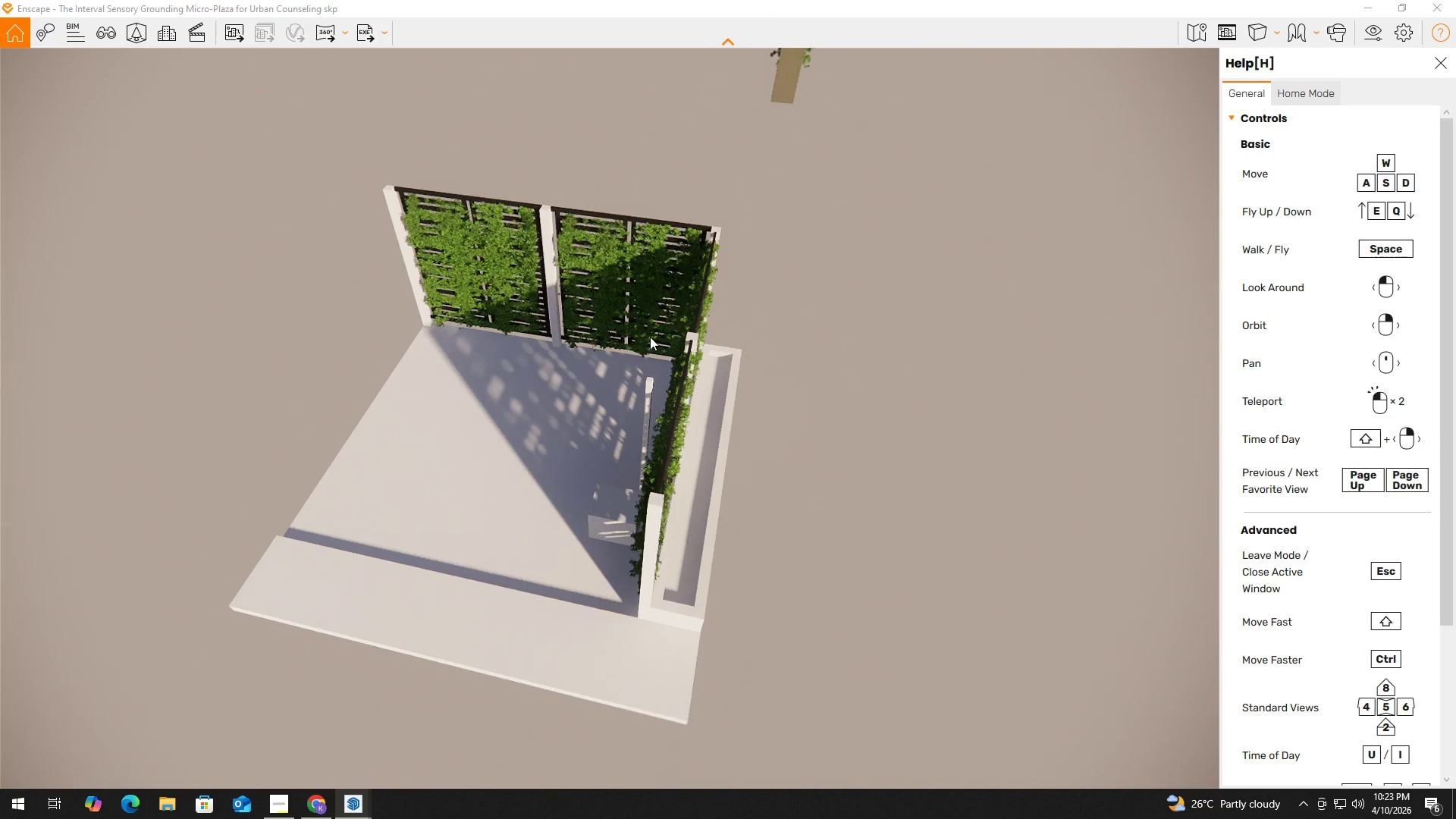 
left_click([1417, 5])
 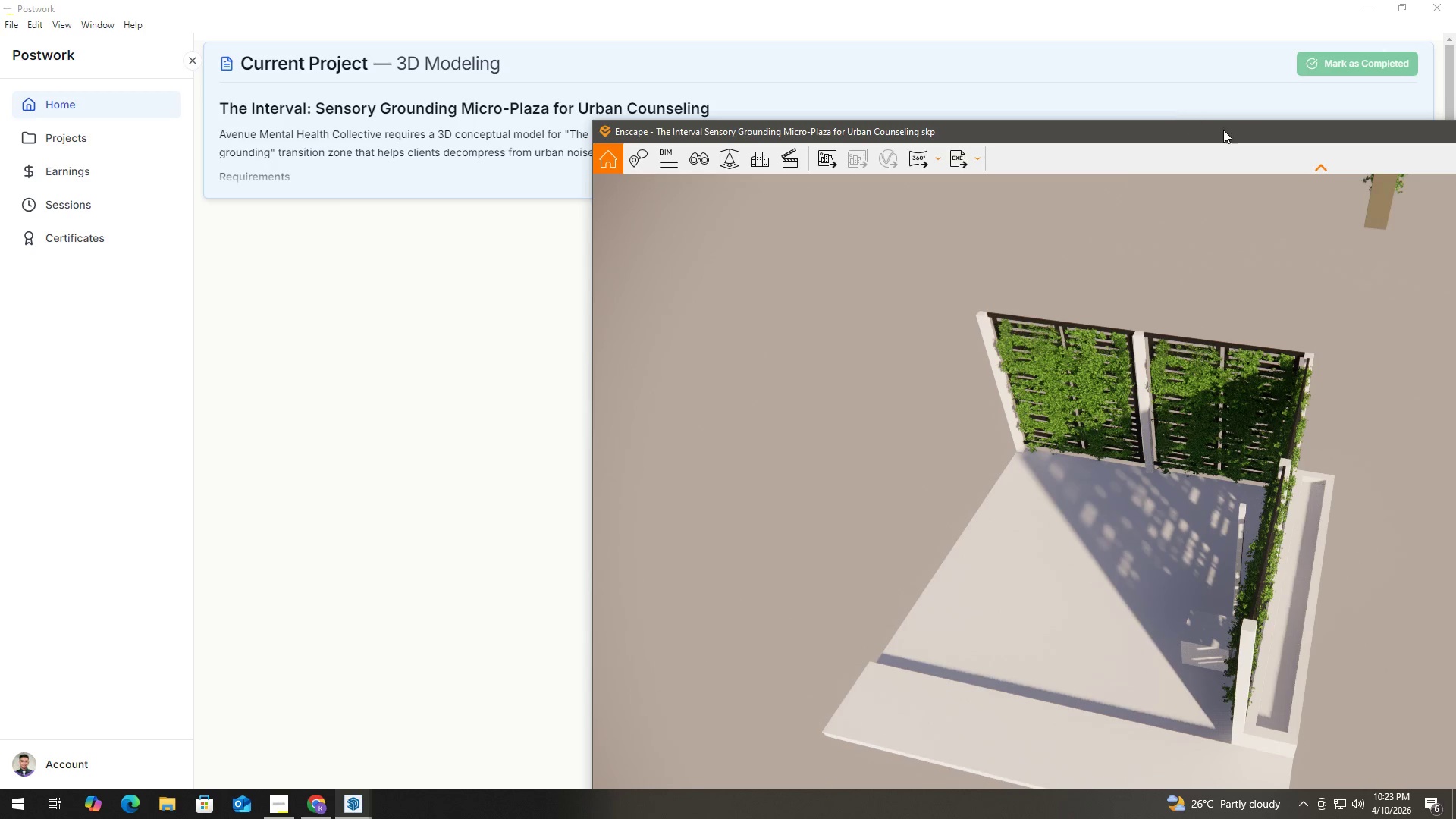 
left_click_drag(start_coordinate=[1234, 132], to_coordinate=[931, 121])
 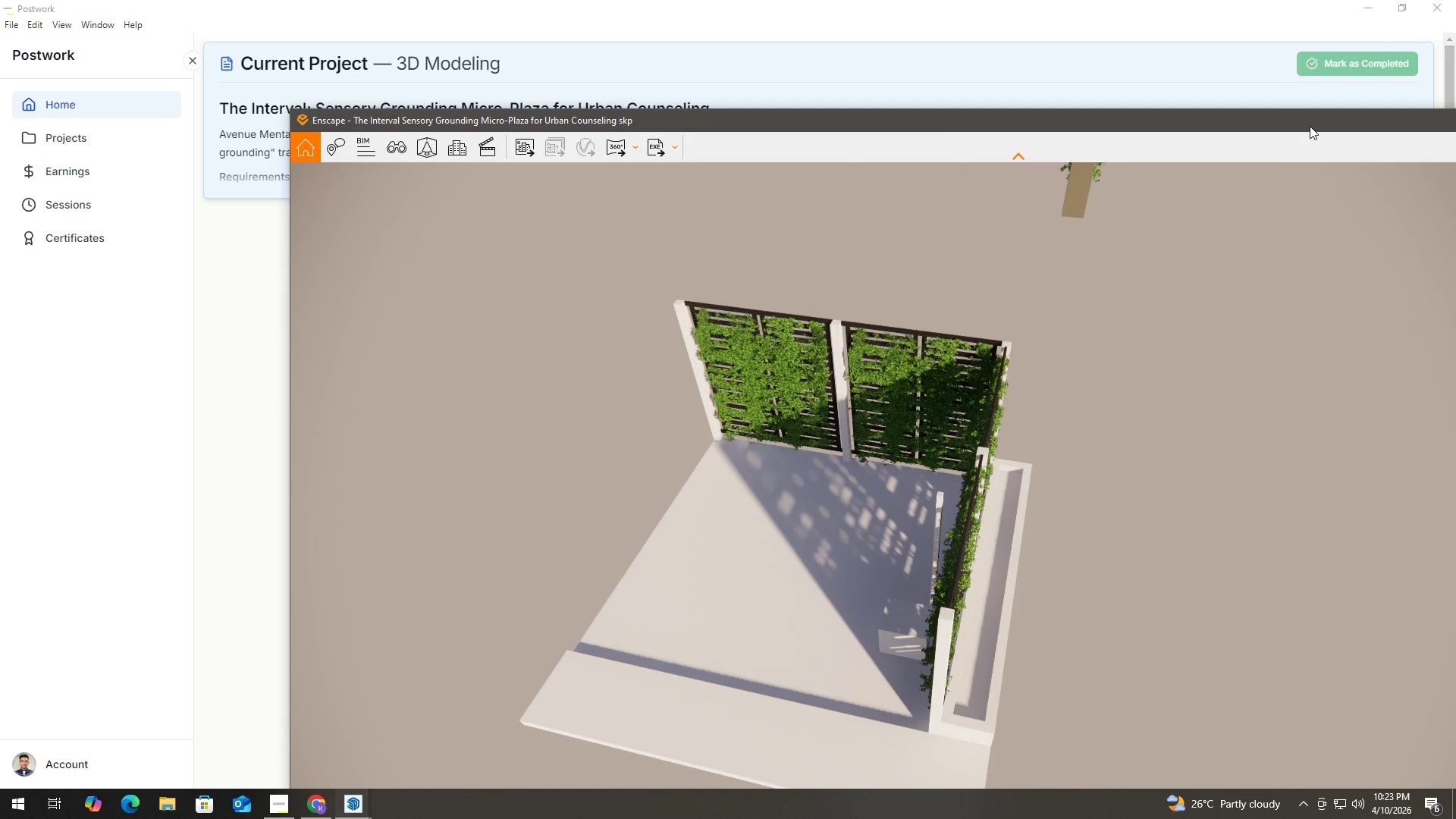 
left_click_drag(start_coordinate=[1309, 122], to_coordinate=[971, 123])
 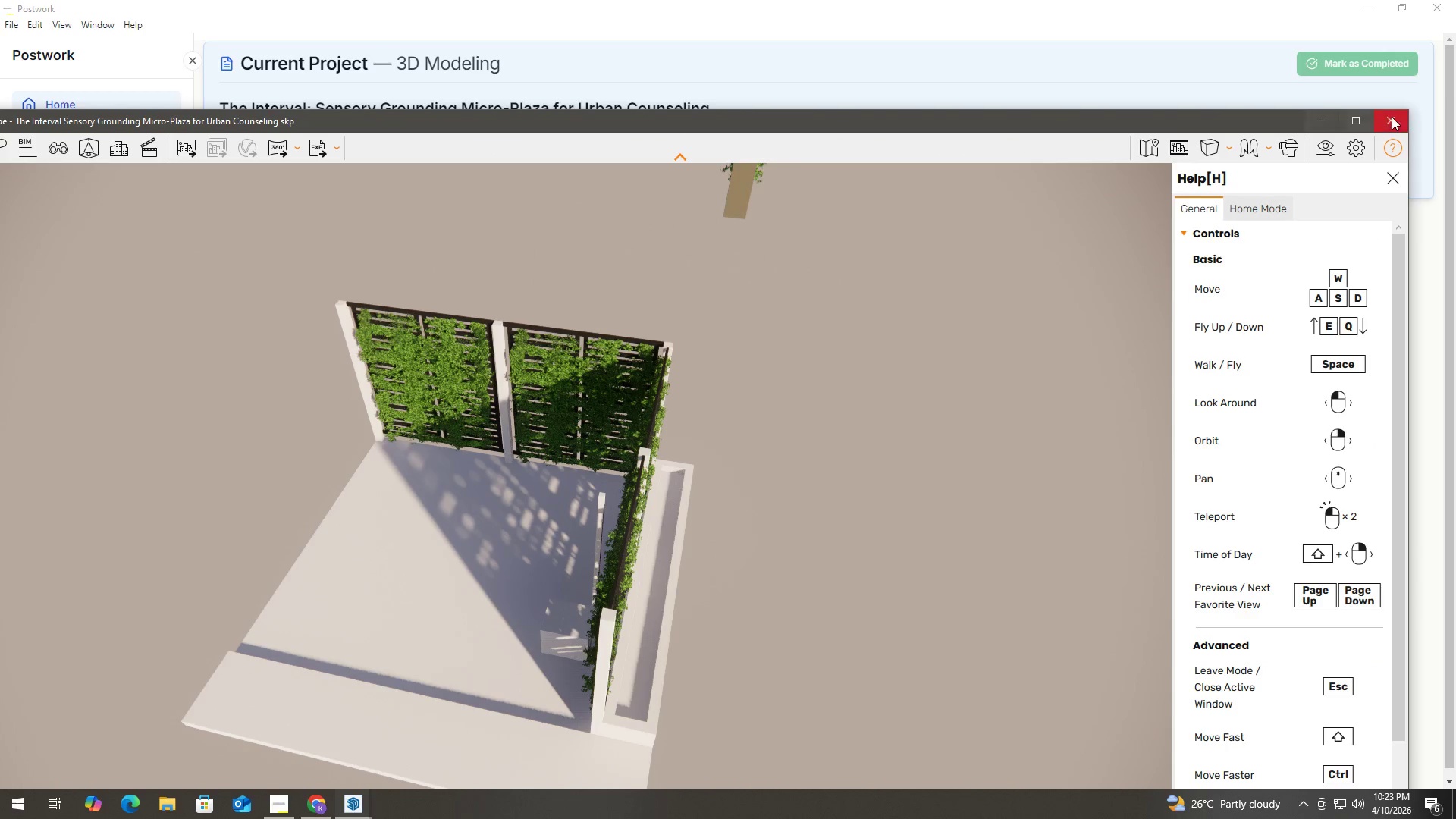 
left_click([1395, 116])
 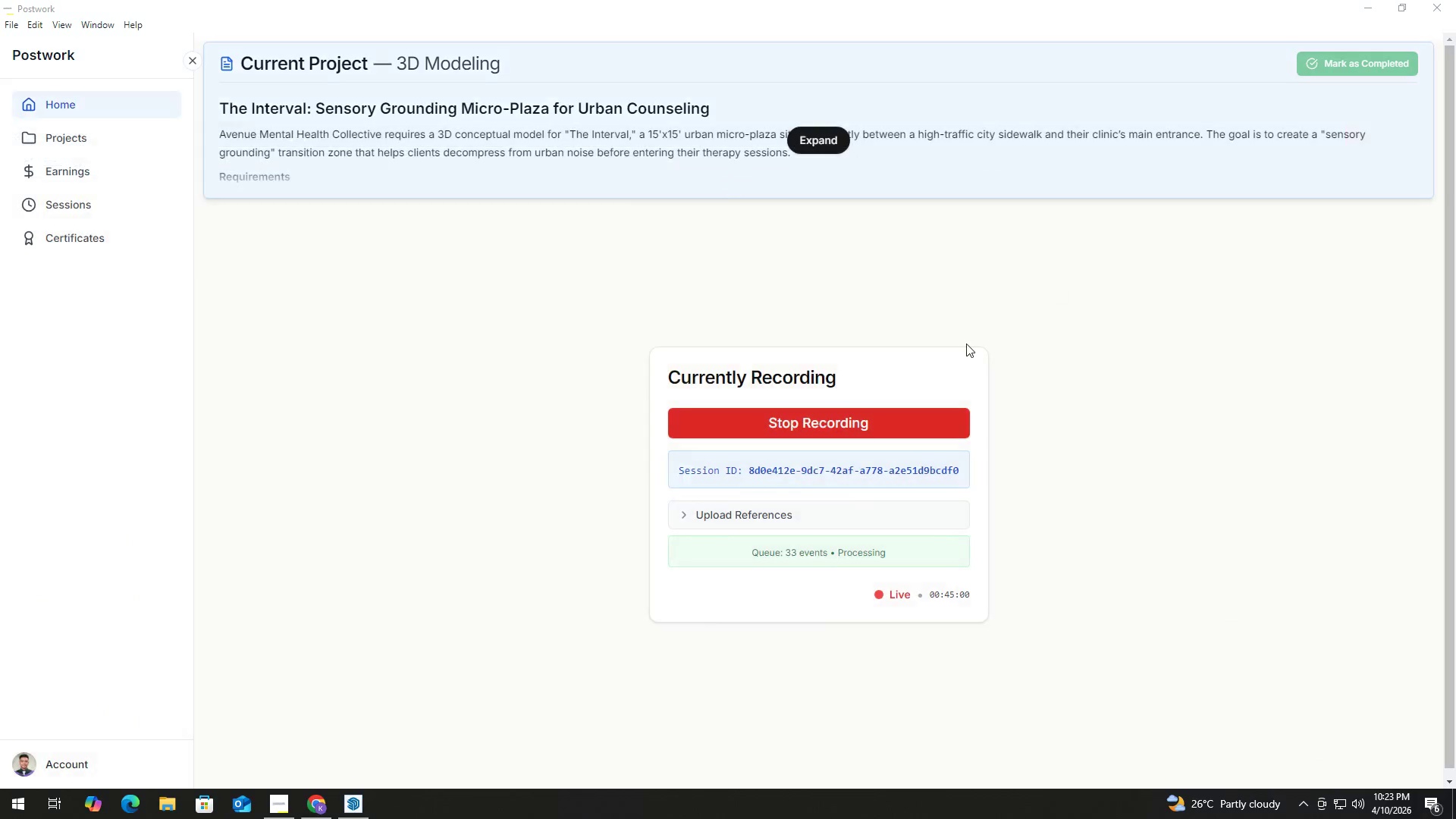 
key(Alt+Tab)
 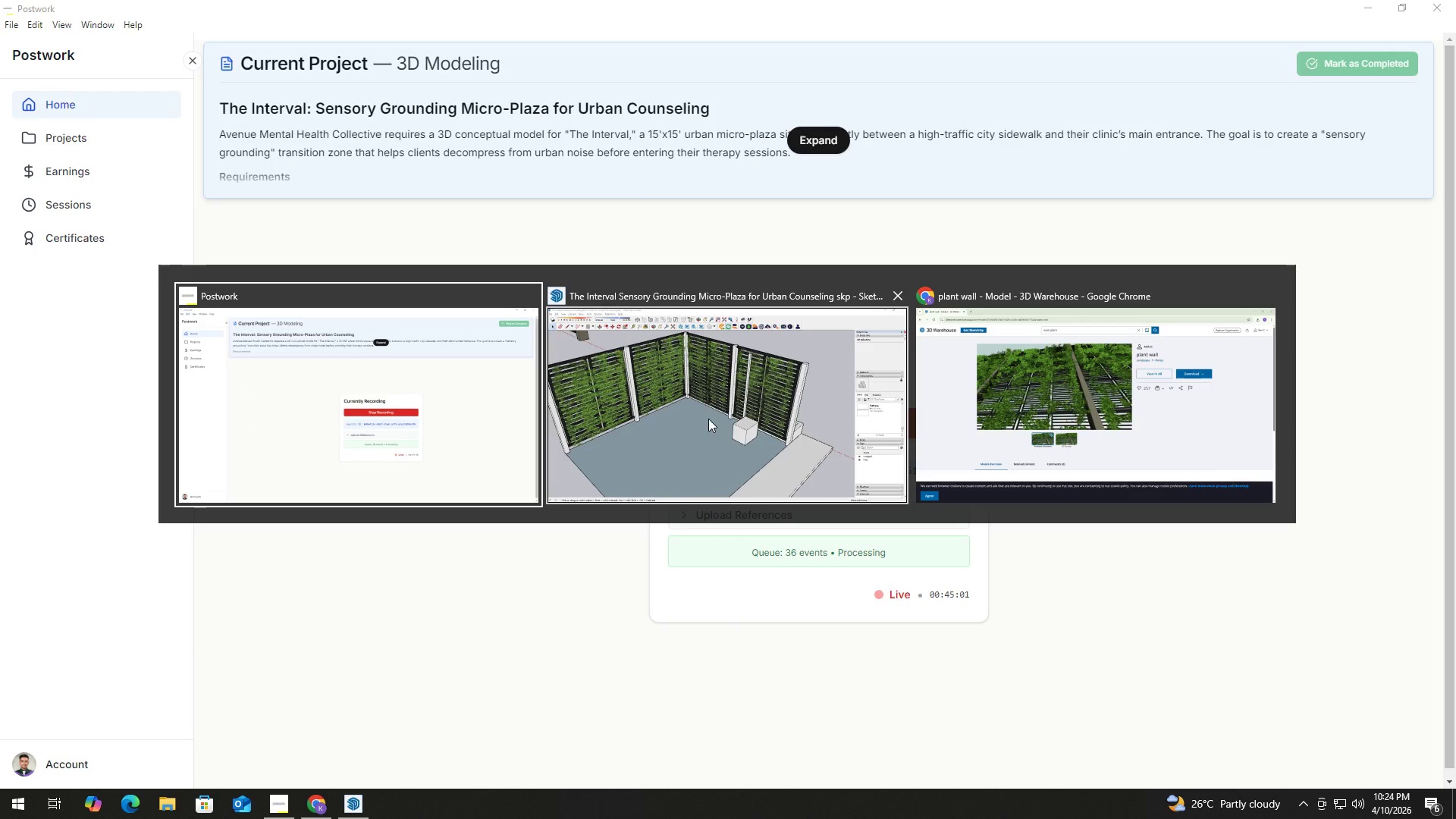 
left_click([719, 406])
 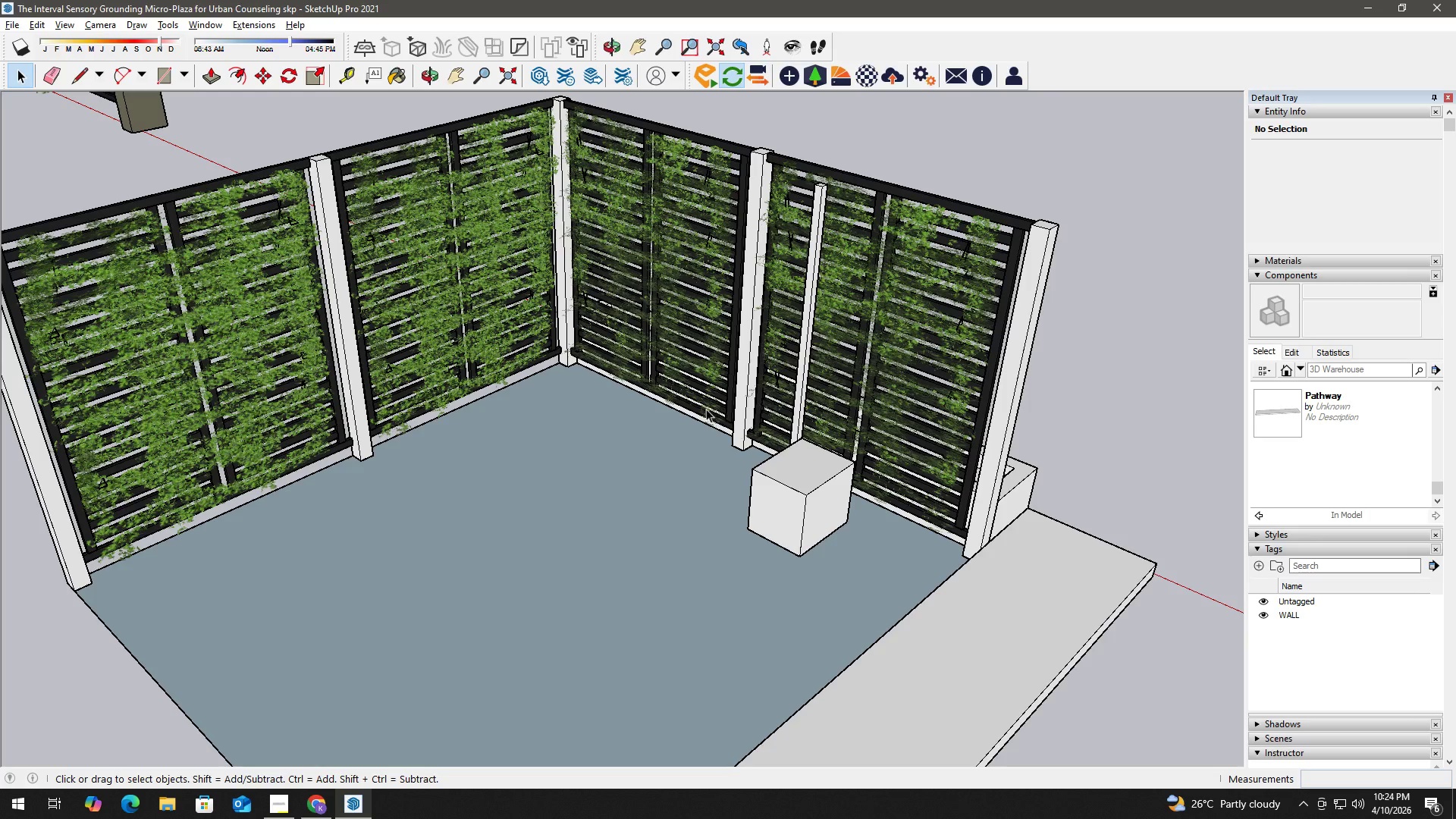 
key(H)
 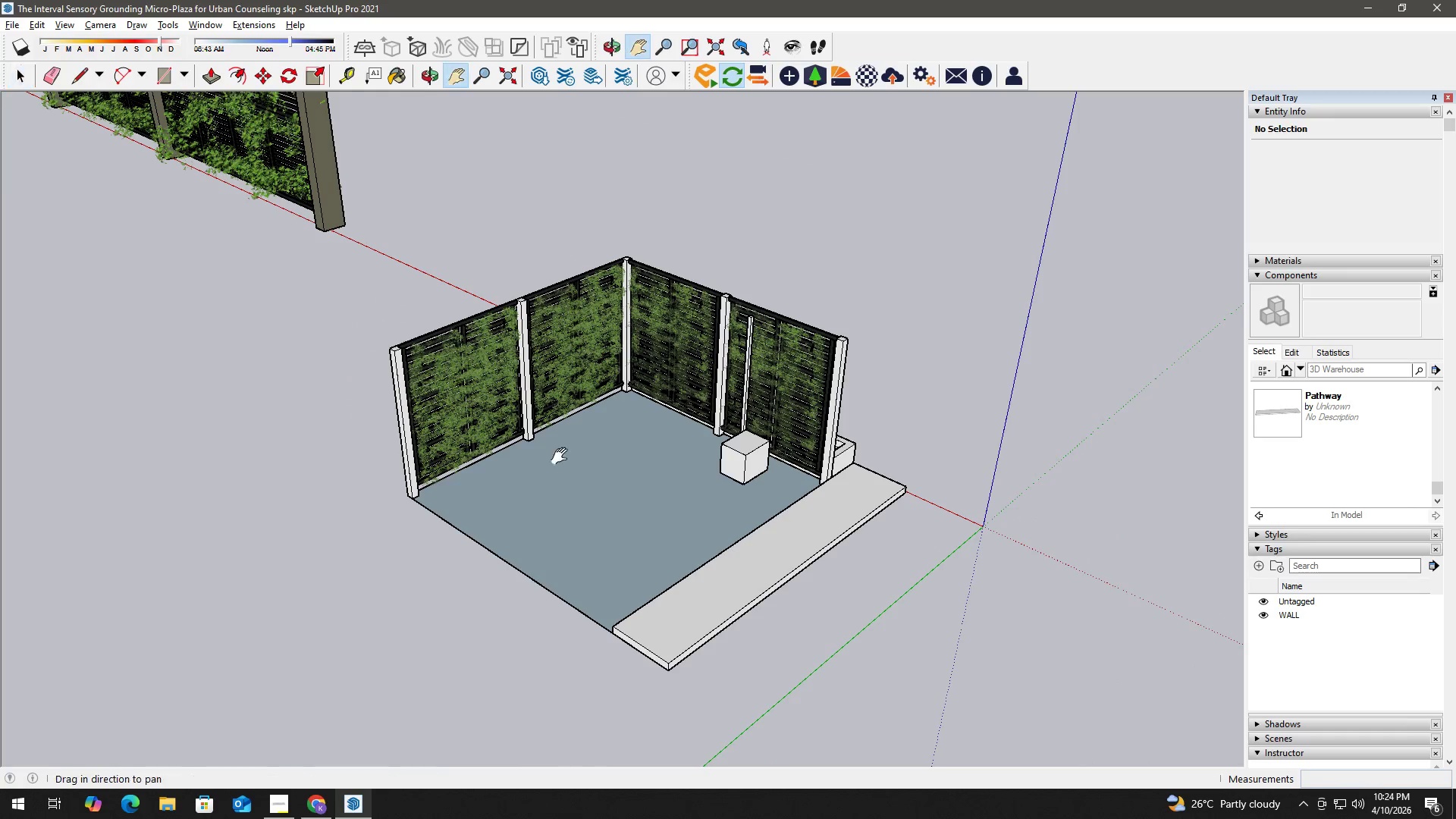 
left_click_drag(start_coordinate=[570, 456], to_coordinate=[715, 456])
 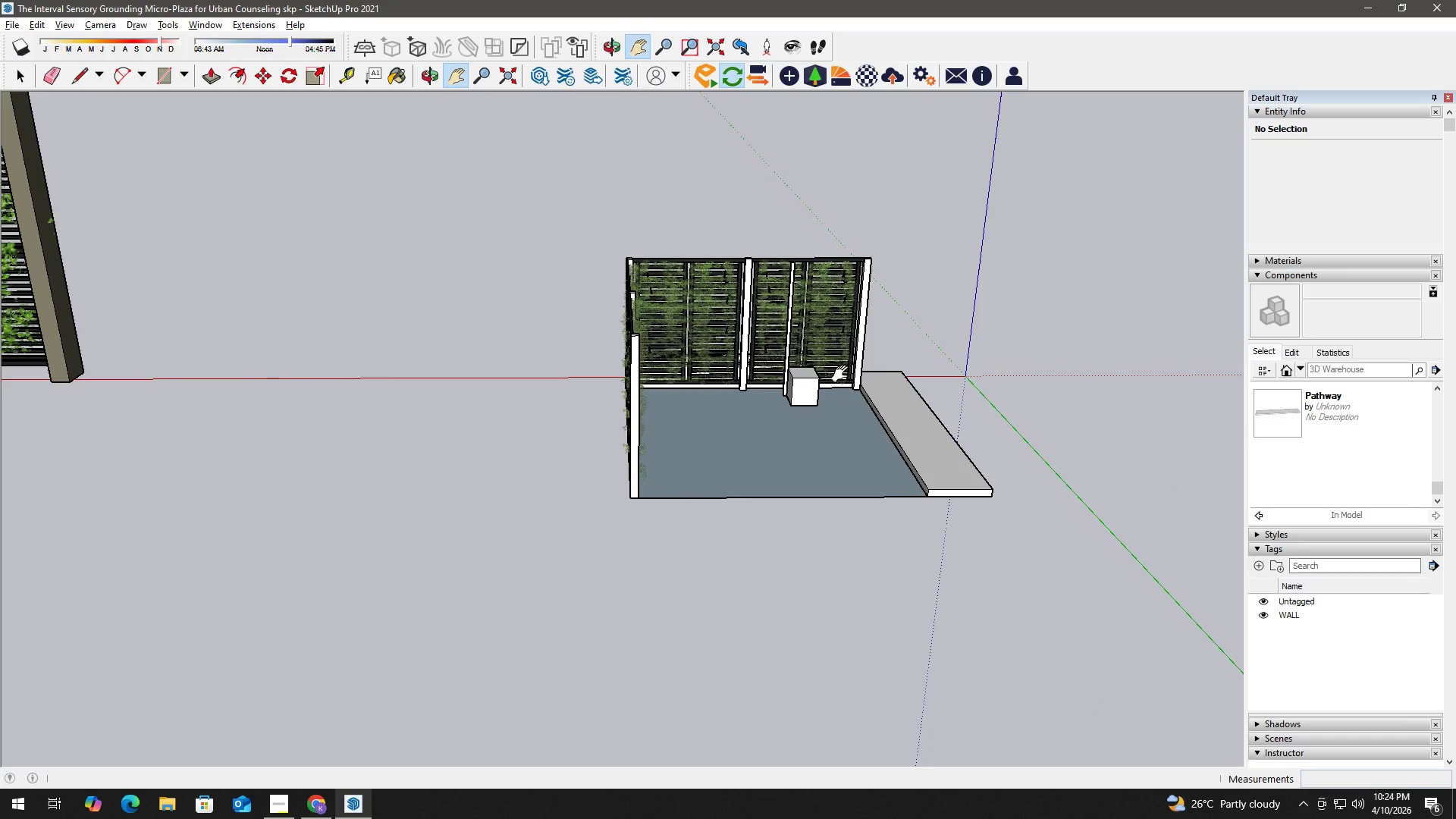 
scroll: coordinate [701, 428], scroll_direction: down, amount: 7.0
 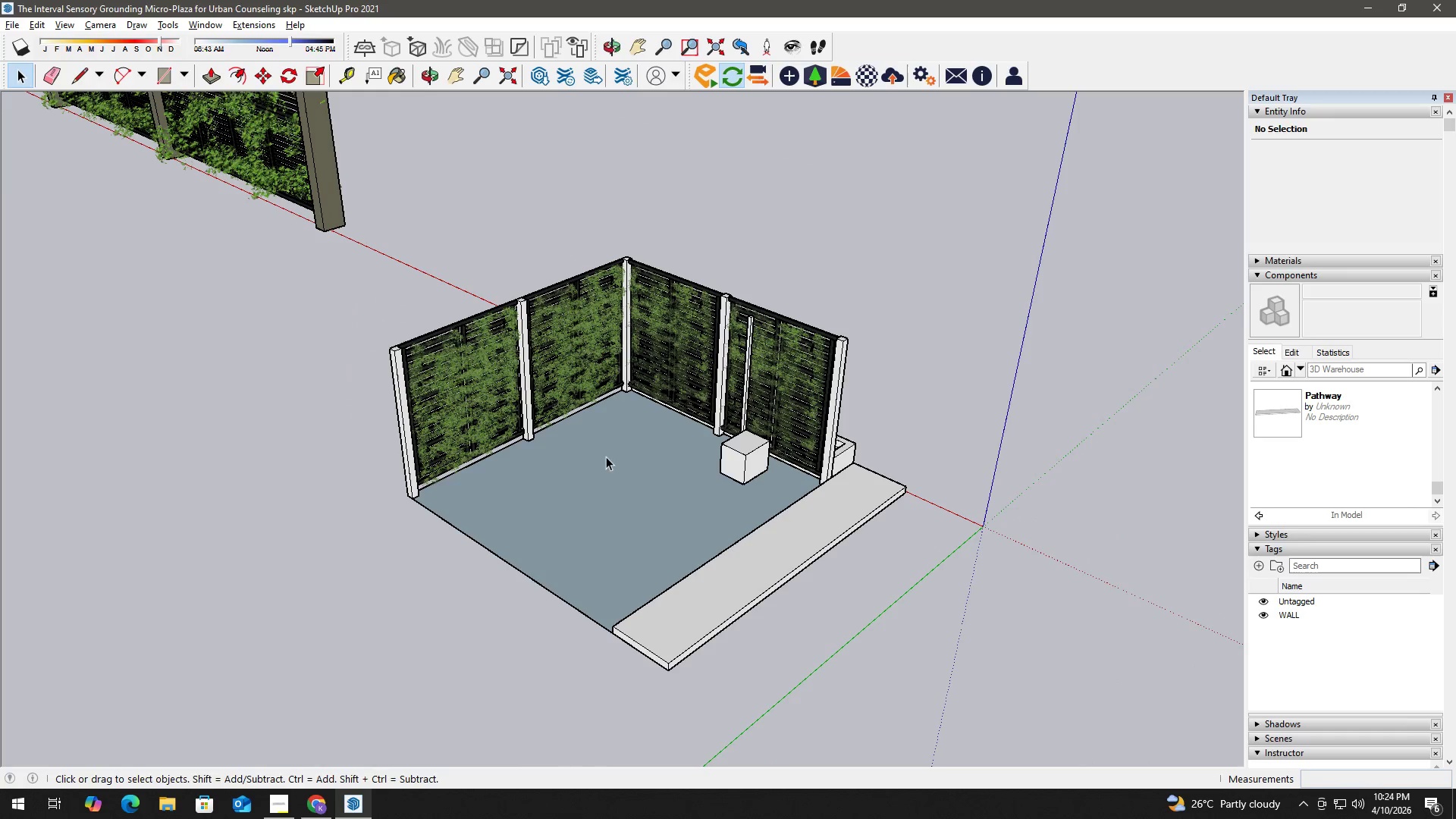 
key(Space)
 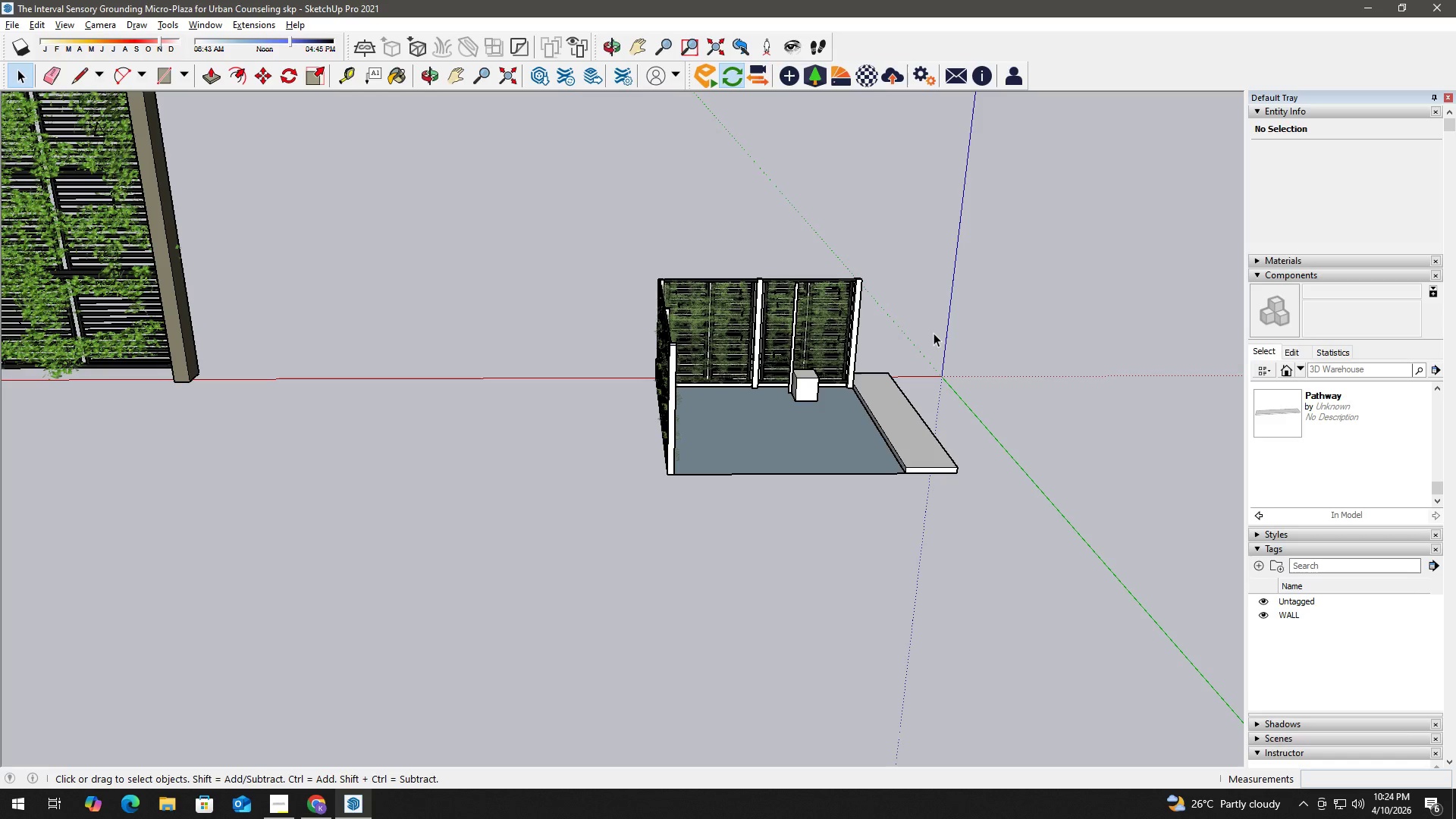 
scroll: coordinate [816, 380], scroll_direction: down, amount: 2.0
 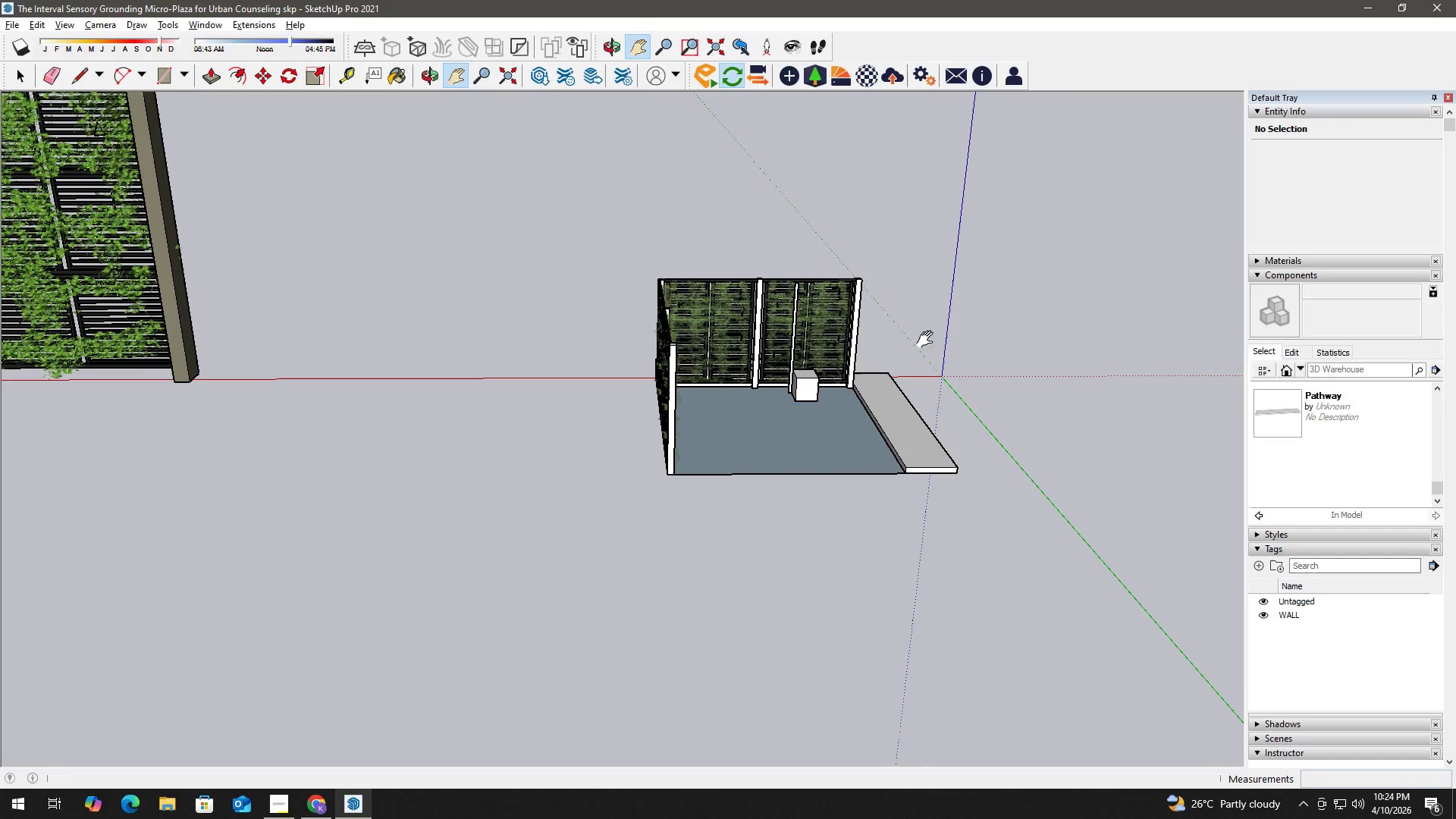 
left_click([934, 333])
 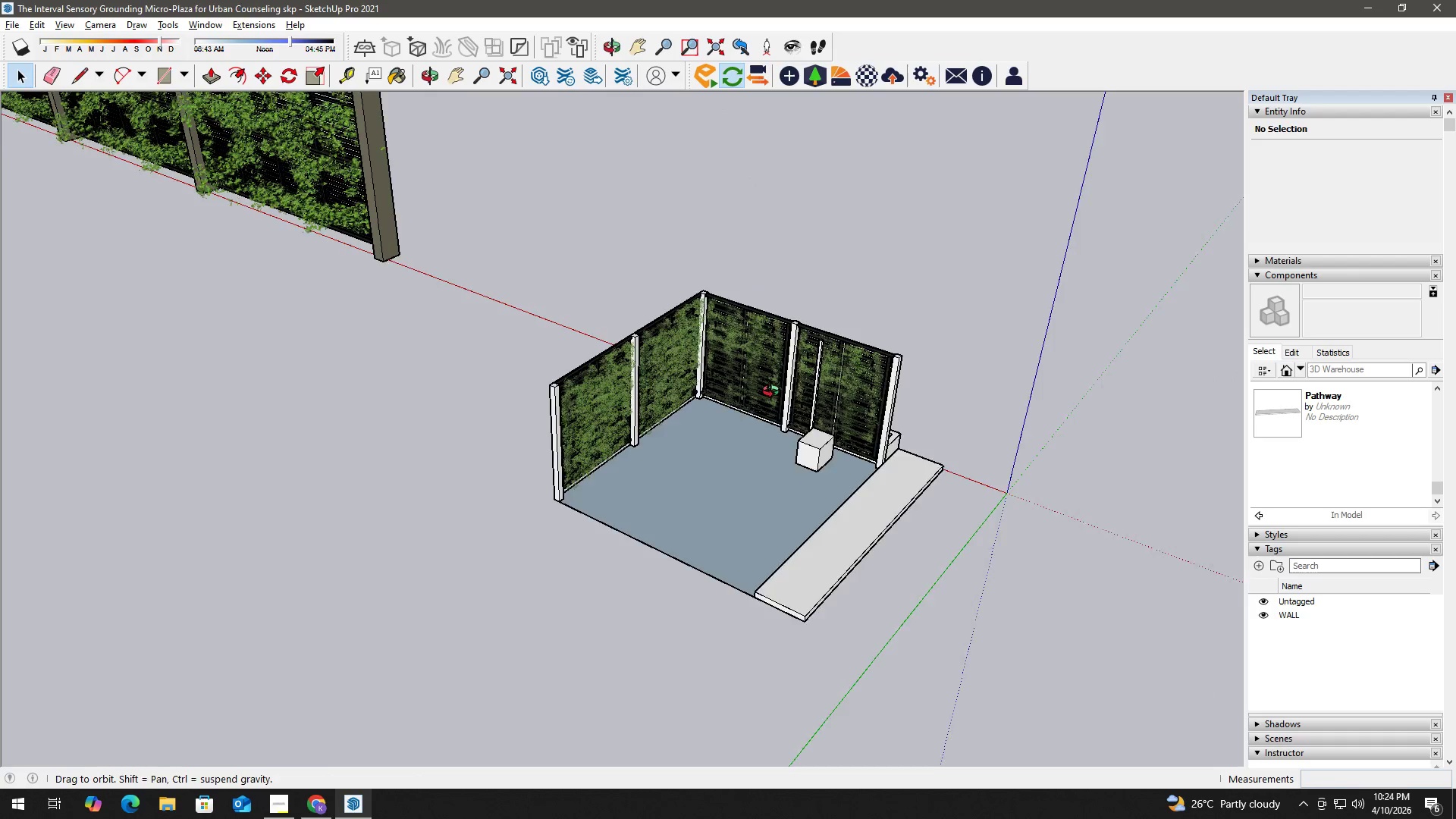 
key(Control+S)
 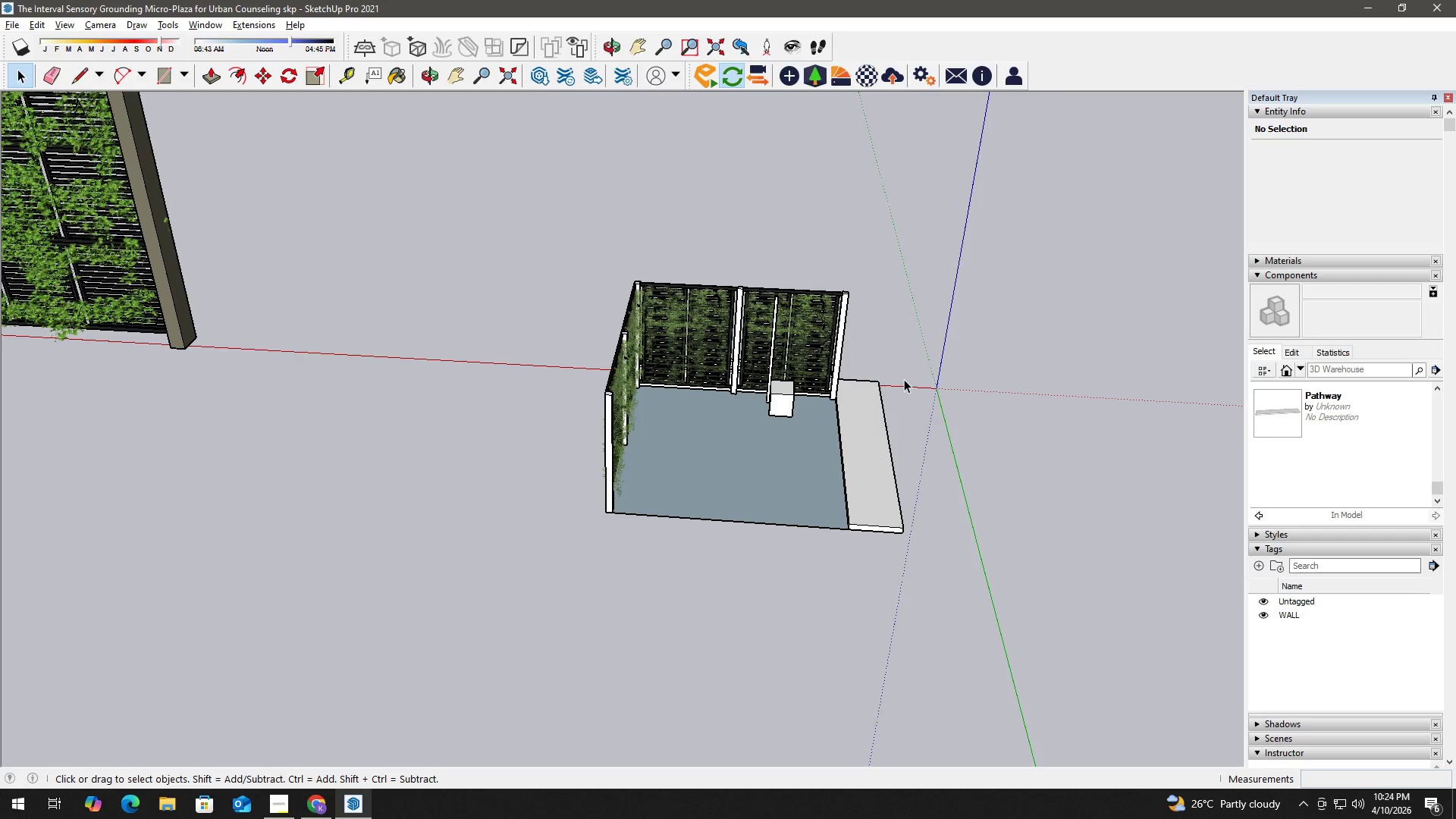 
wait(38.2)
 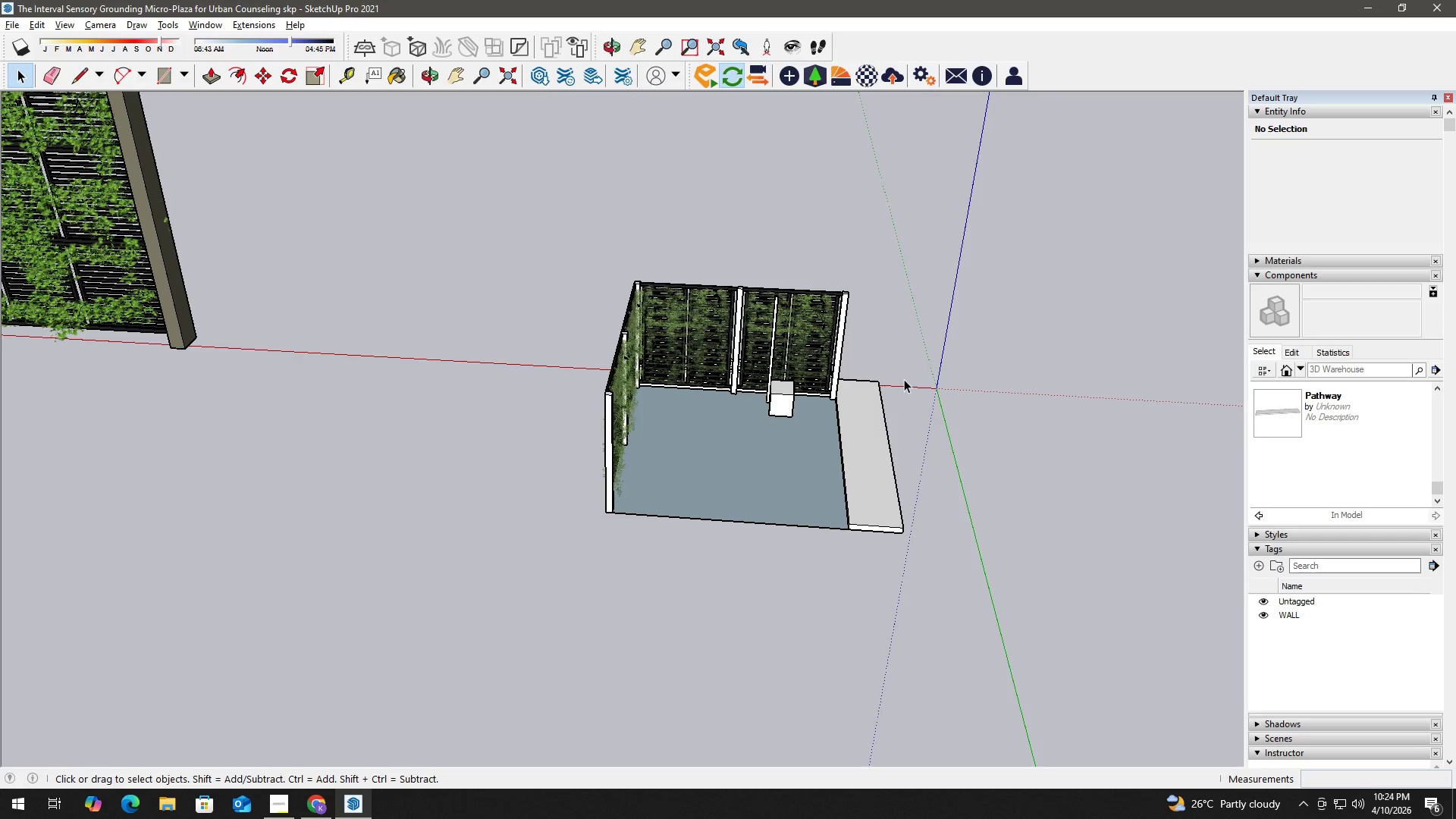 
scroll: coordinate [776, 391], scroll_direction: up, amount: 9.0
 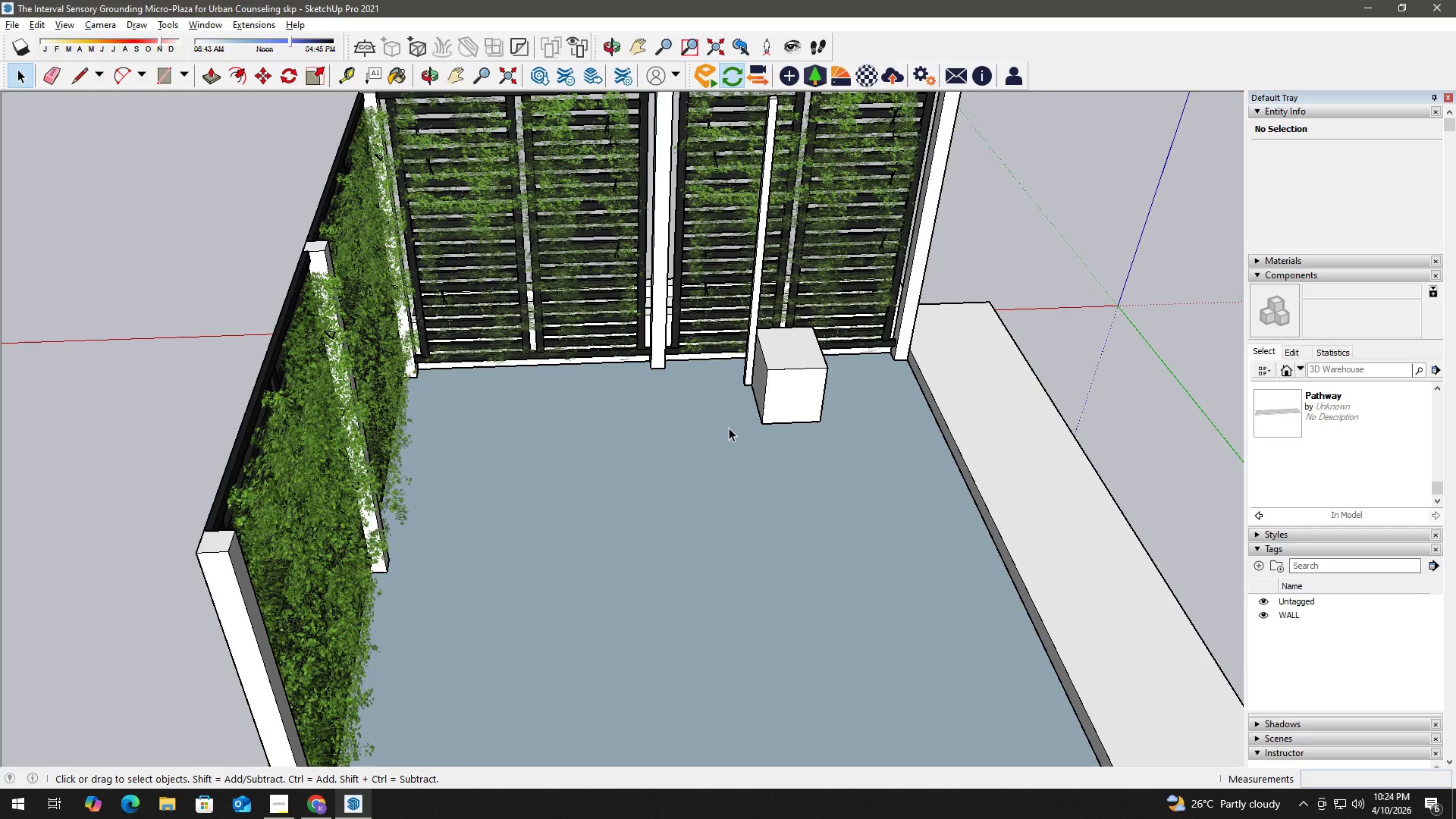 
wait(9.71)
 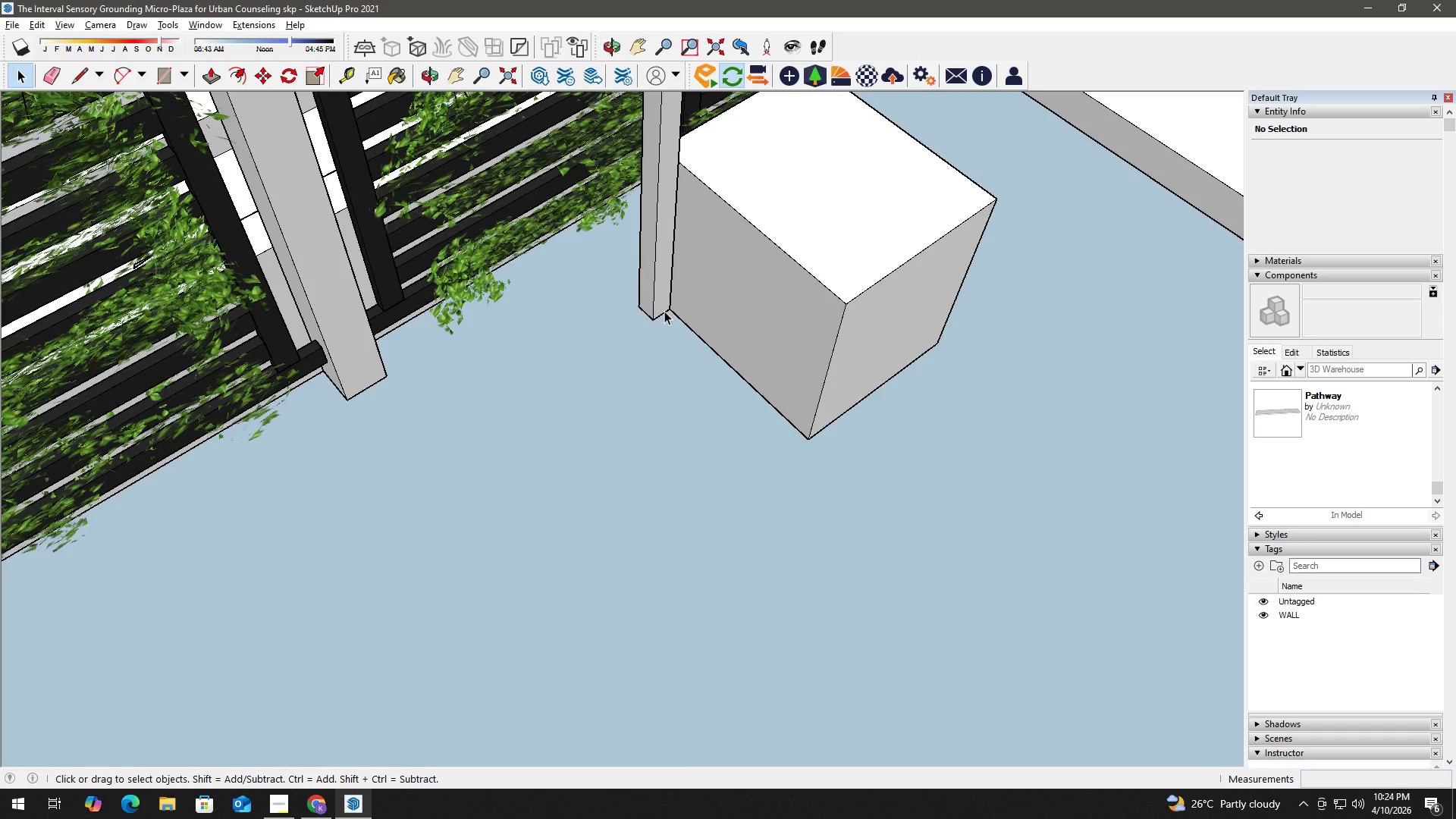 
left_click([664, 310])
 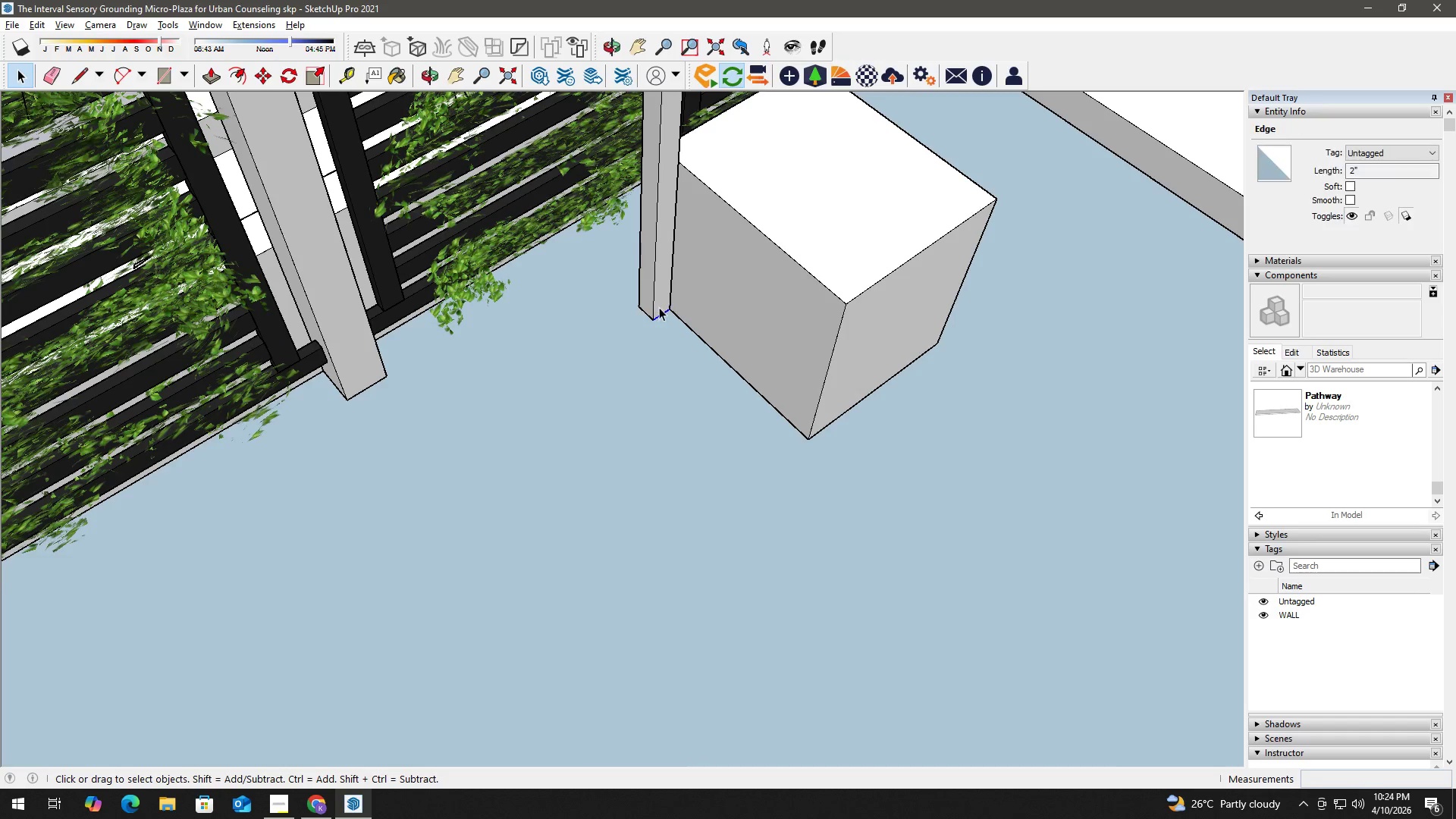 
scroll: coordinate [678, 313], scroll_direction: up, amount: 11.0
 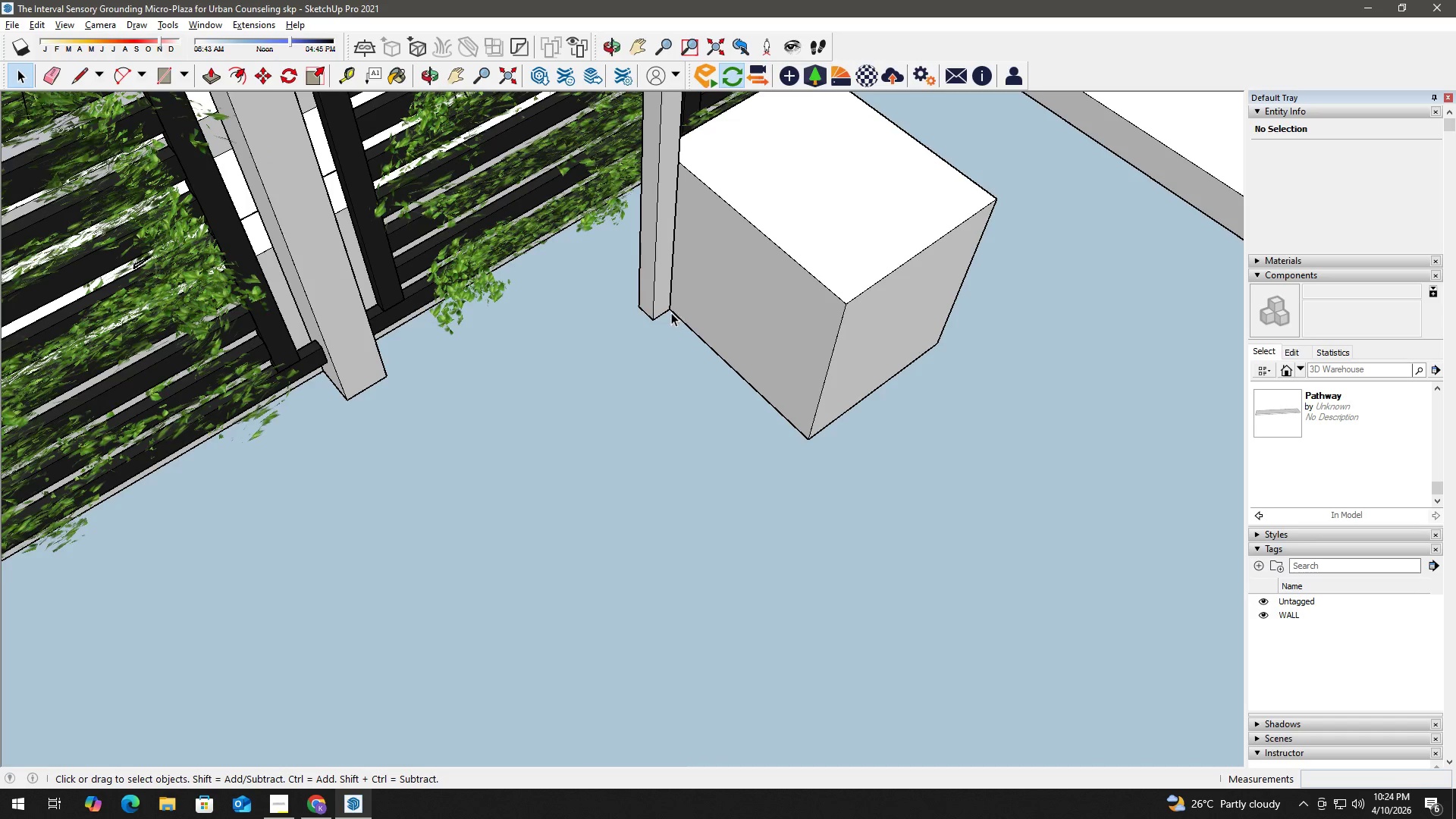 
double_click([657, 306])
 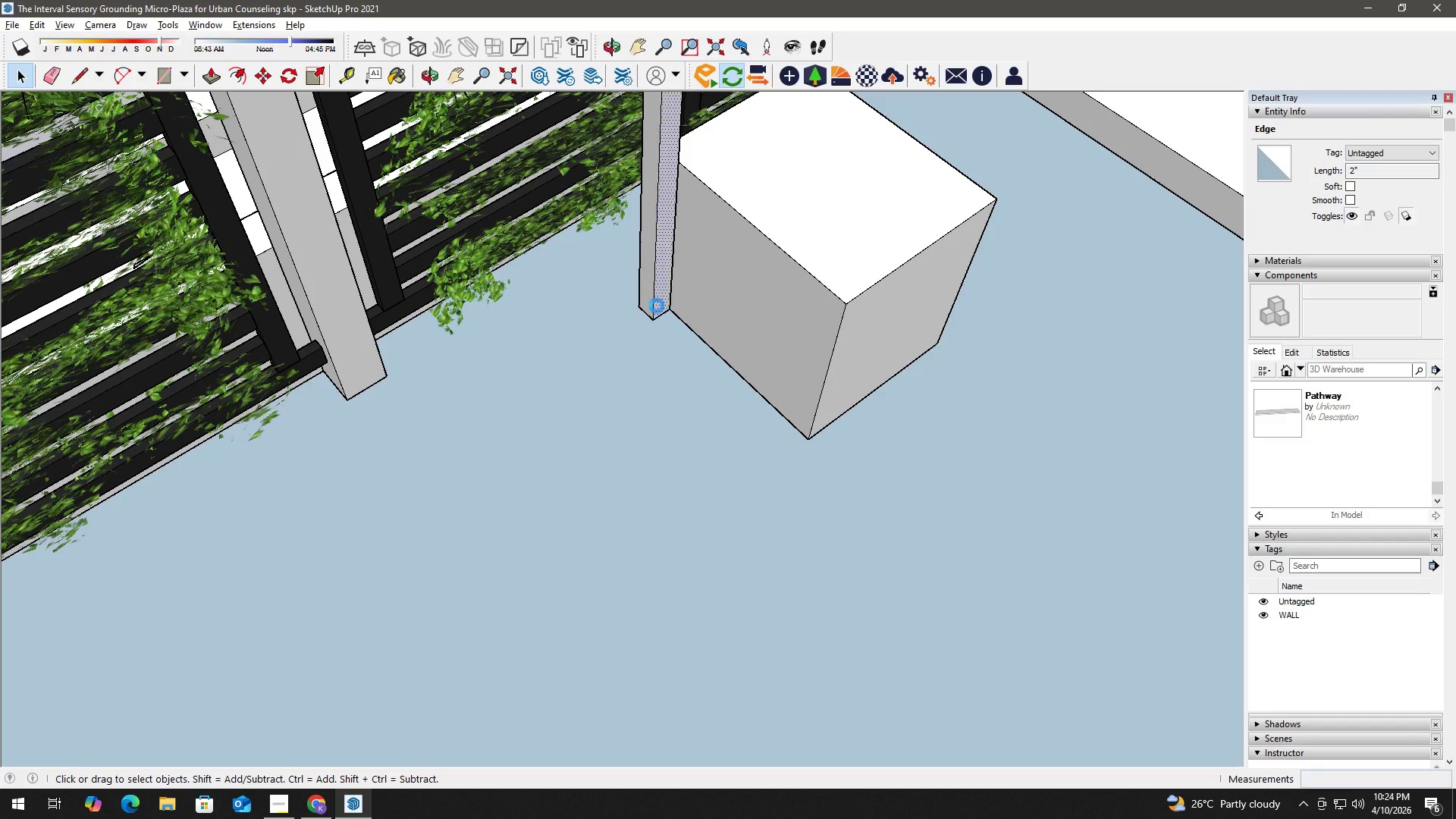 
triple_click([657, 306])
 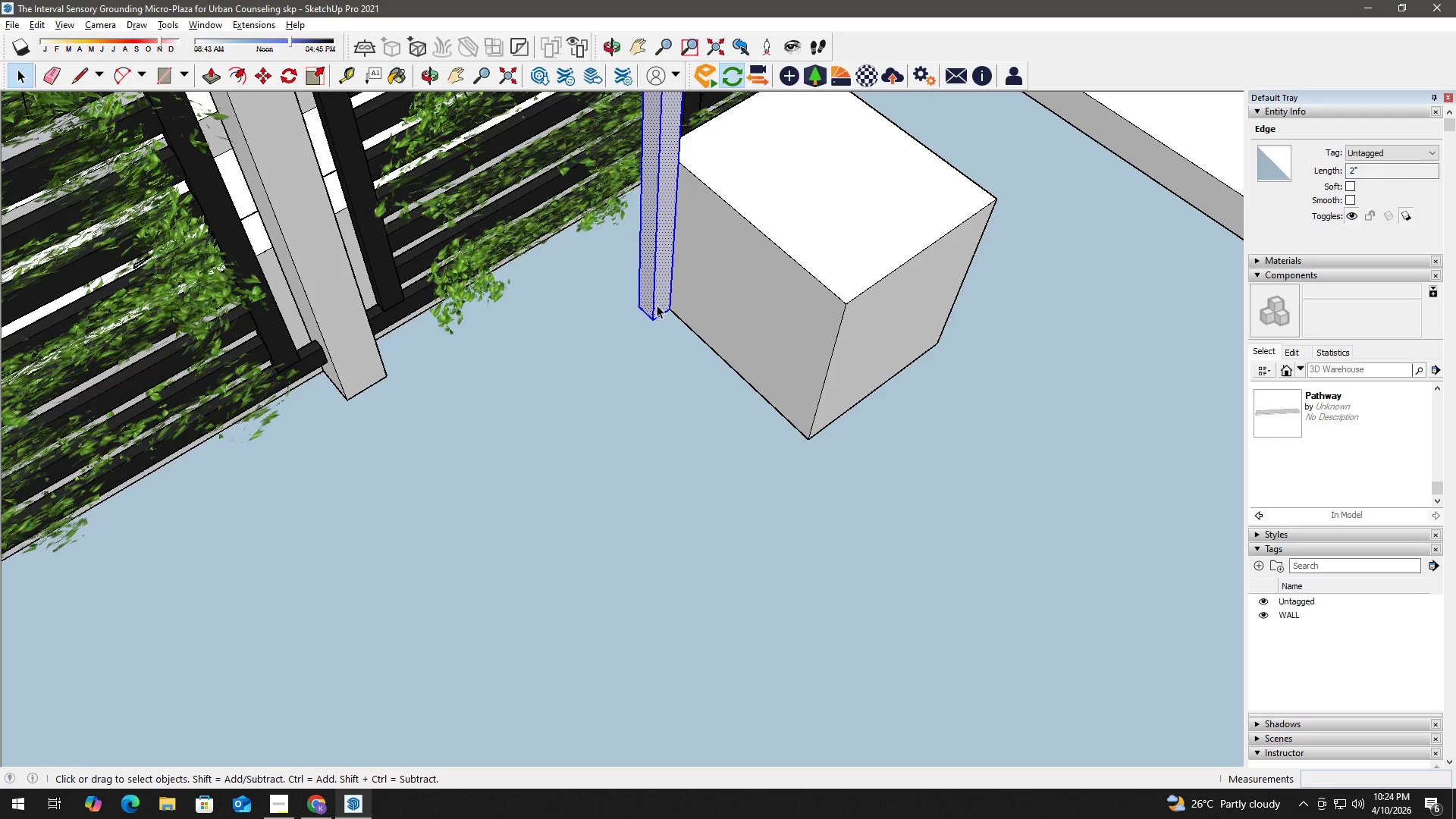 
right_click([657, 305])
 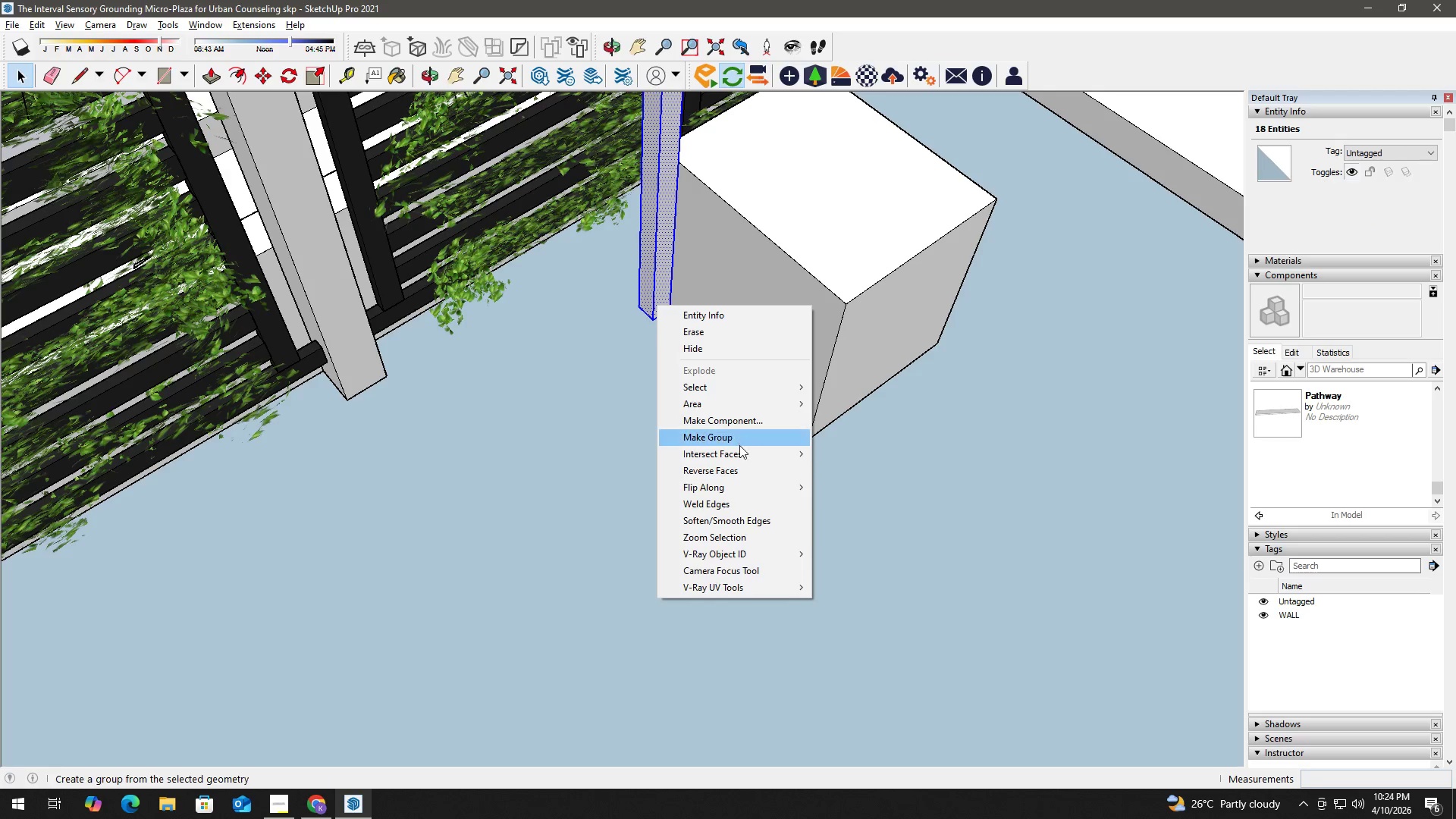 
left_click([739, 445])
 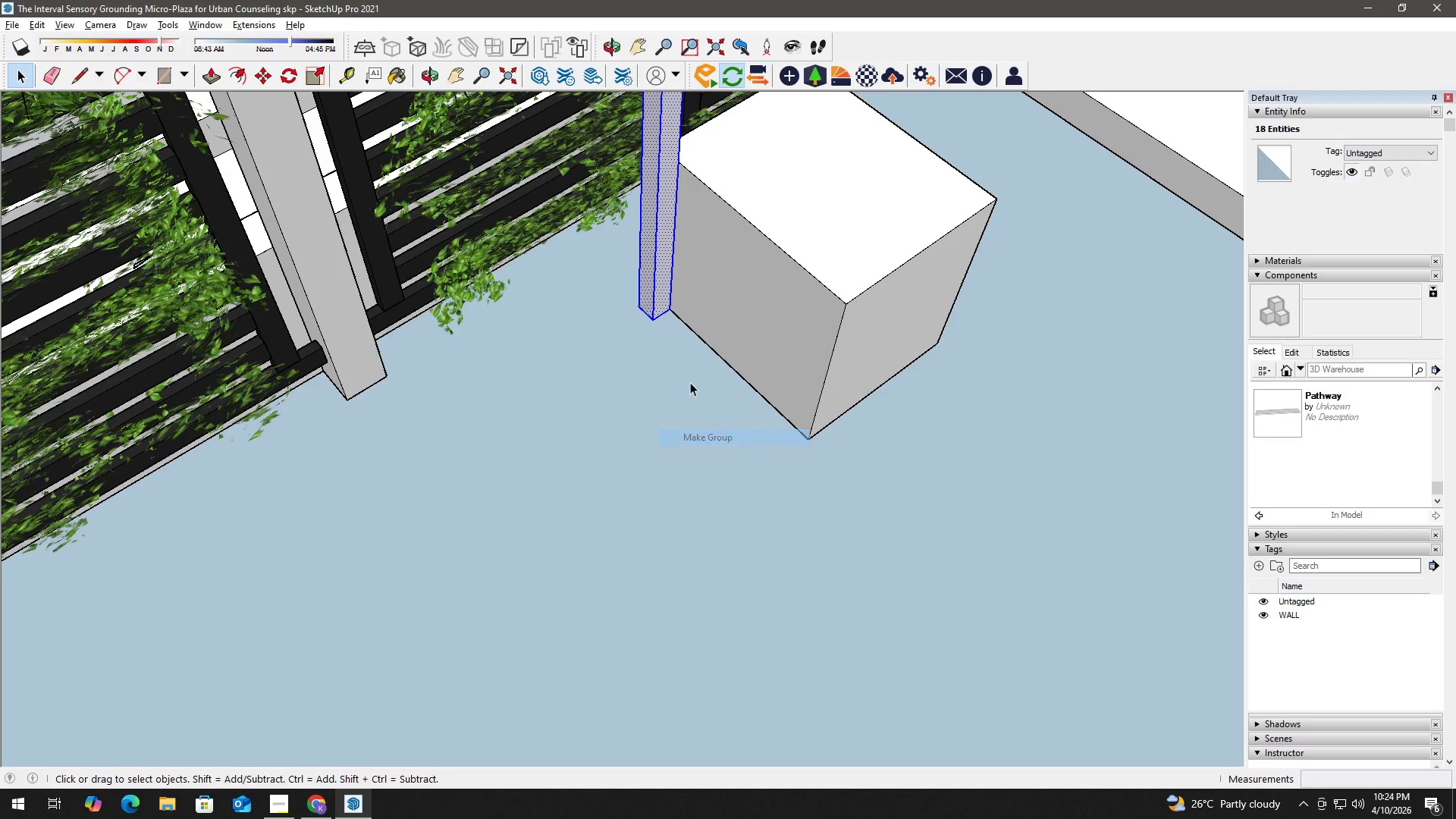 
scroll: coordinate [666, 312], scroll_direction: up, amount: 6.0
 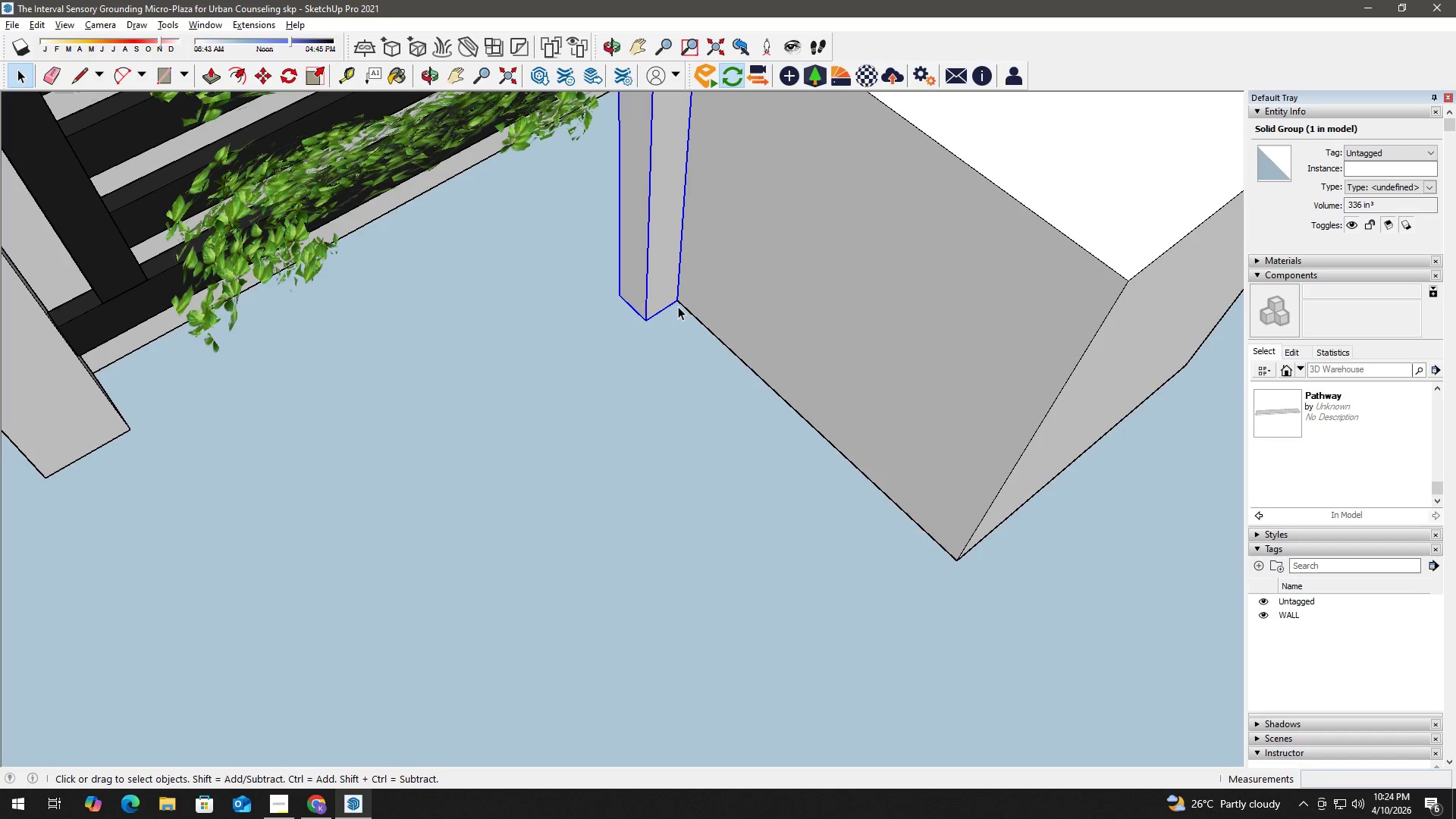 
key(M)
 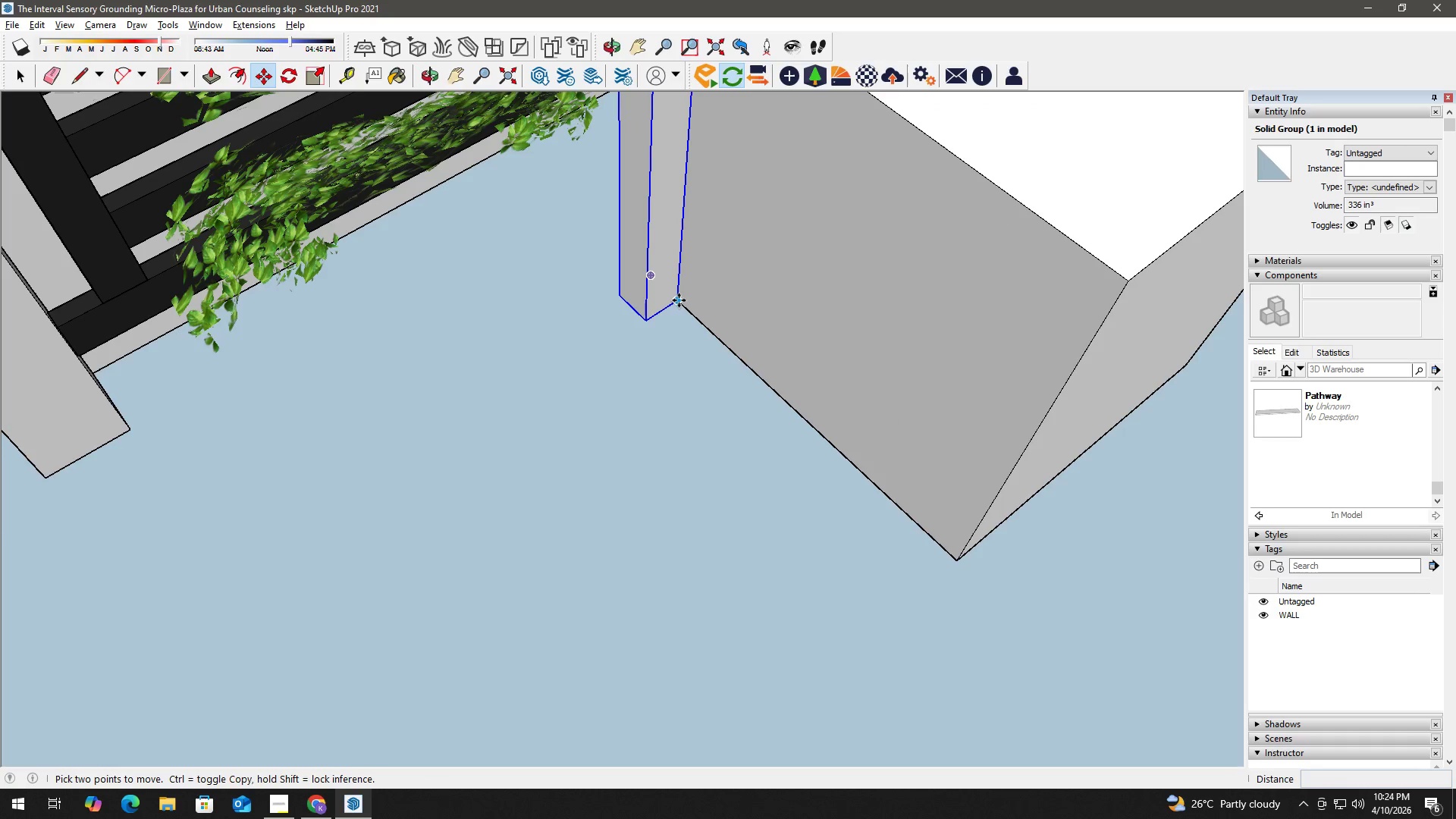 
left_click([679, 300])
 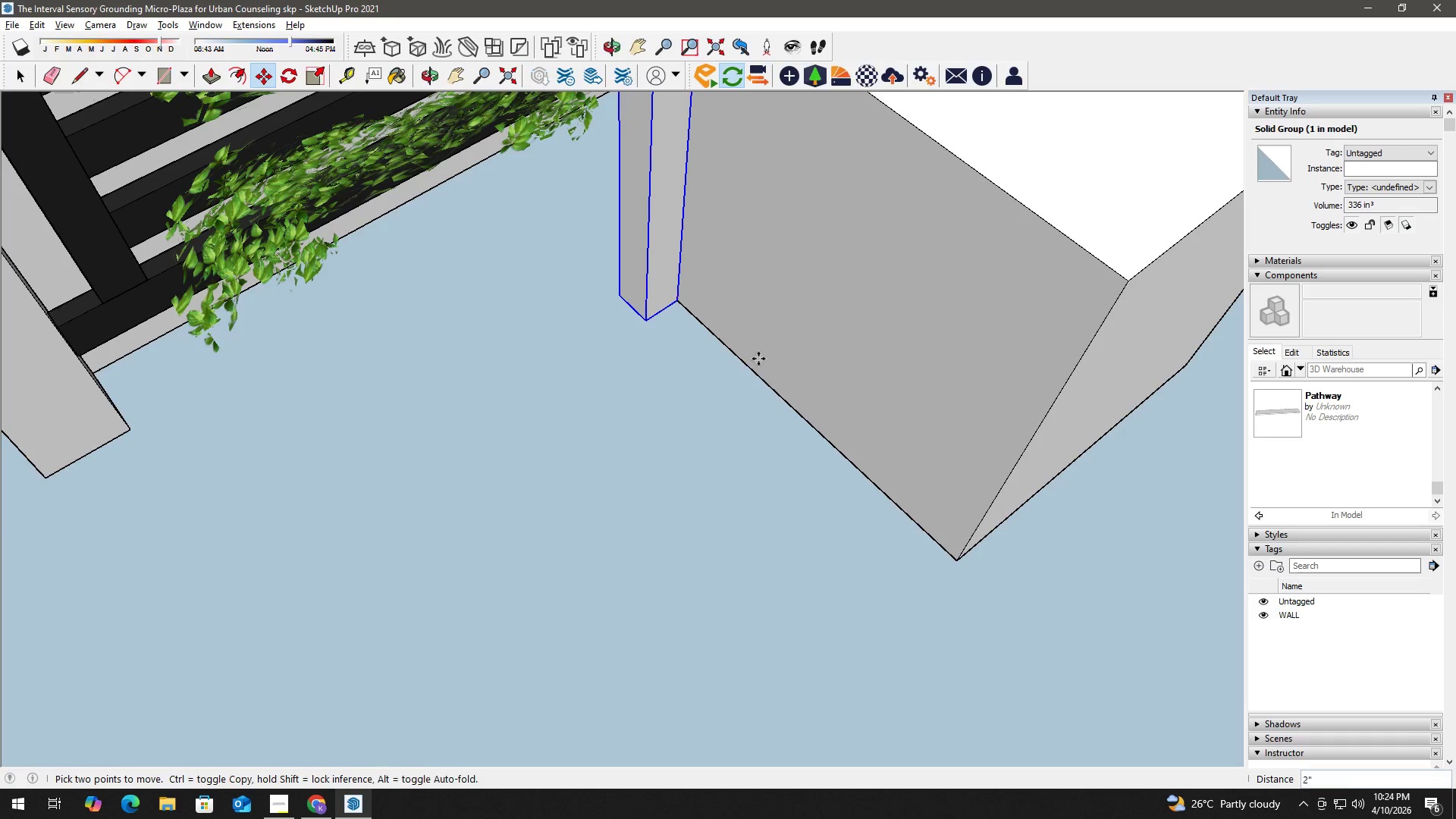 
key(Control+ControlLeft)
 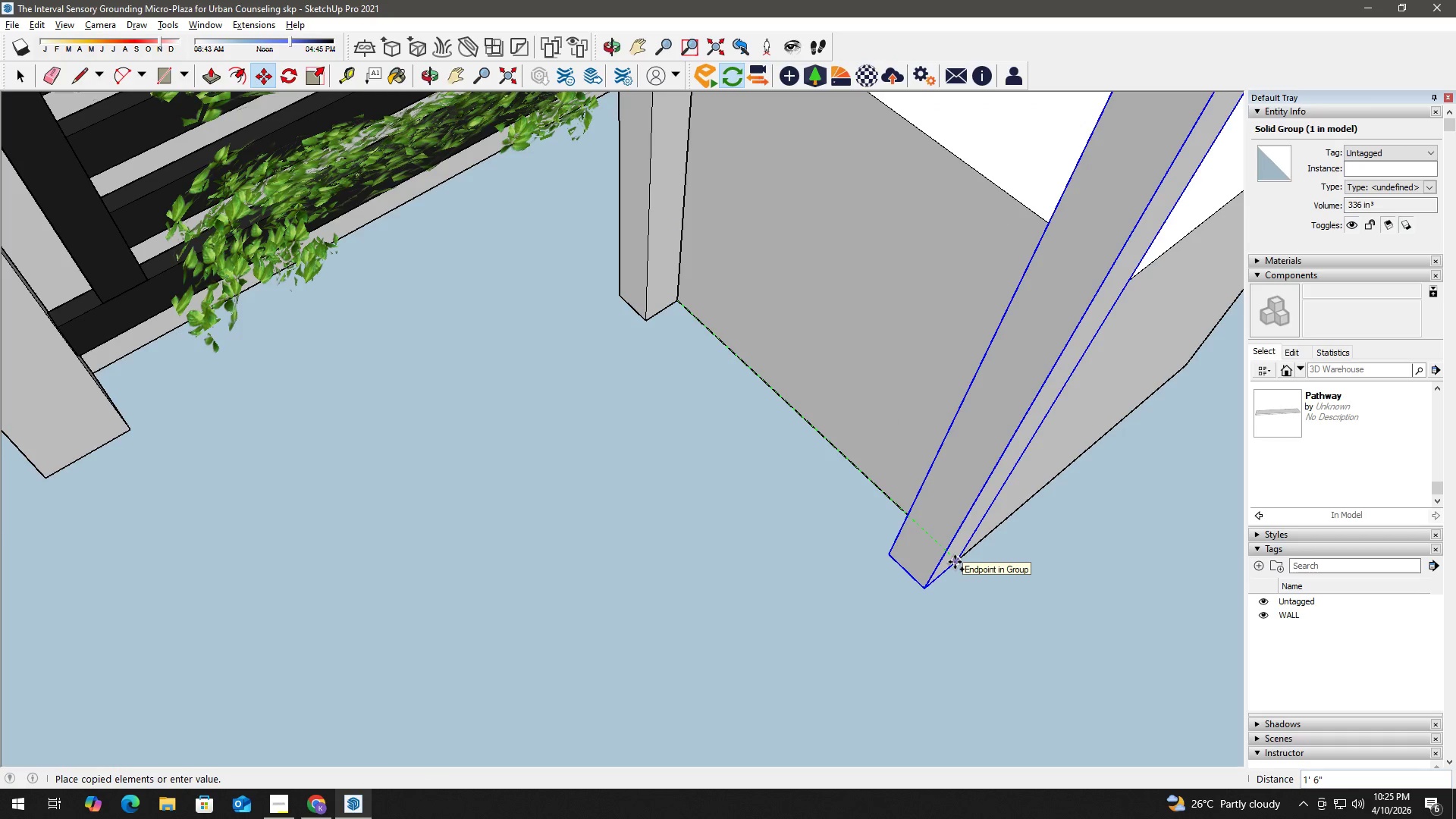 
left_click([955, 562])
 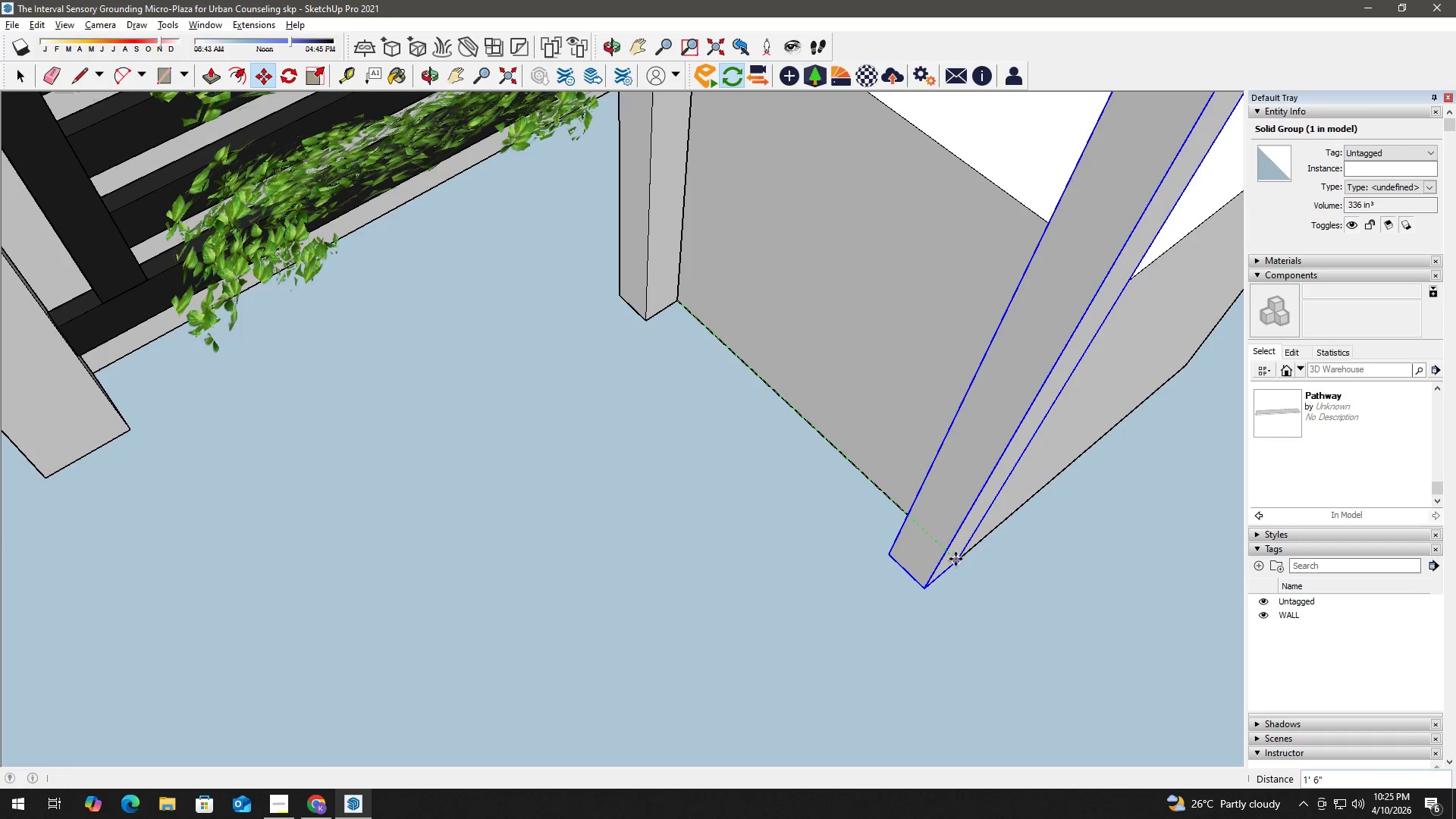 
key(NumpadDivide)
 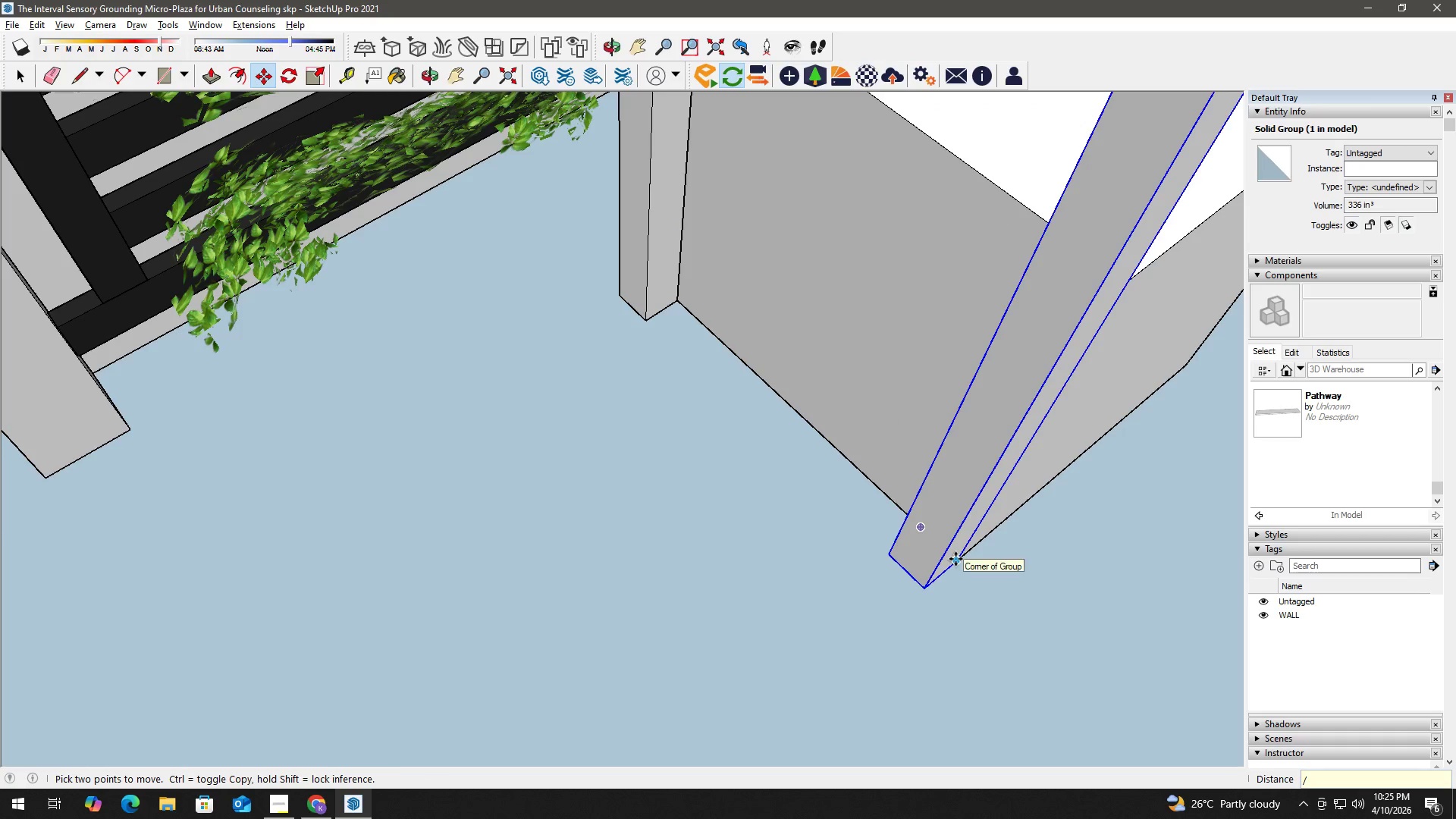 
key(Numpad5)
 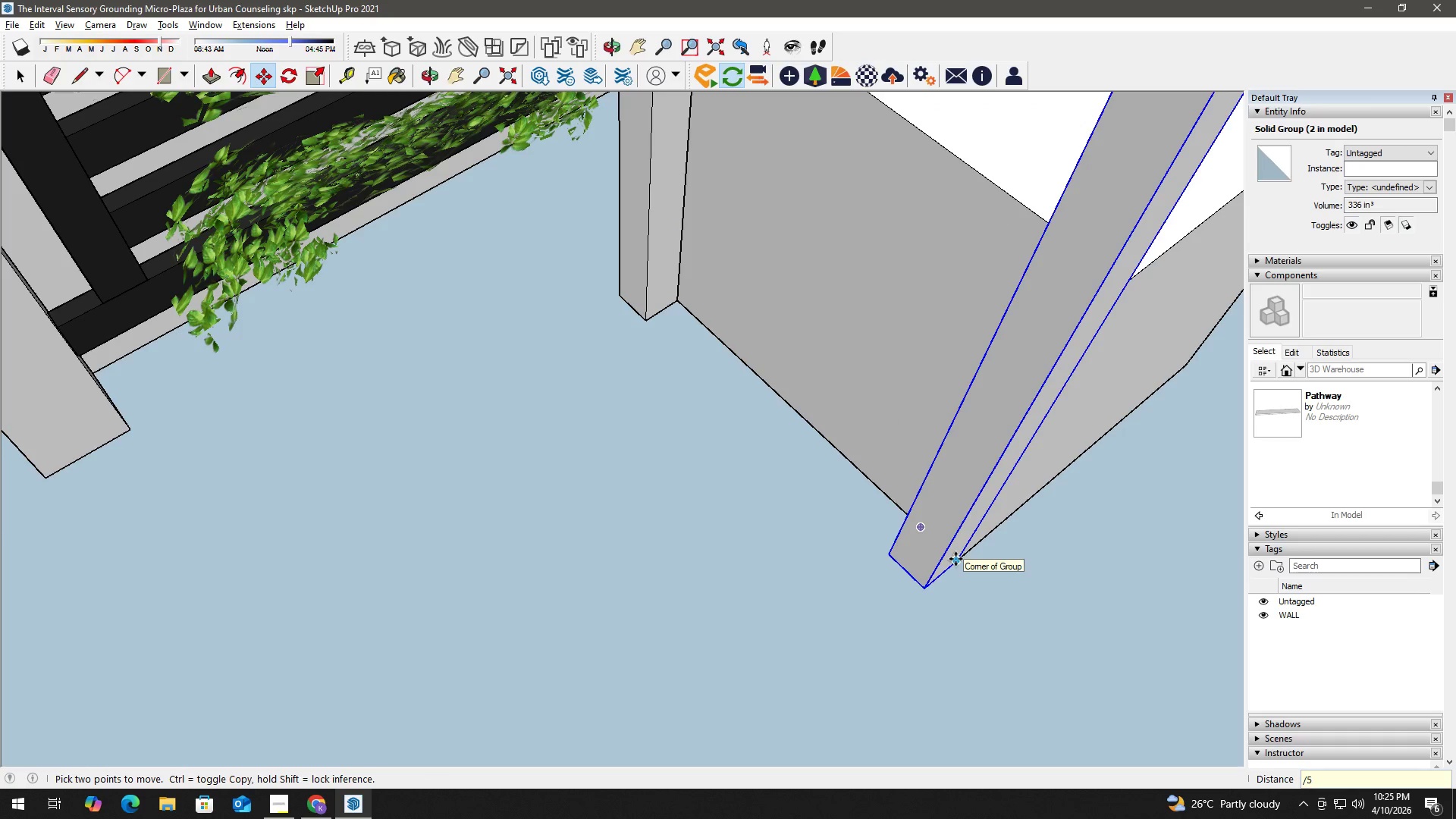 
key(NumpadEnter)
 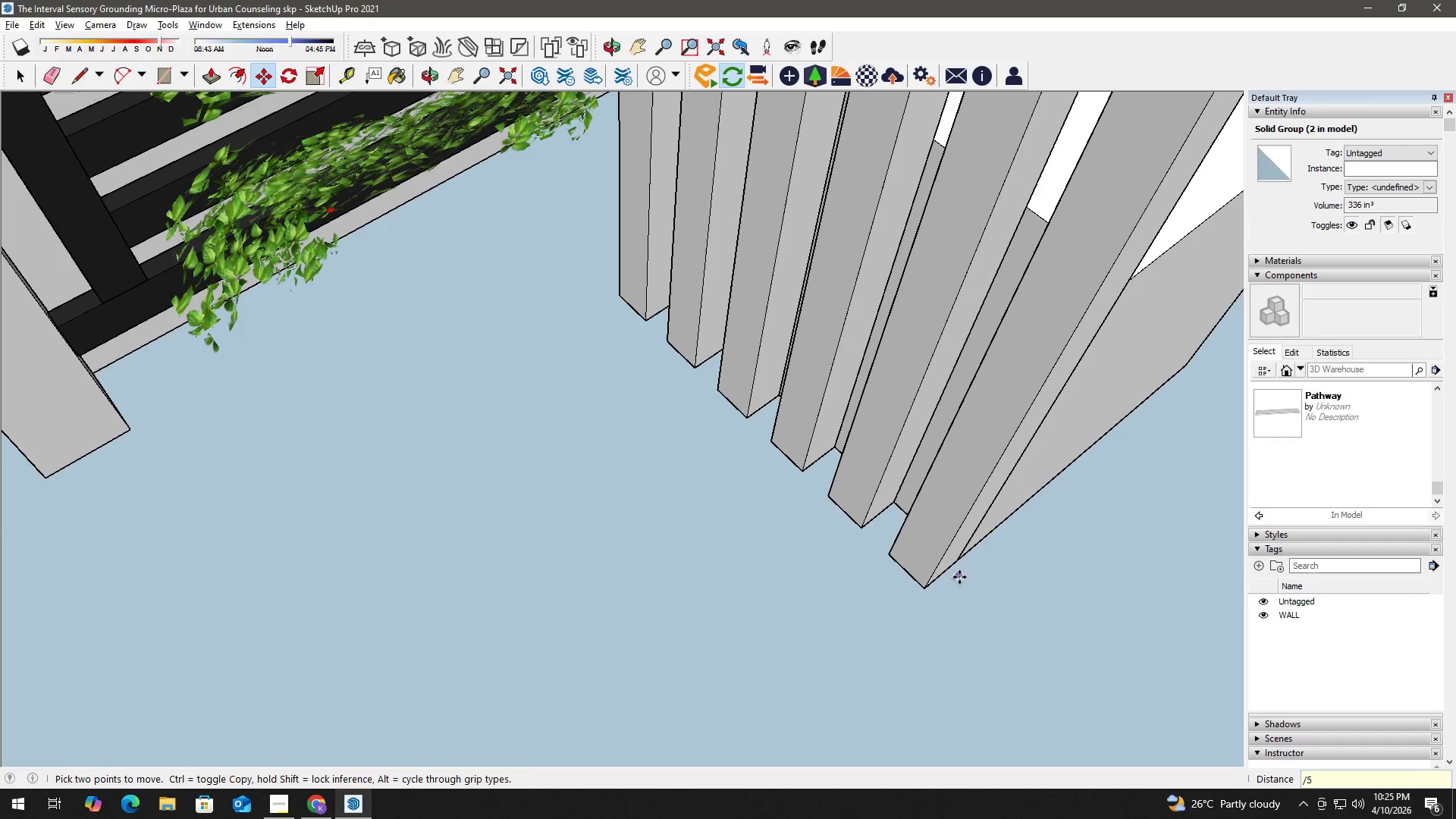 
key(Space)
 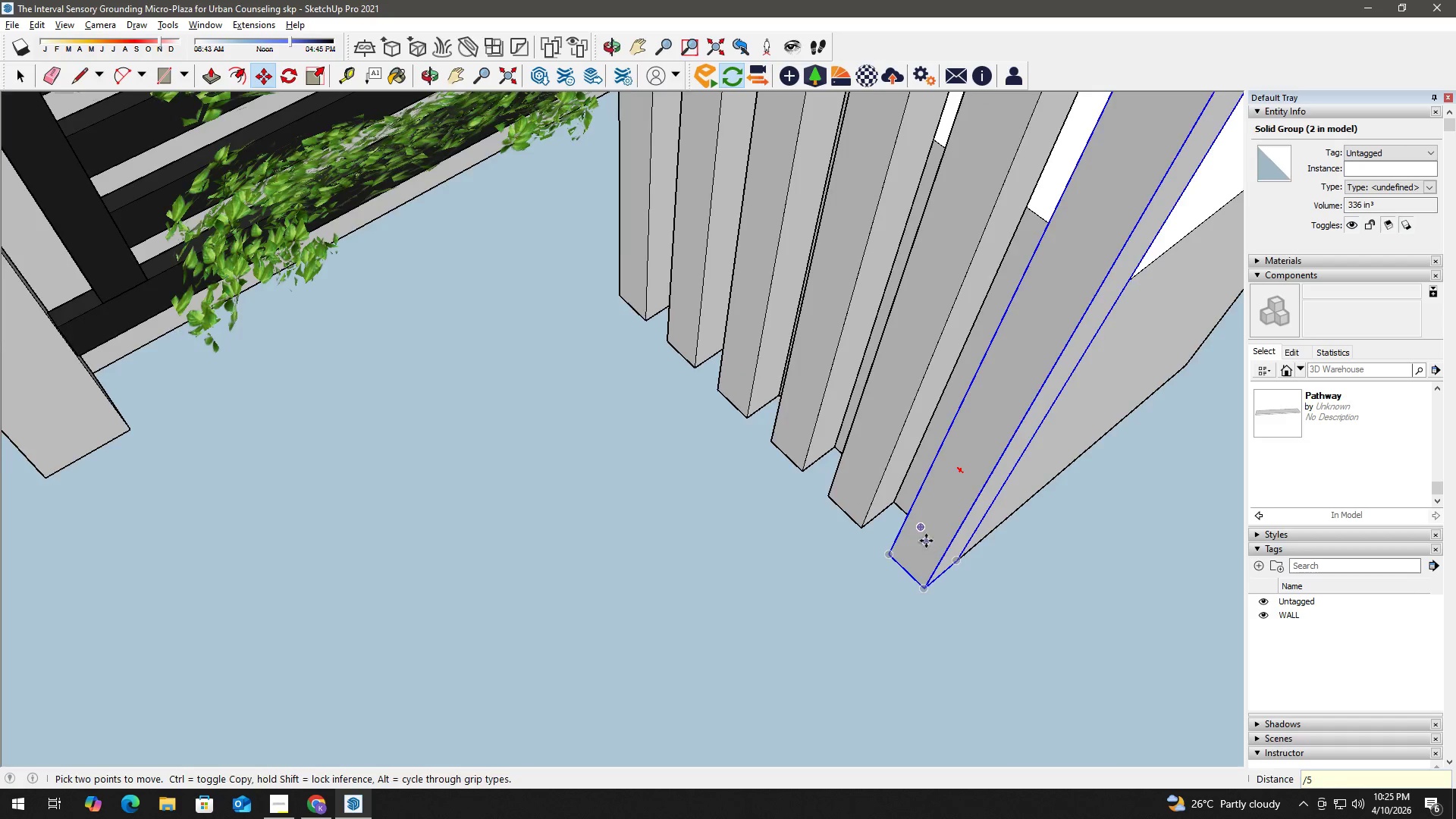 
scroll: coordinate [937, 557], scroll_direction: down, amount: 7.0
 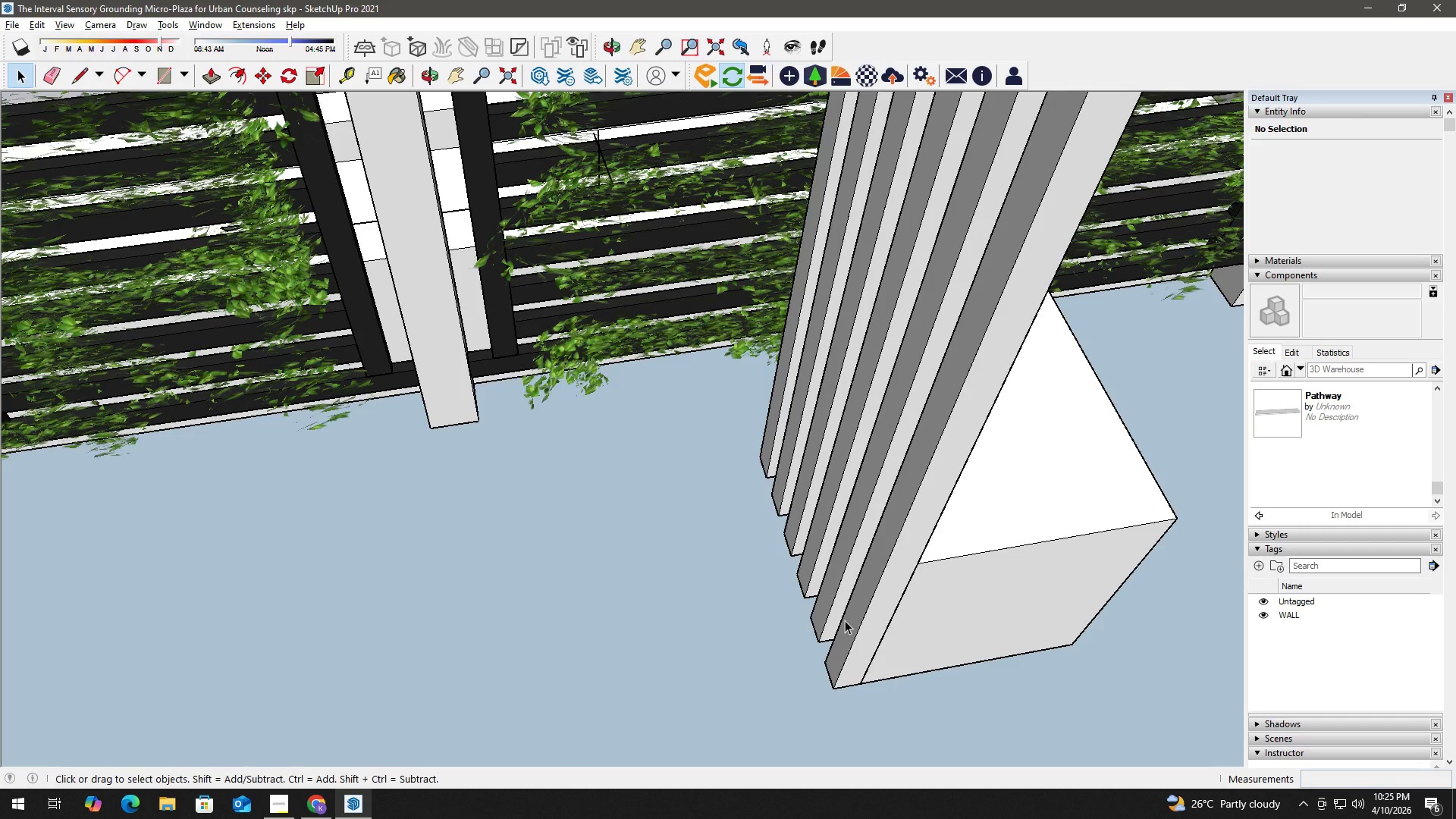 
key(H)
 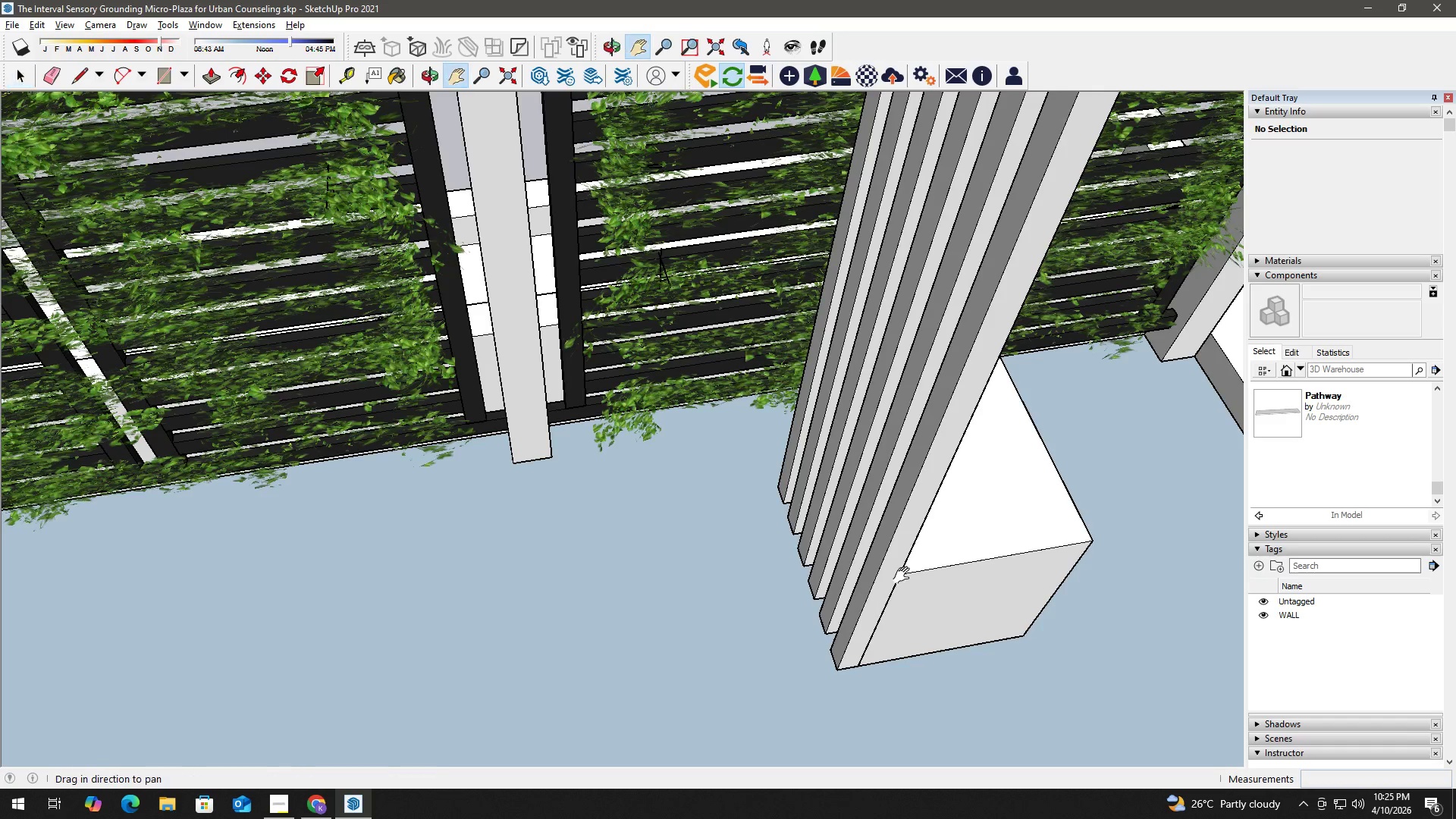 
left_click_drag(start_coordinate=[919, 567], to_coordinate=[702, 457])
 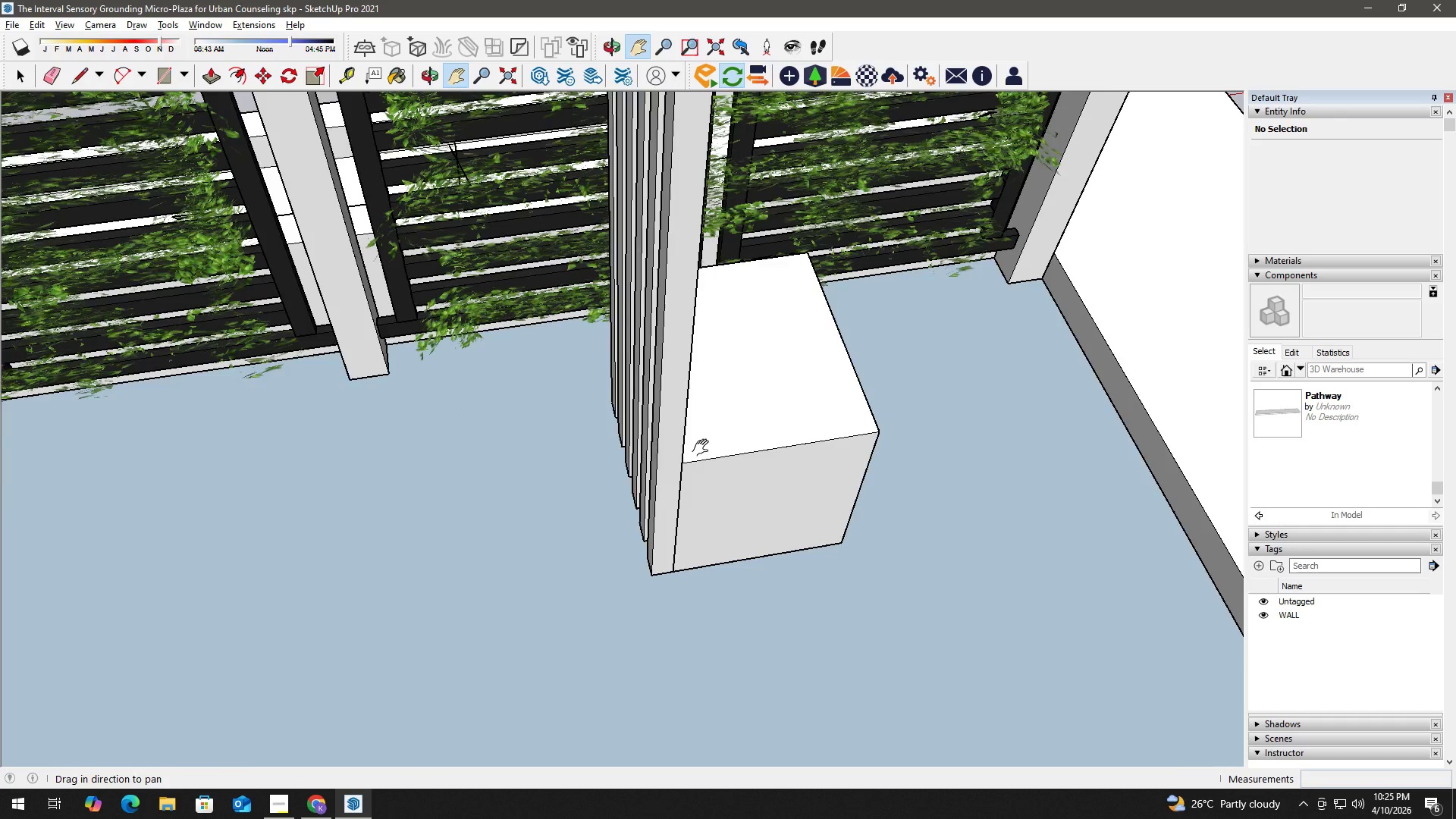 
scroll: coordinate [850, 604], scroll_direction: down, amount: 3.0
 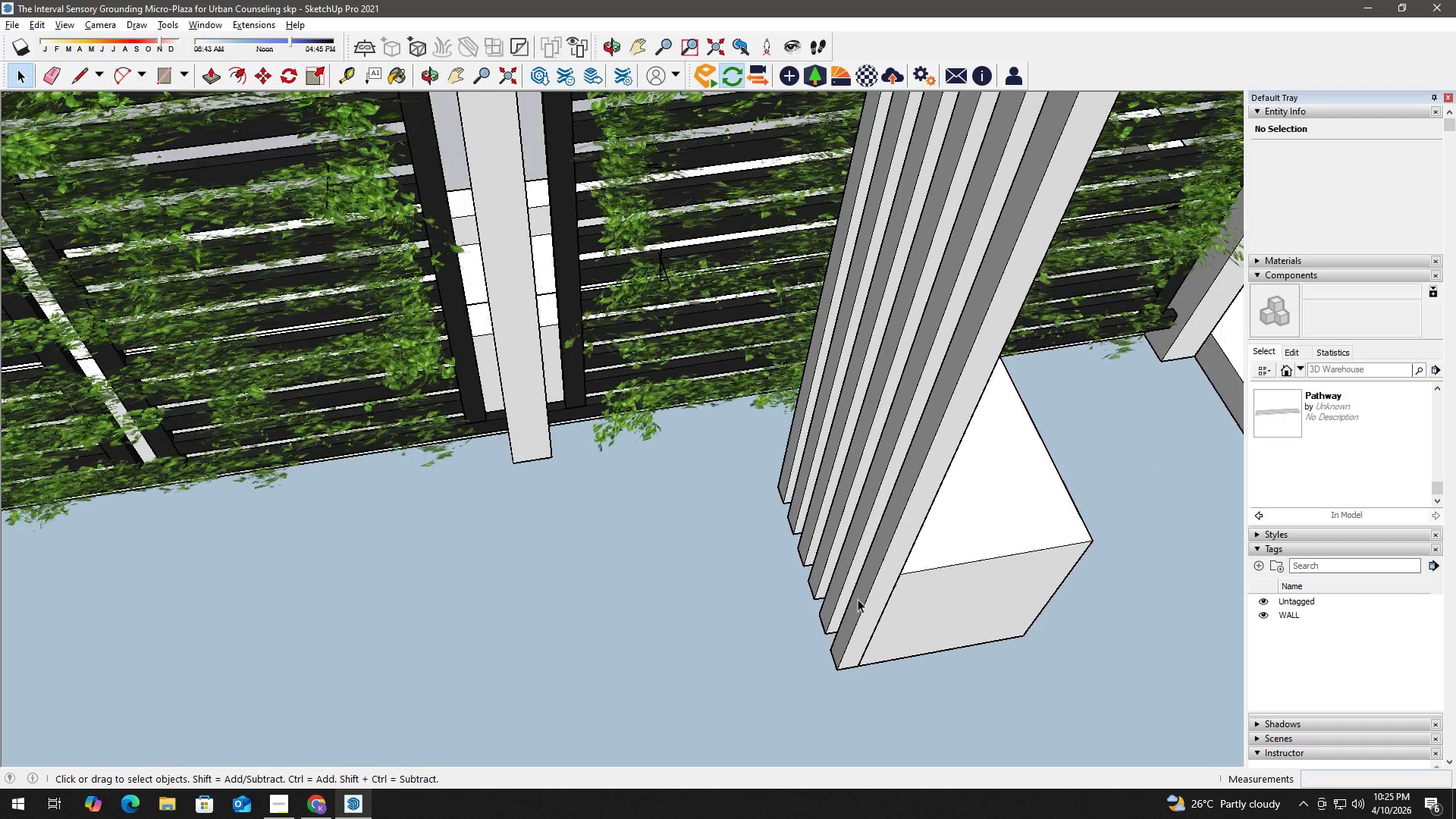 
key(Space)
 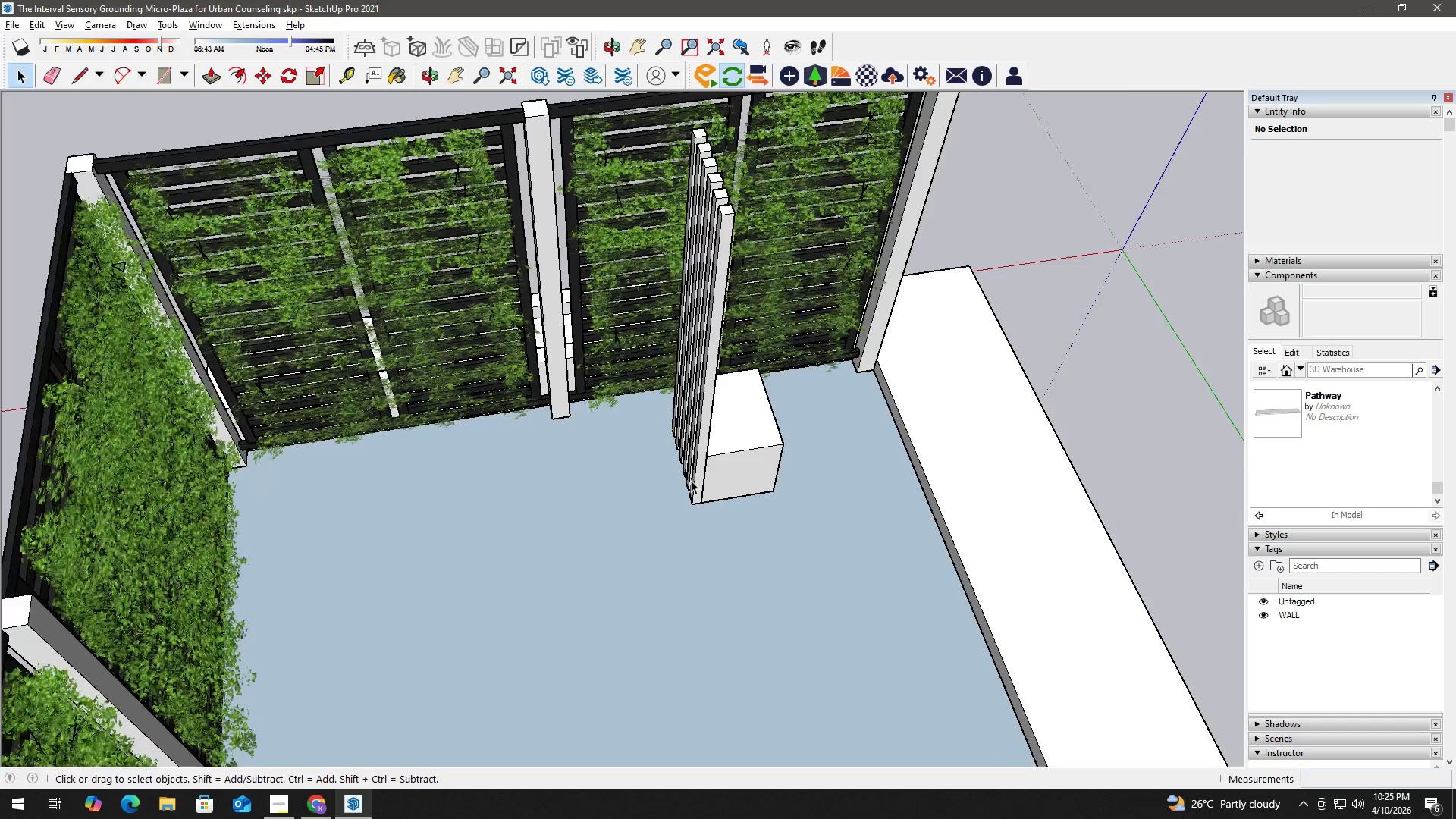 
left_click([698, 494])
 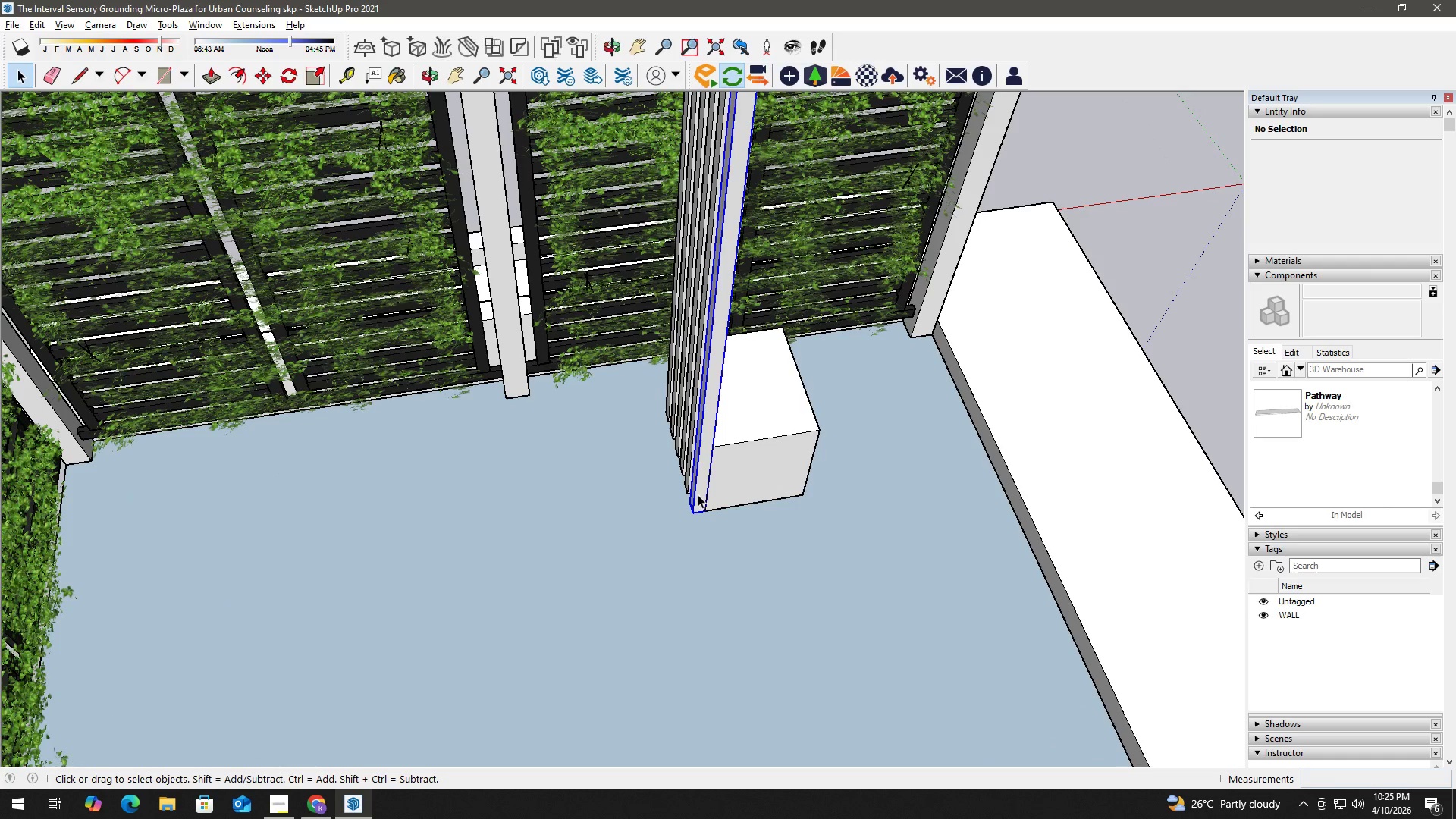 
scroll: coordinate [691, 480], scroll_direction: down, amount: 8.0
 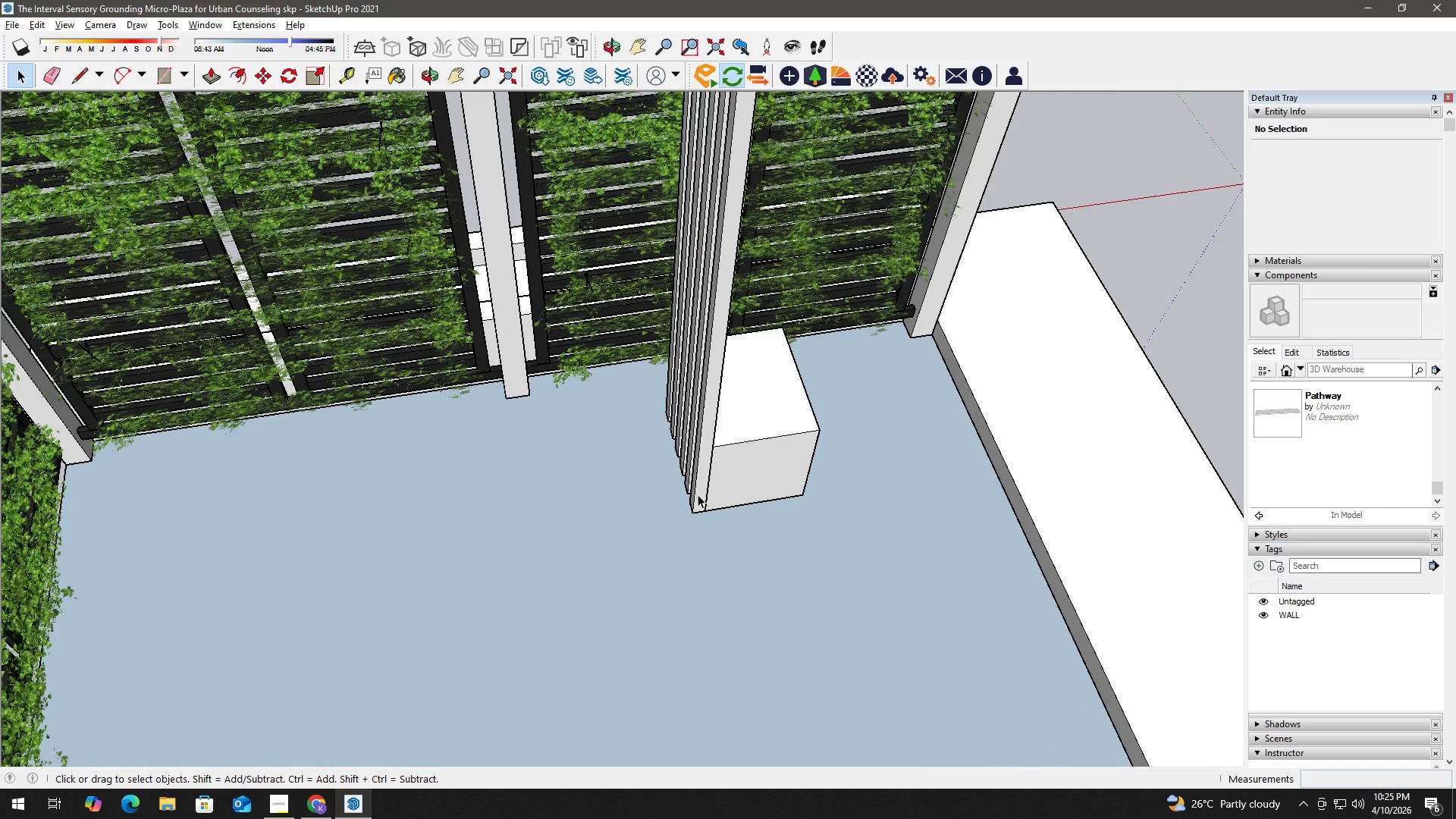 
scroll: coordinate [740, 370], scroll_direction: up, amount: 16.0
 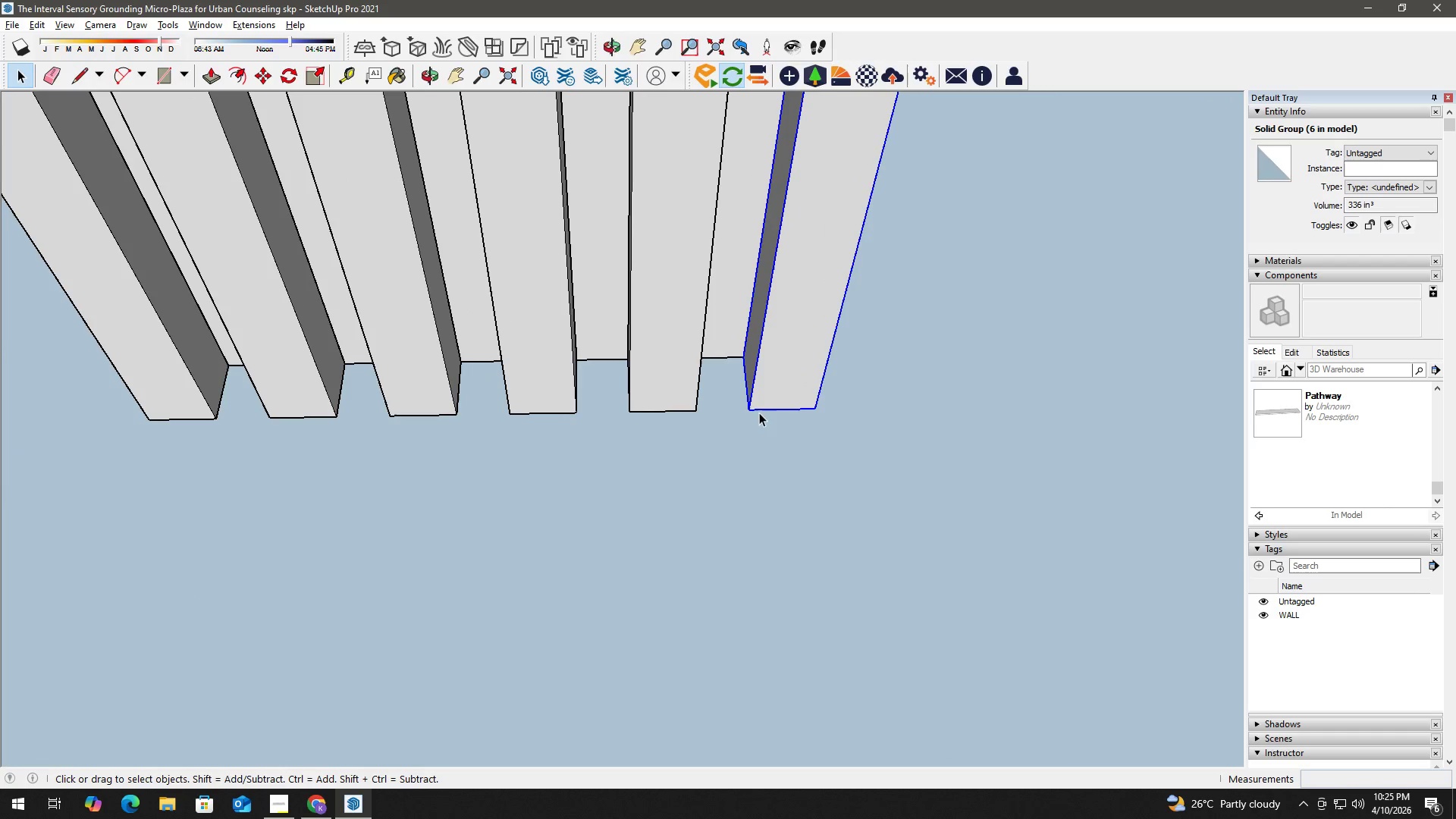 
key(M)
 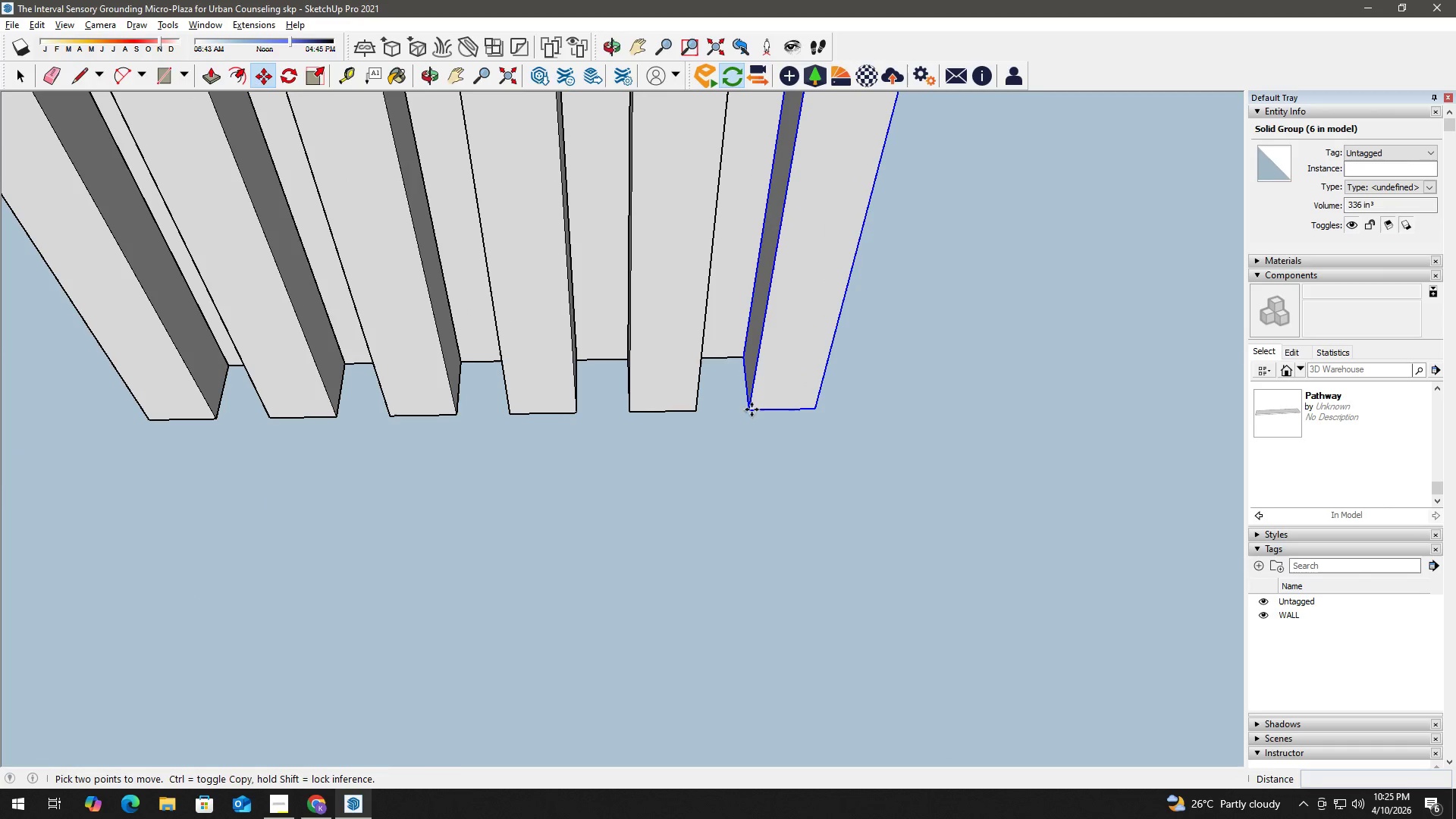 
key(Control+ControlLeft)
 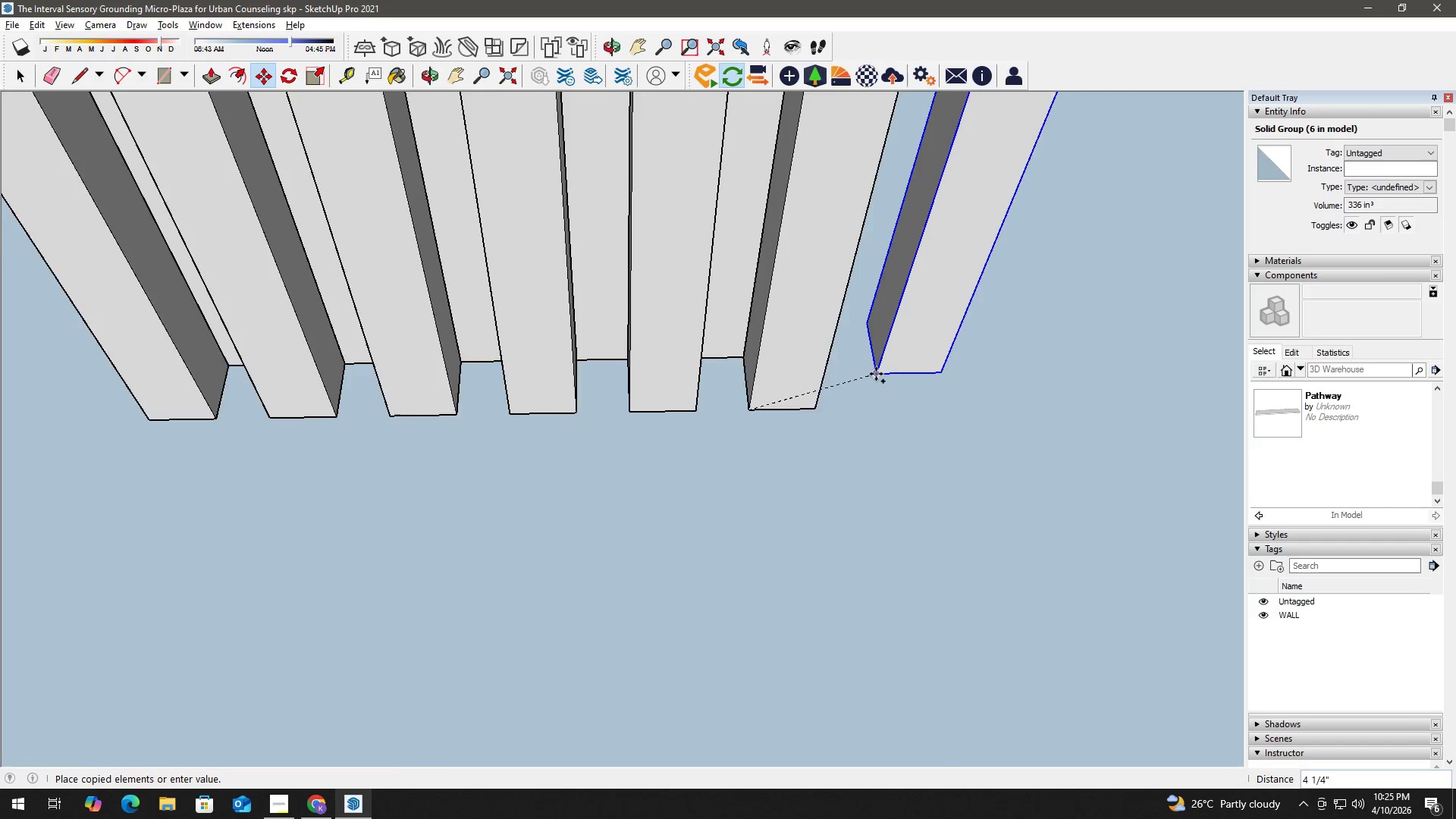 
hold_key(key=ShiftLeft, duration=0.55)
 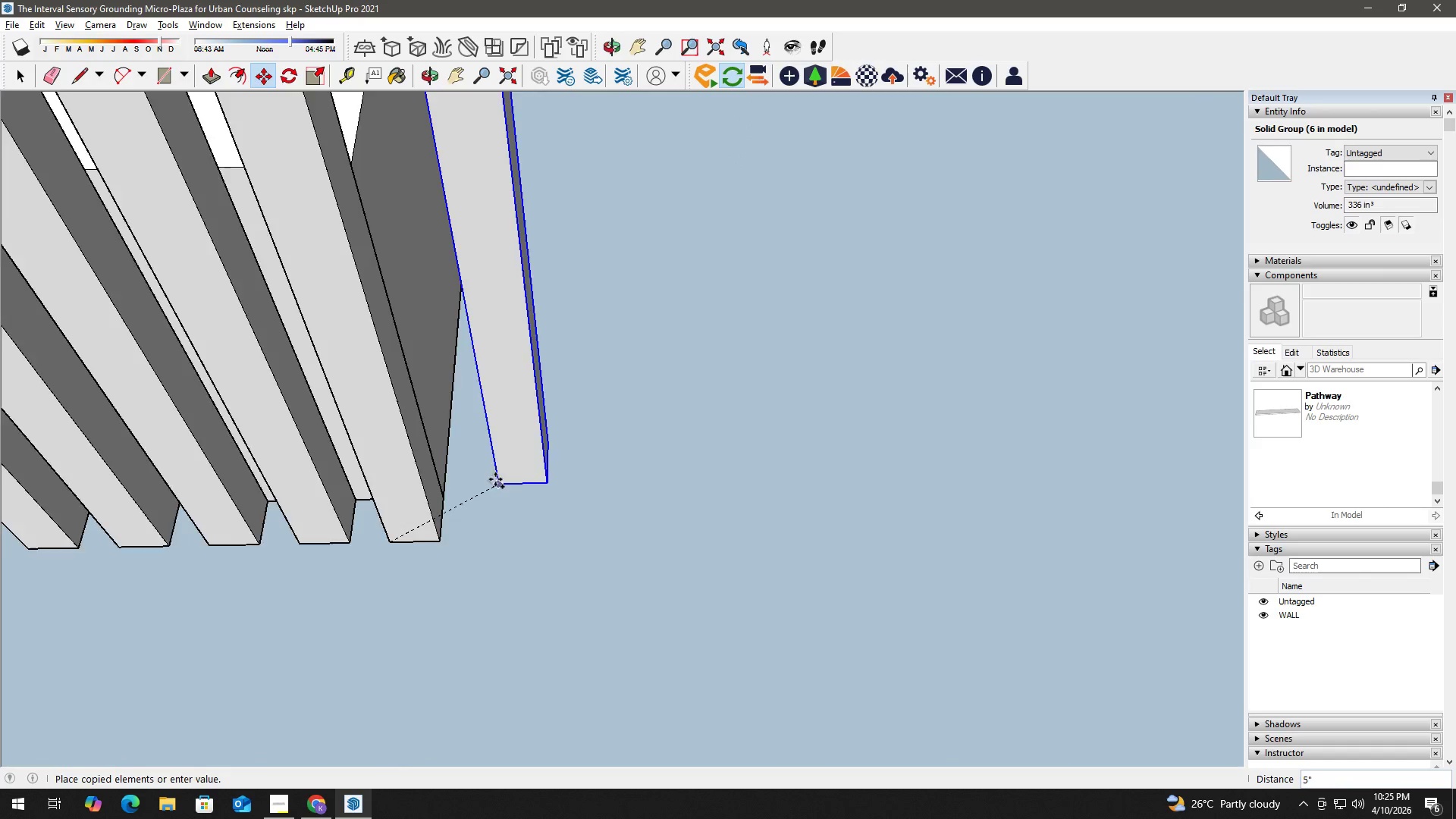 
scroll: coordinate [876, 374], scroll_direction: down, amount: 3.0
 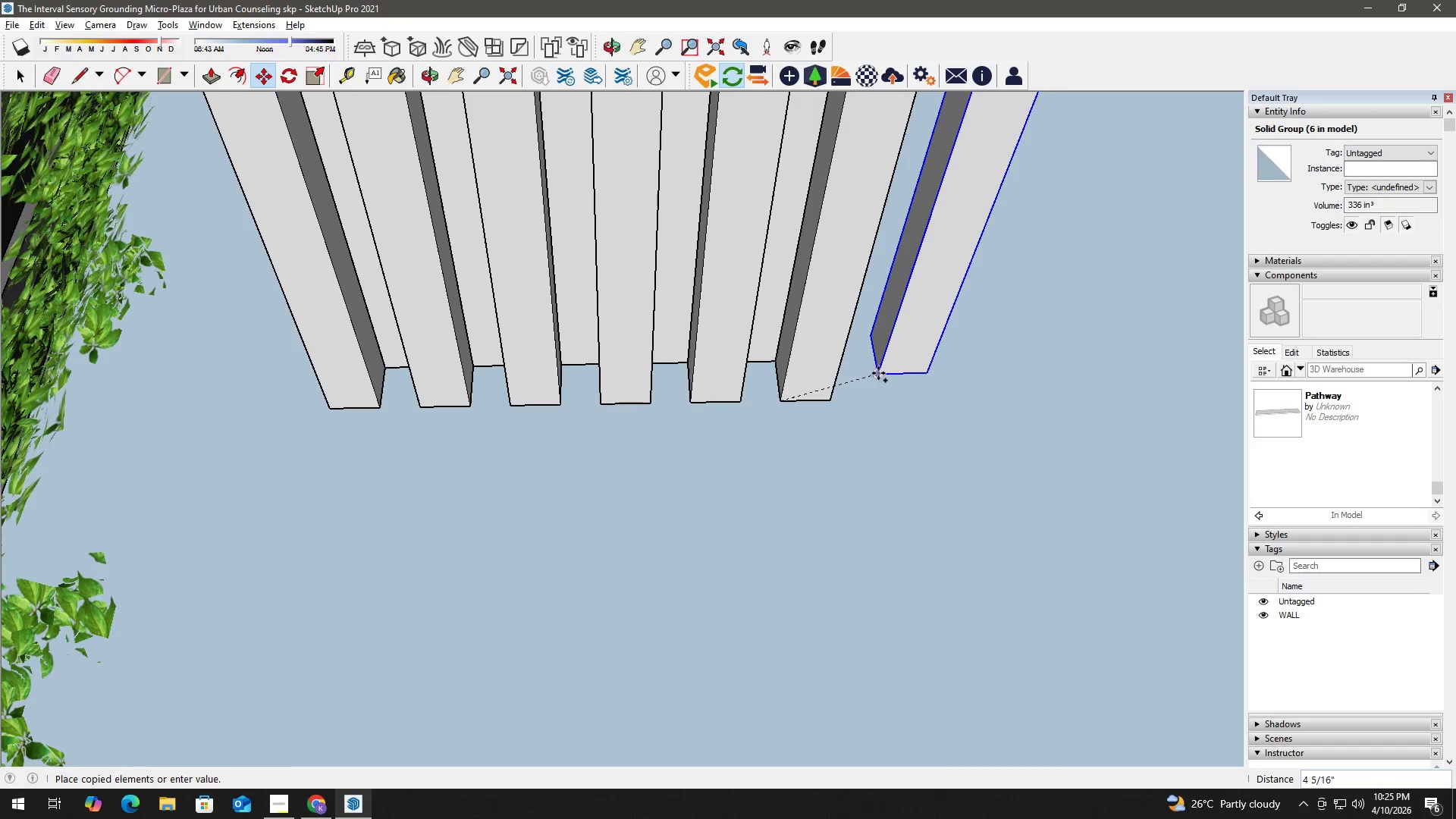 
scroll: coordinate [469, 474], scroll_direction: up, amount: 2.0
 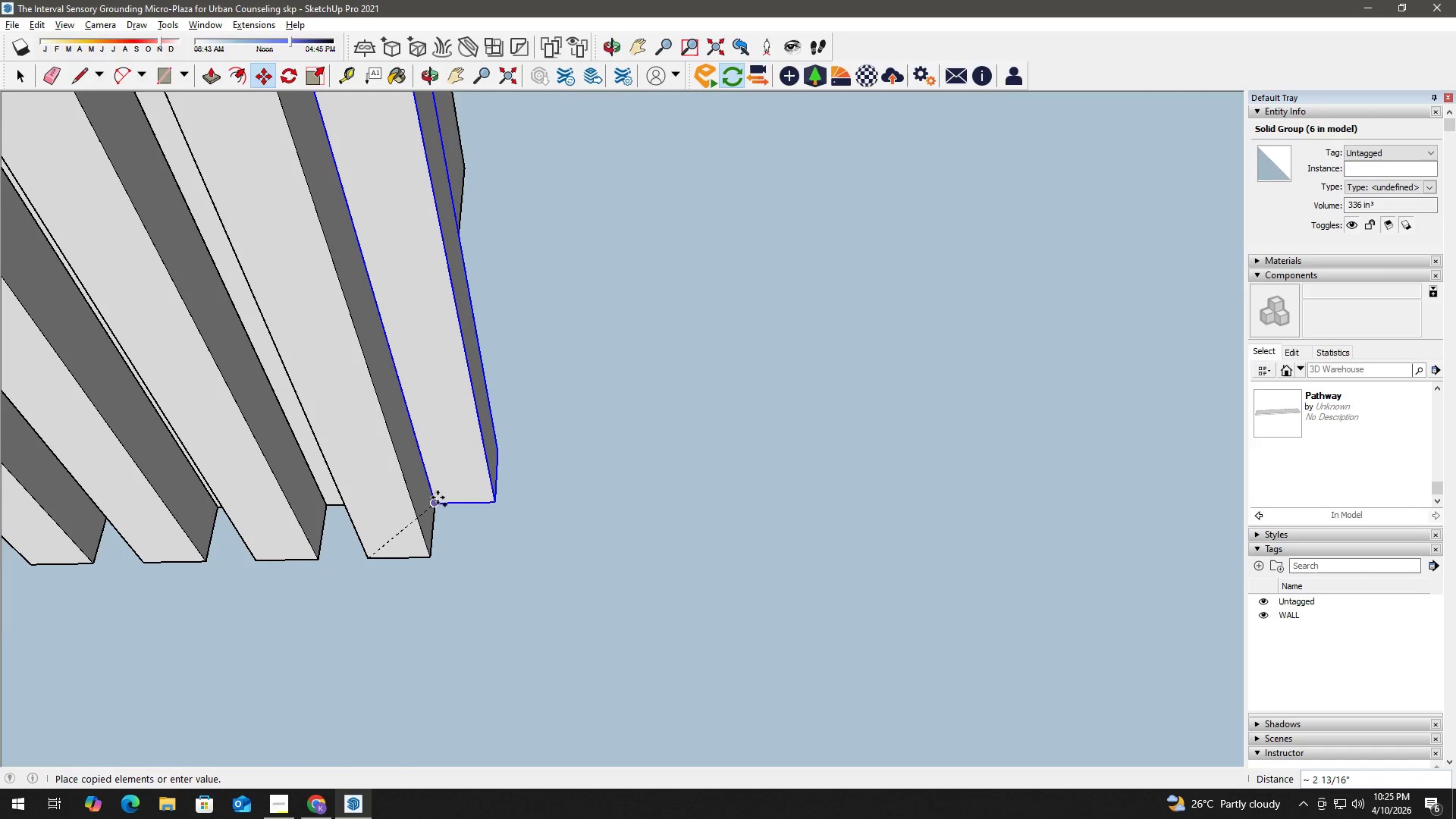 
left_click([438, 497])
 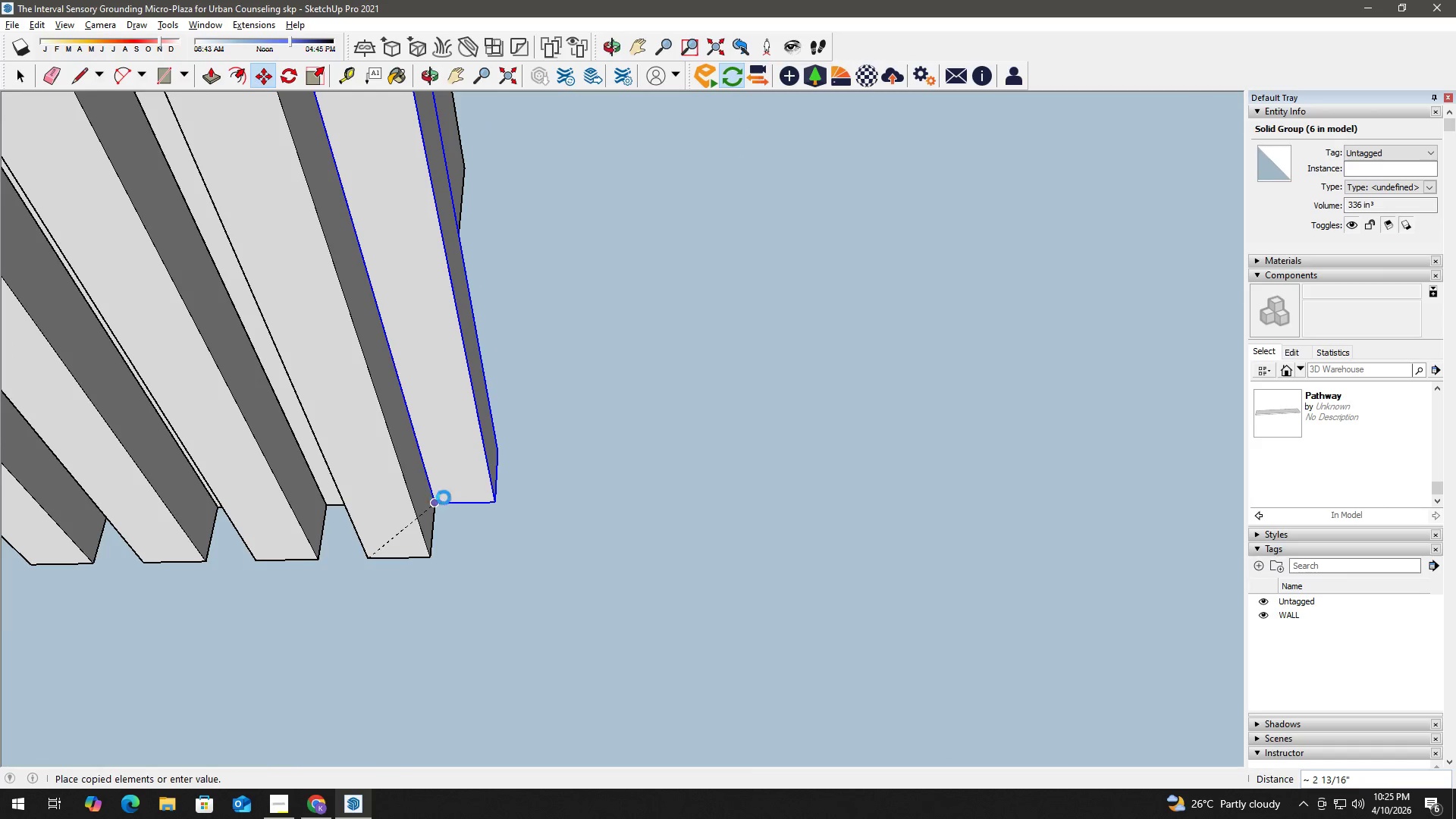 
key(Space)
 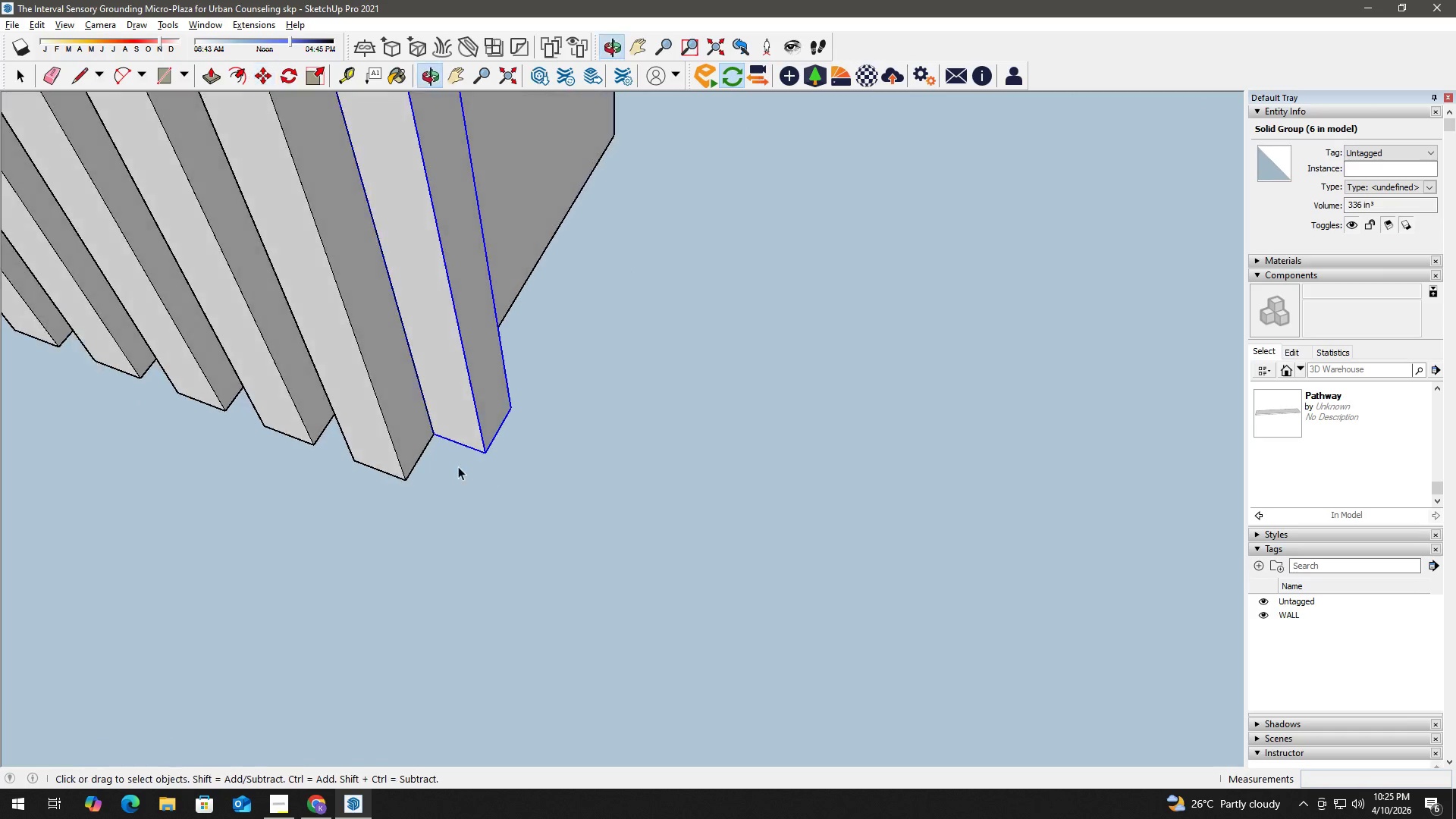 
scroll: coordinate [331, 437], scroll_direction: up, amount: 3.0
 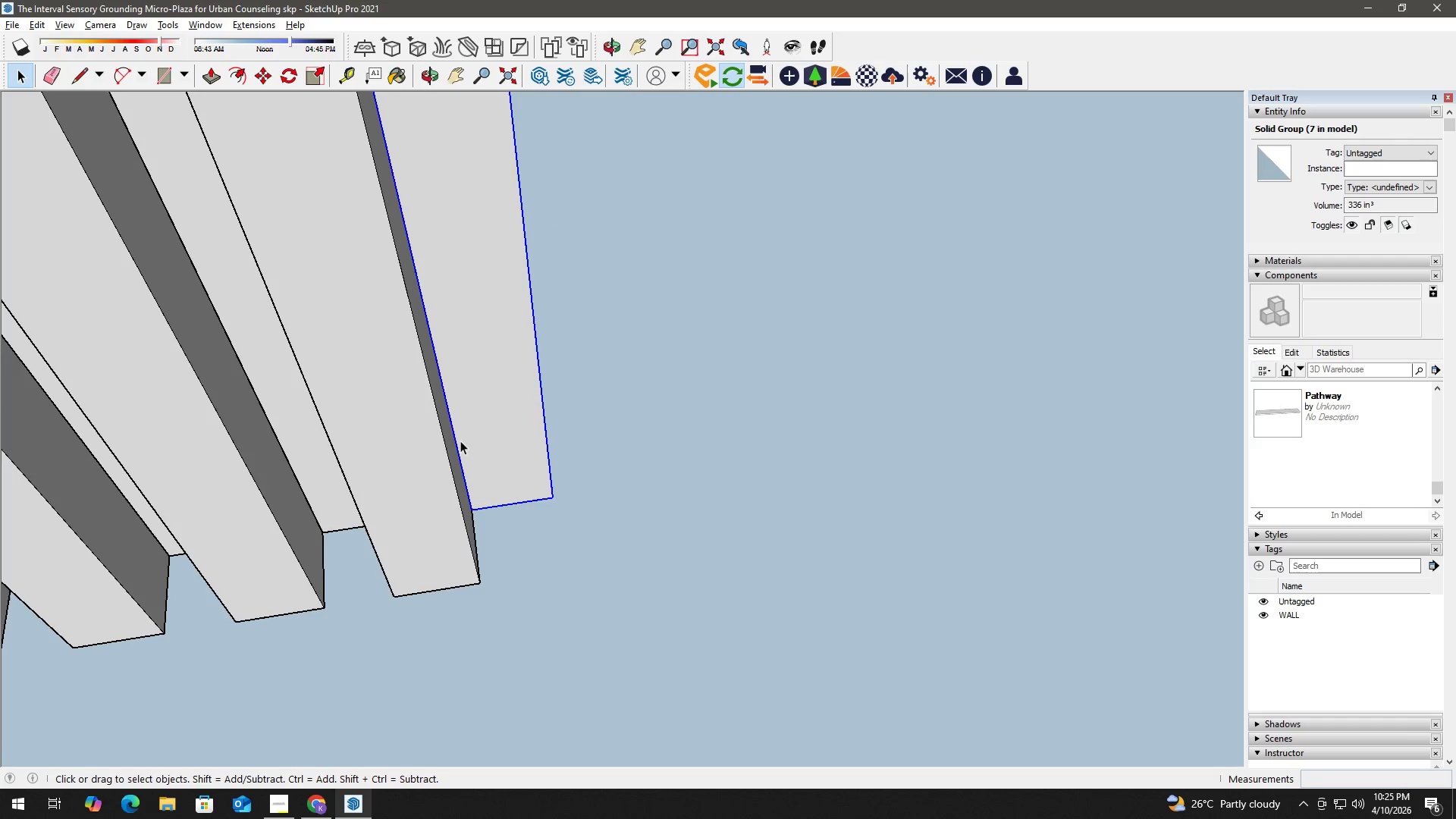 
key(T)
 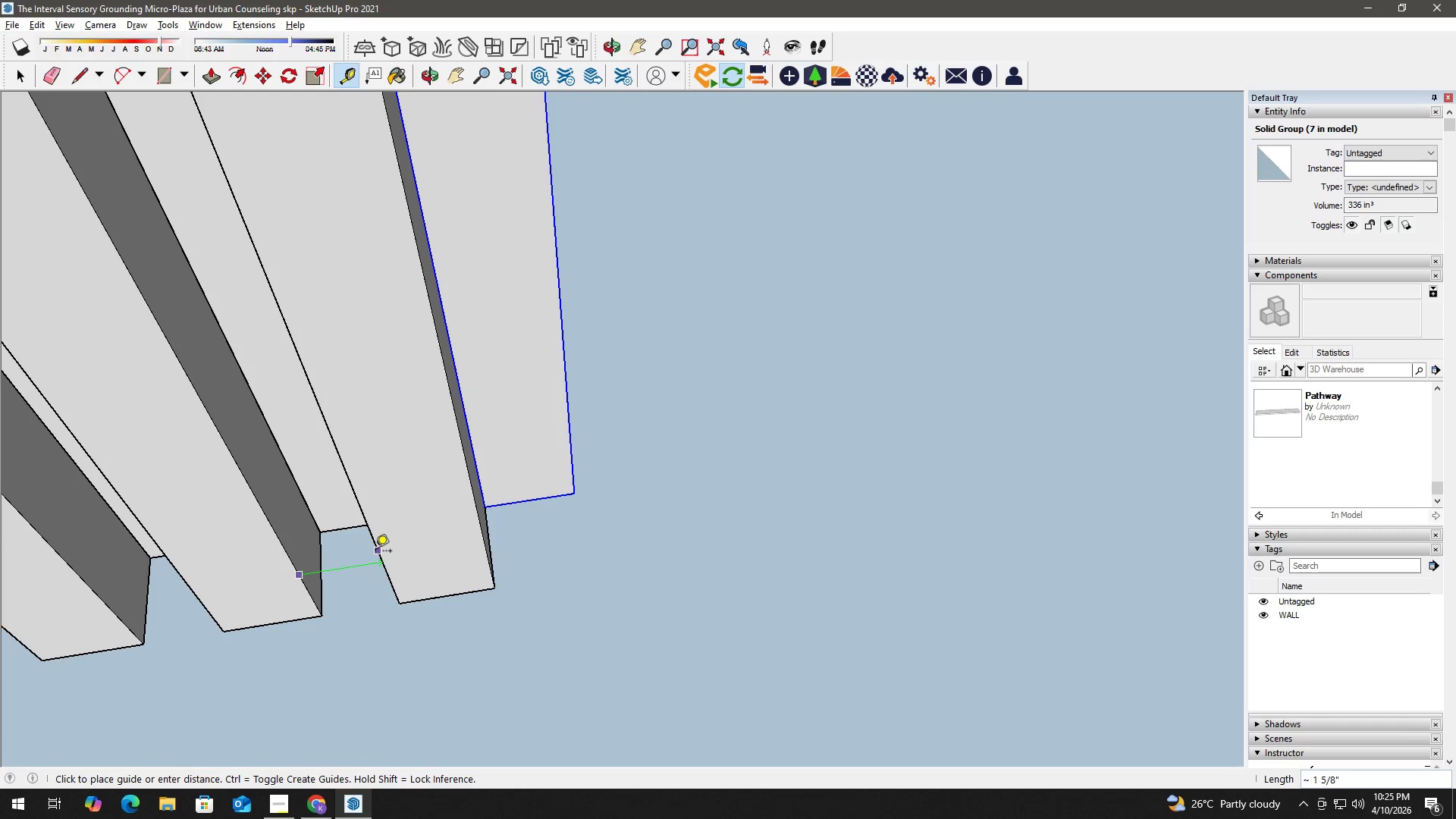 
scroll: coordinate [346, 538], scroll_direction: up, amount: 1.0
 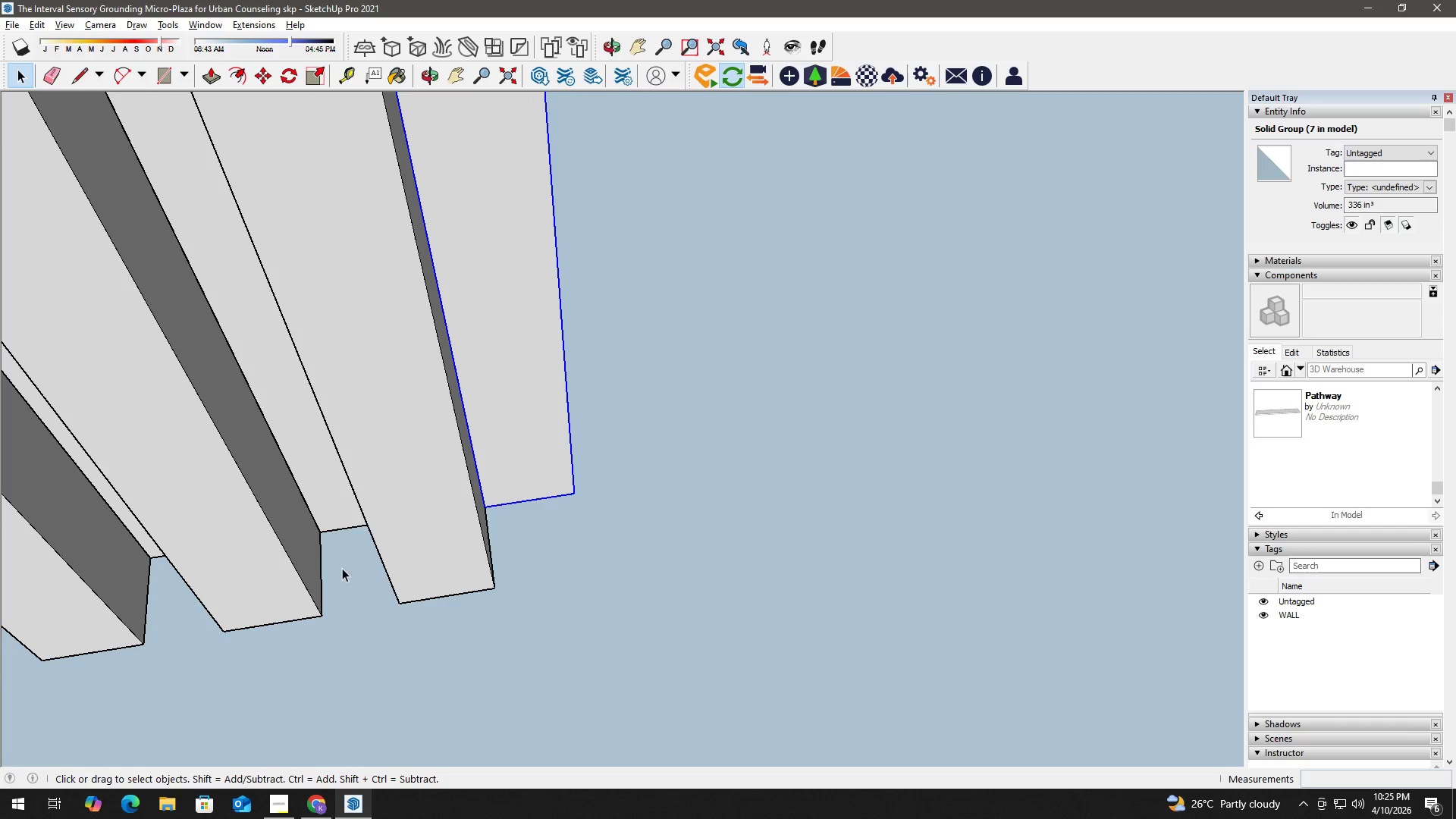 
key(Space)
 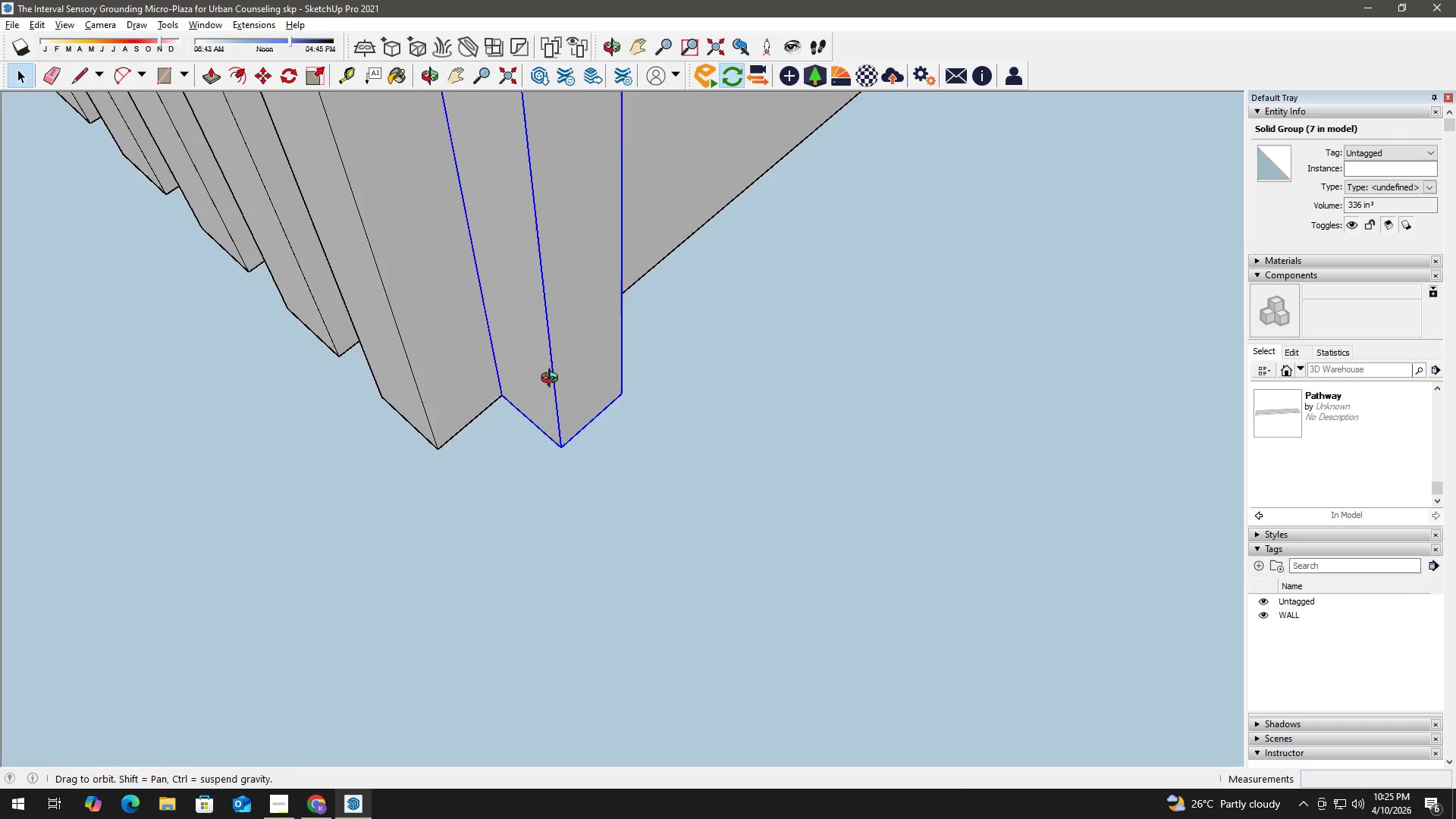 
key(H)
 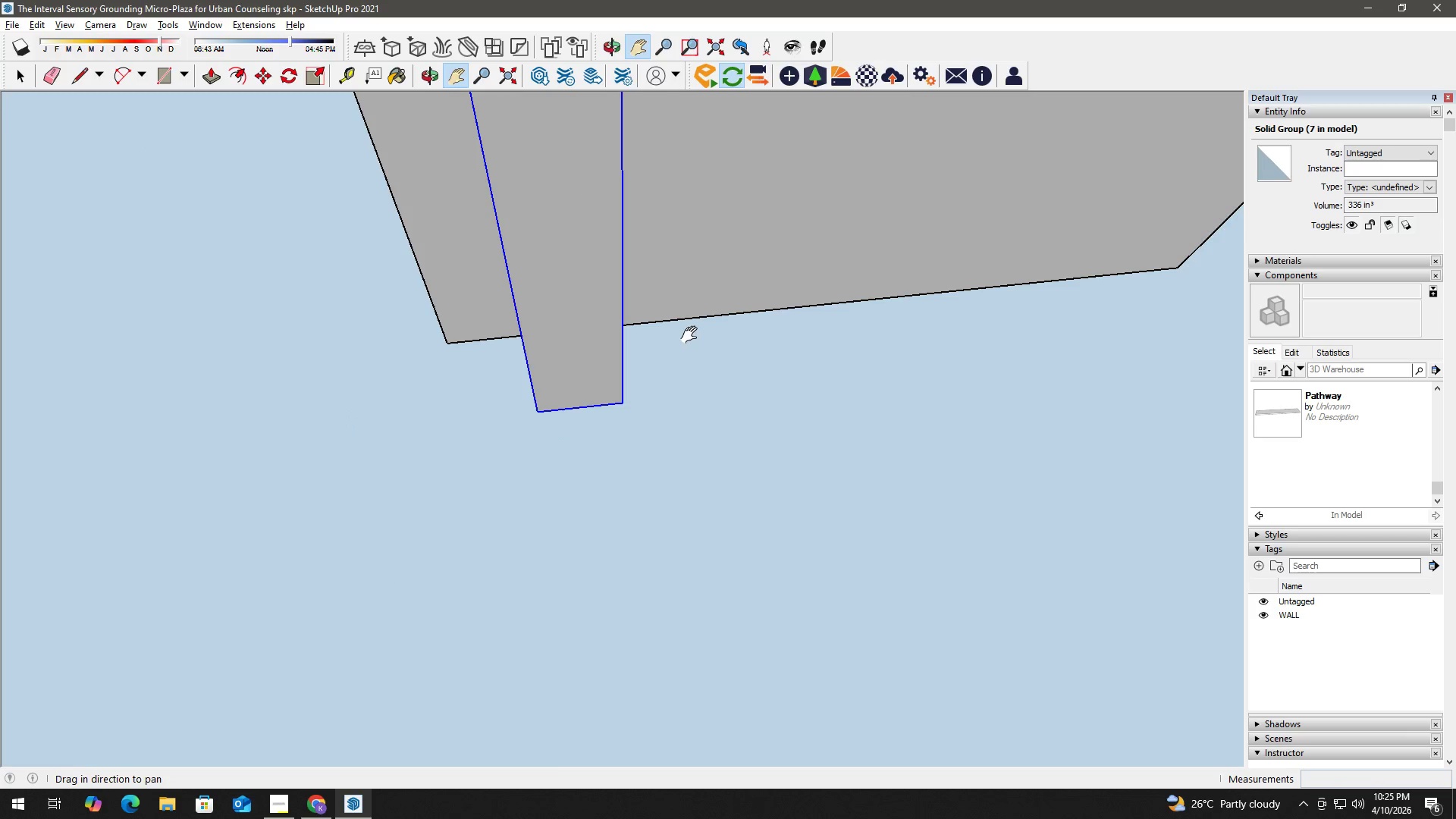 
key(Space)
 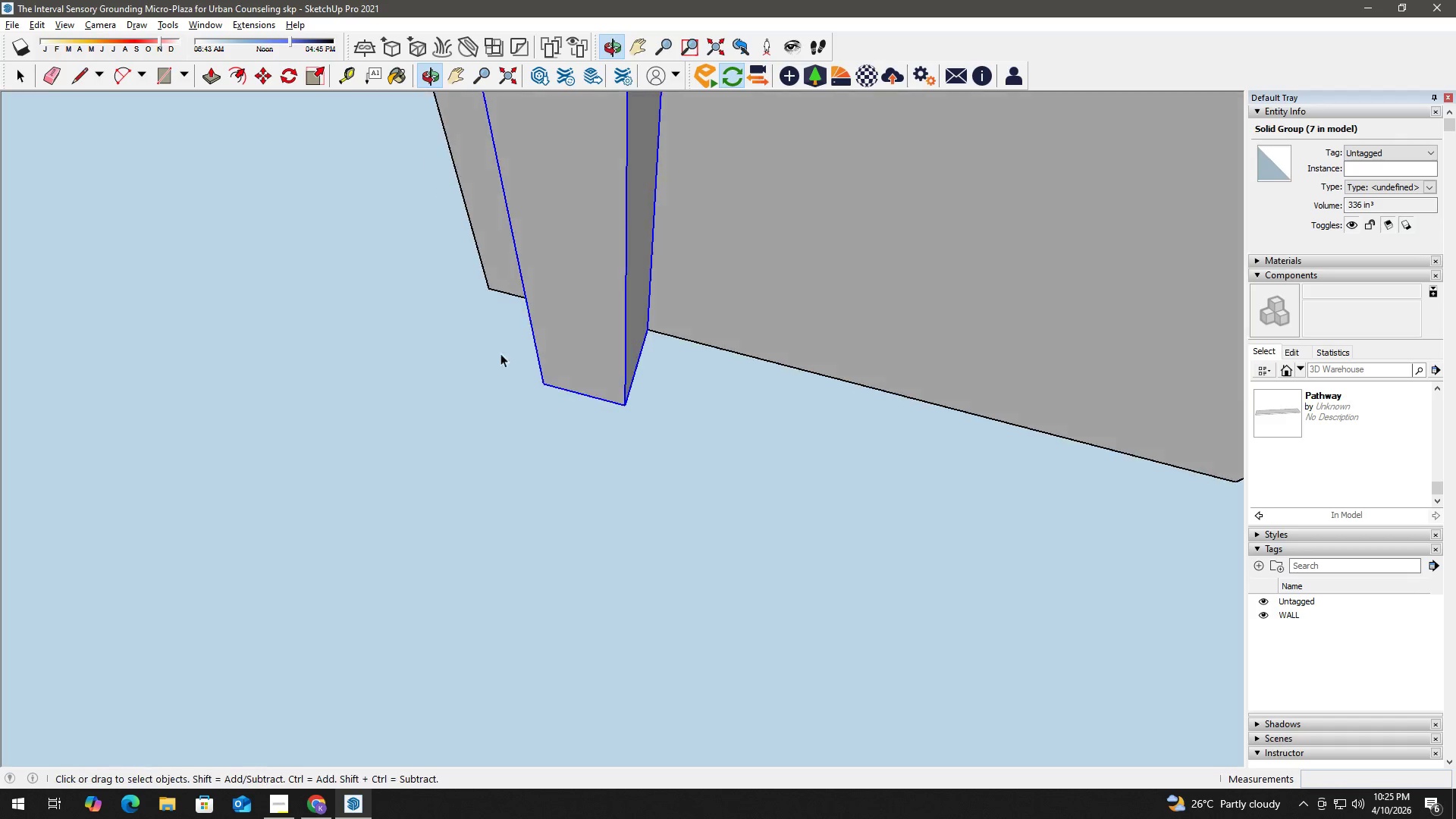 
key(T)
 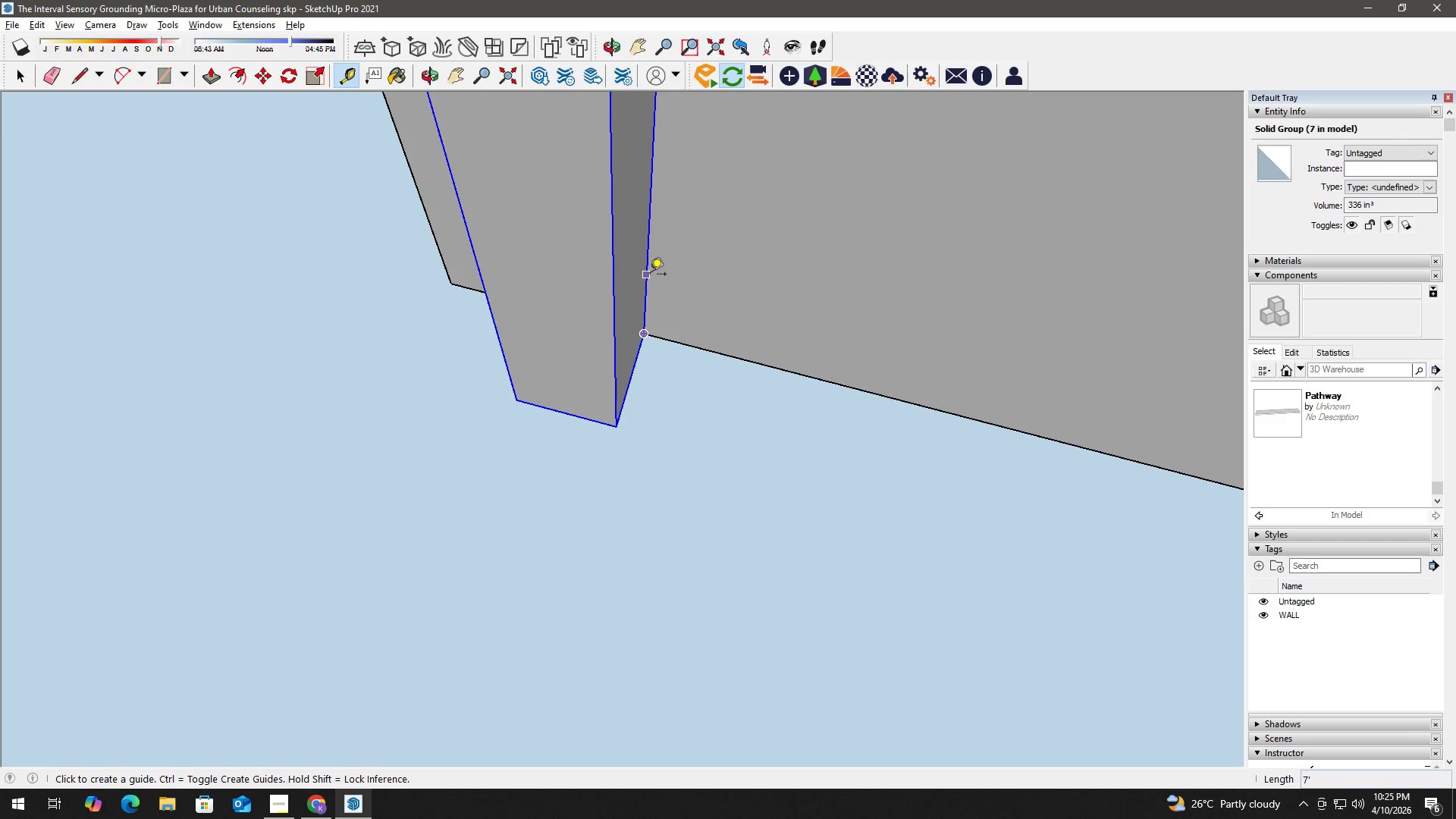 
scroll: coordinate [664, 311], scroll_direction: up, amount: 2.0
 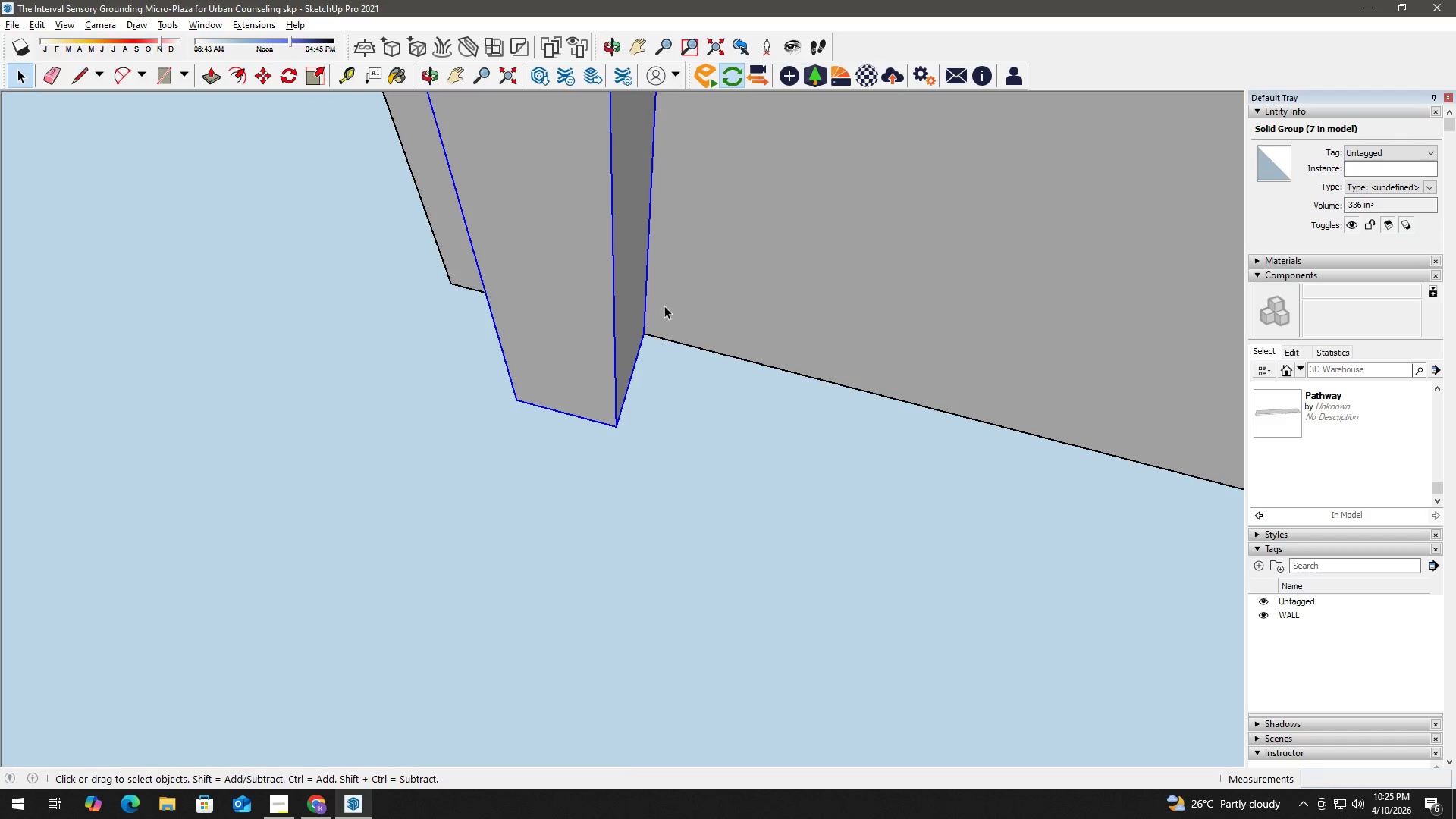 
left_click([648, 274])
 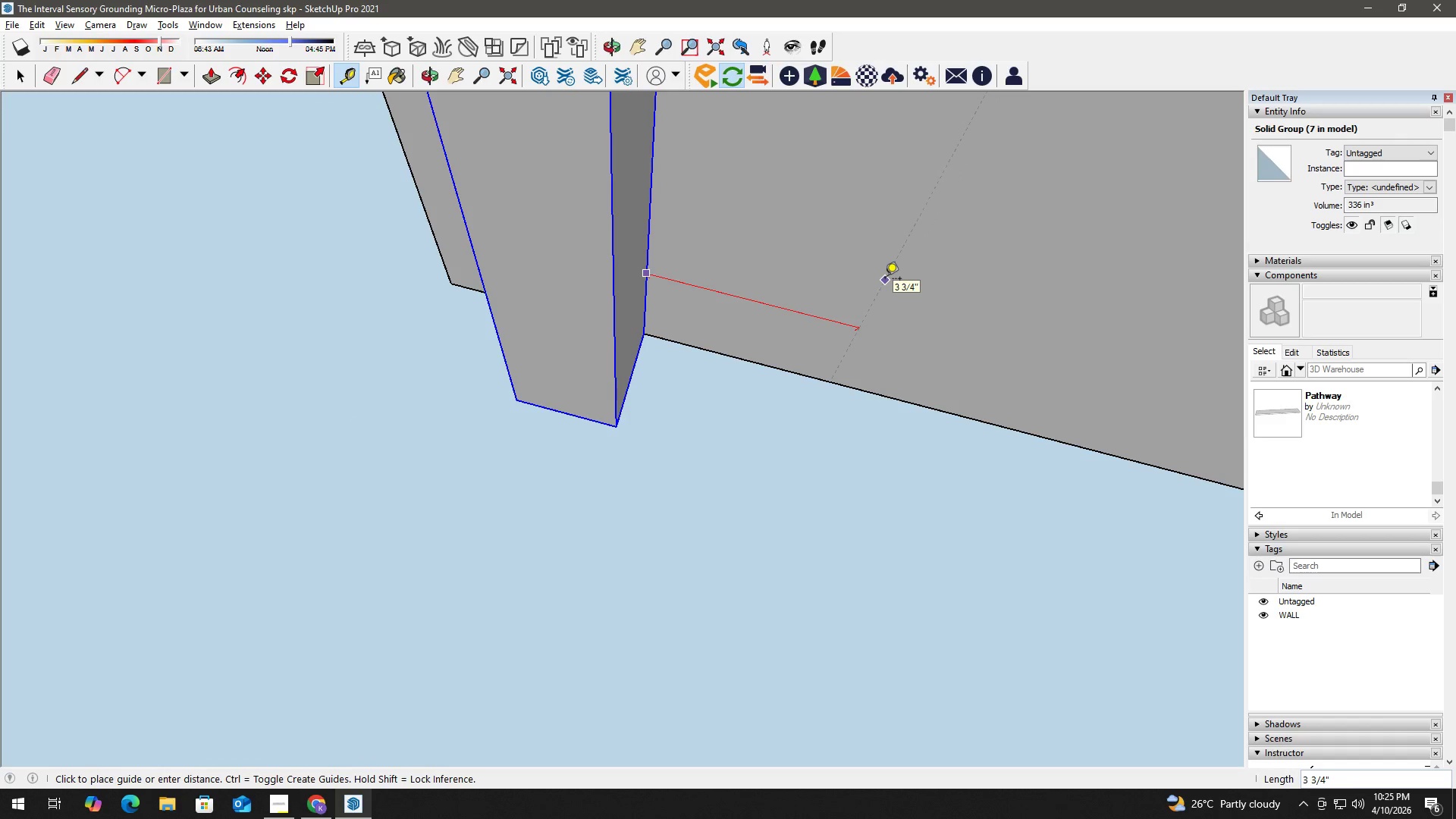 
key(Numpad1)
 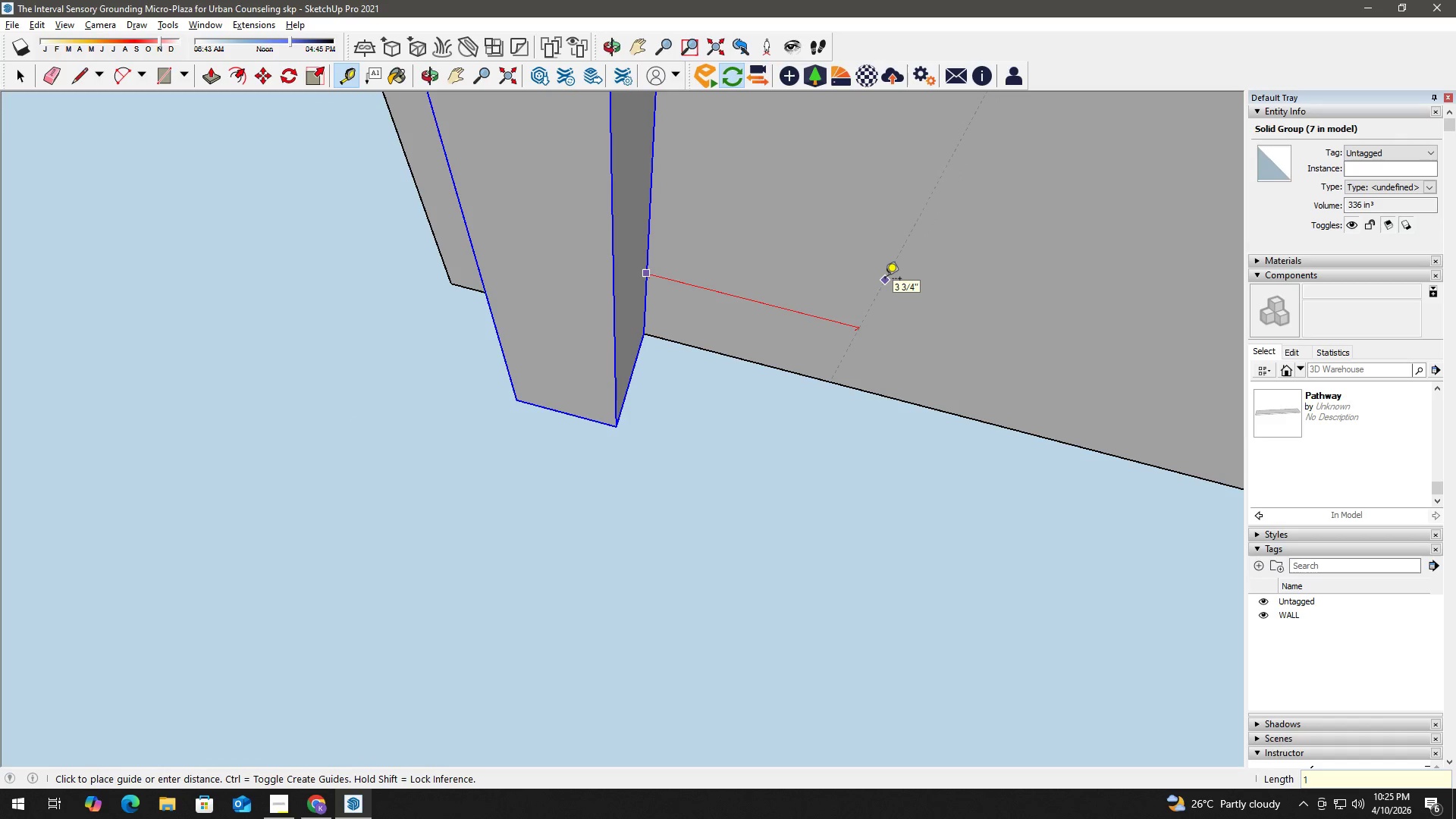 
key(Space)
 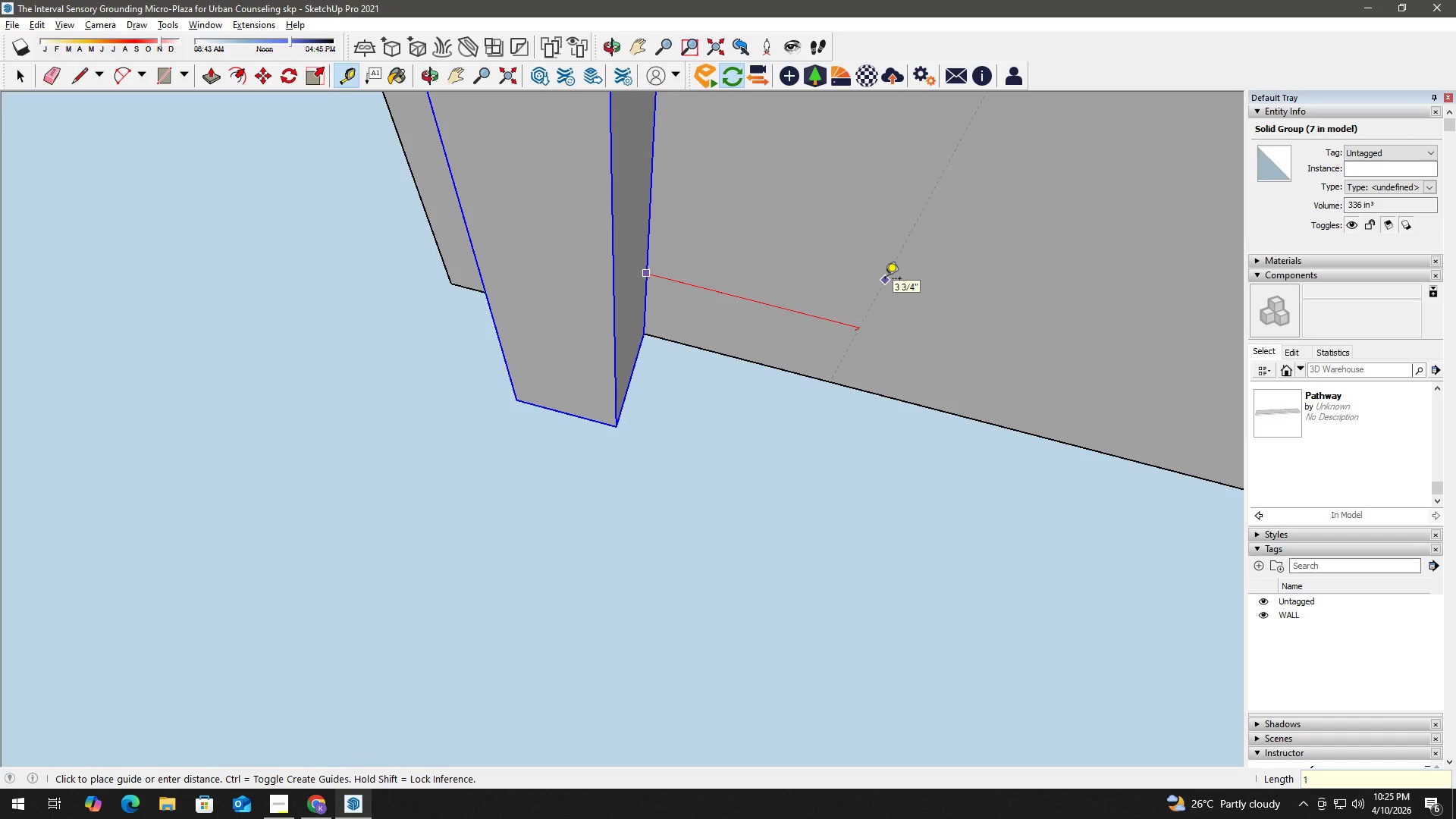 
key(Numpad5)
 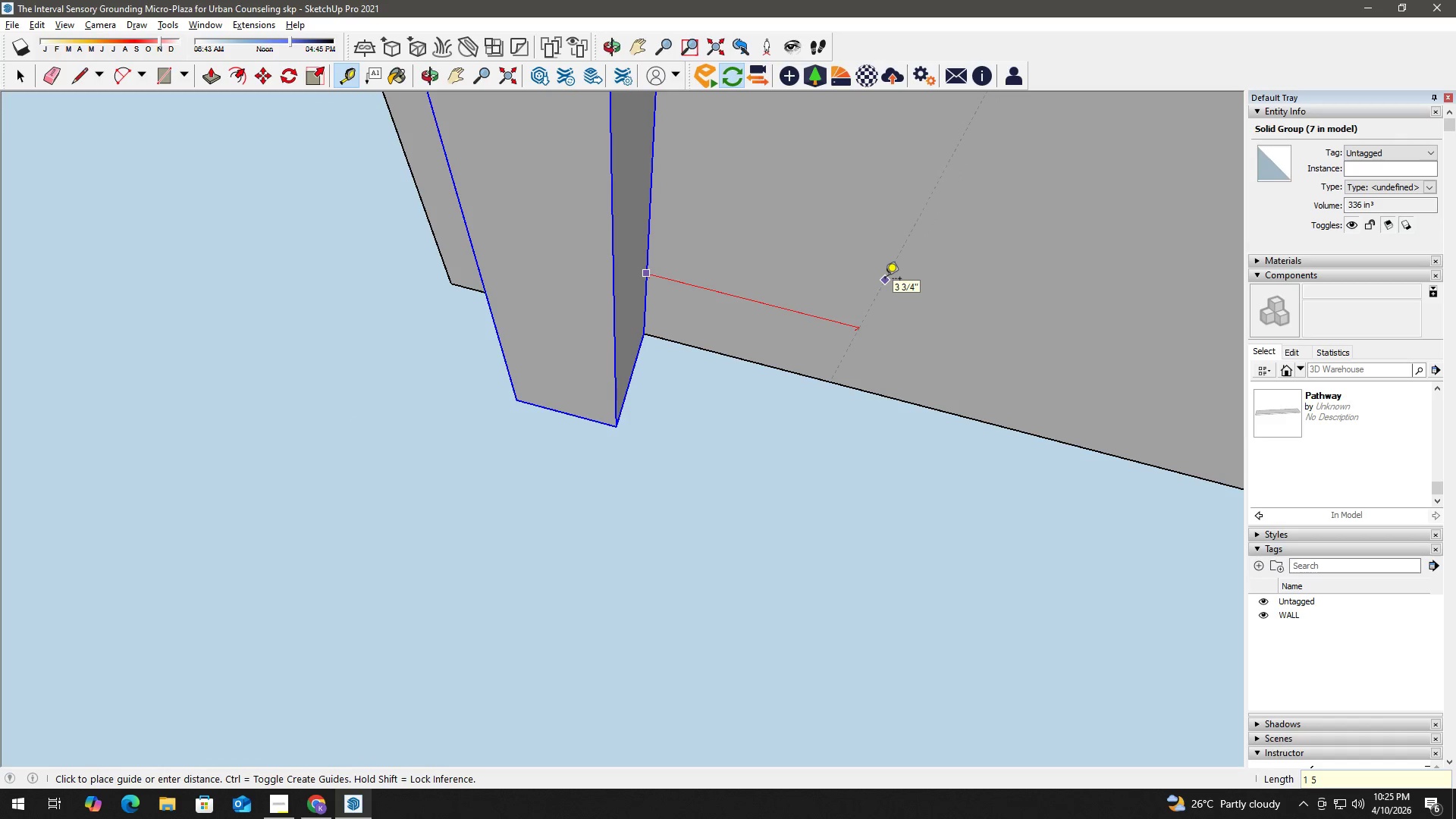 
key(NumpadDivide)
 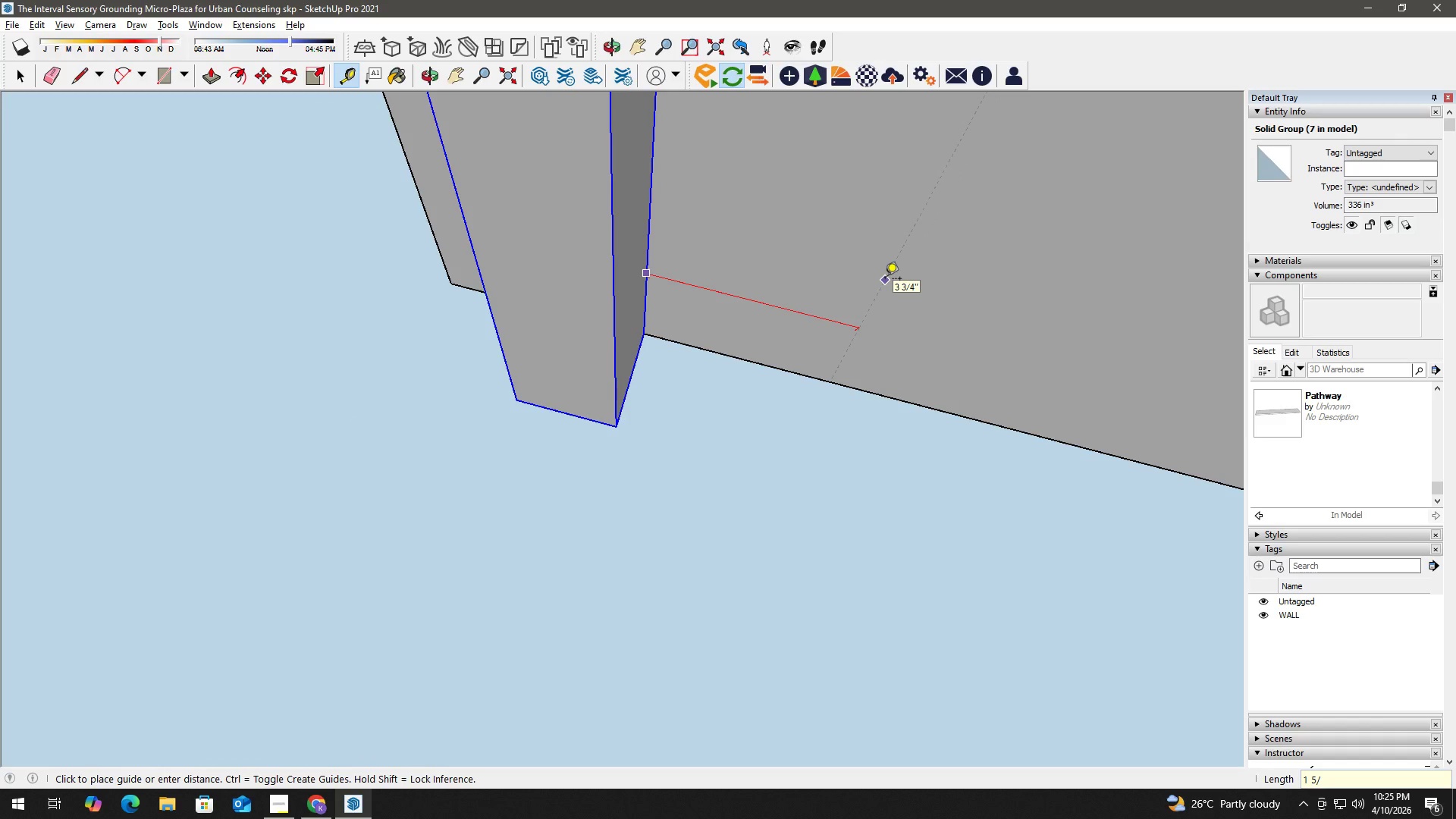 
key(Numpad8)
 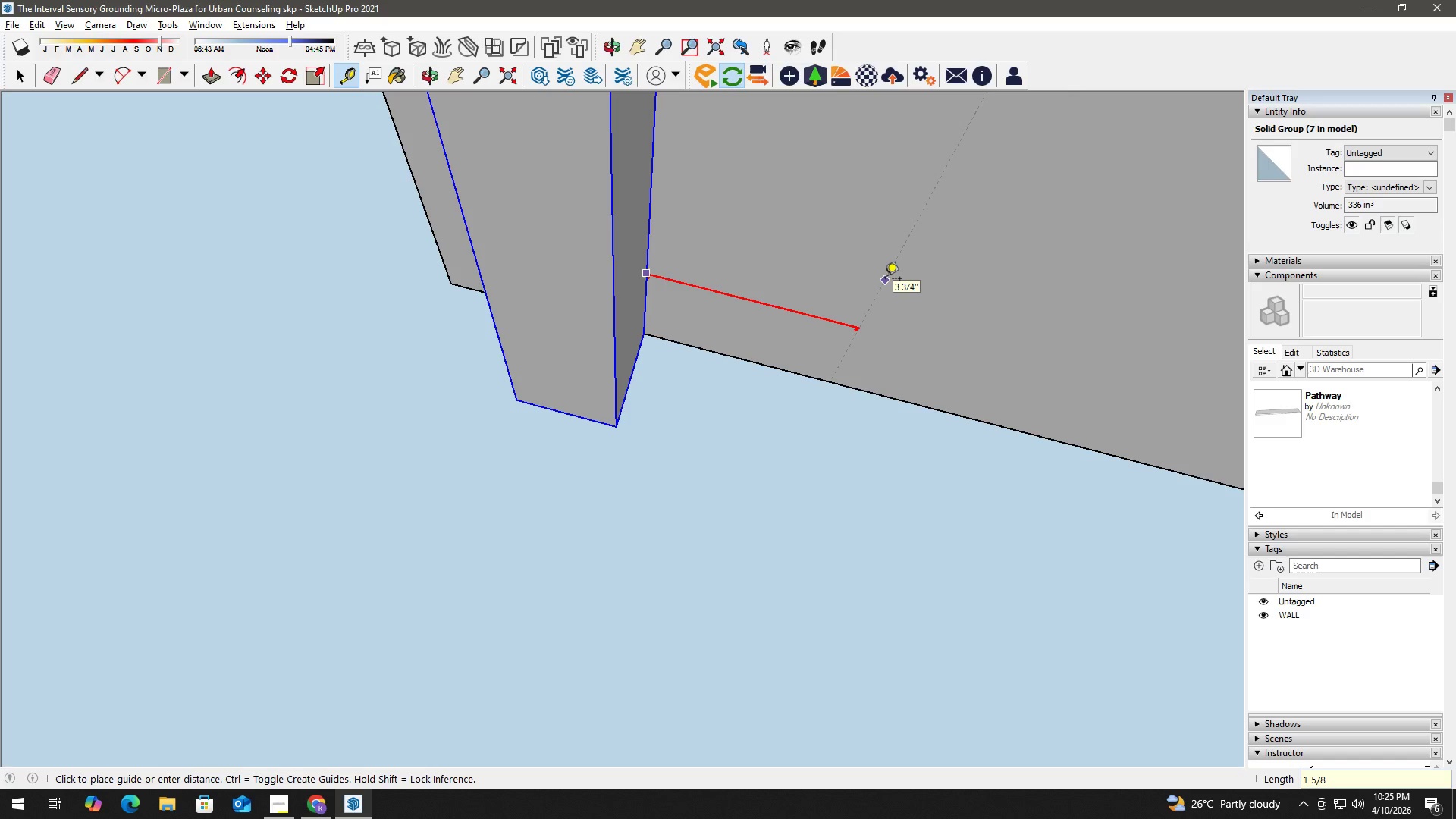 
key(Shift+Quote)
 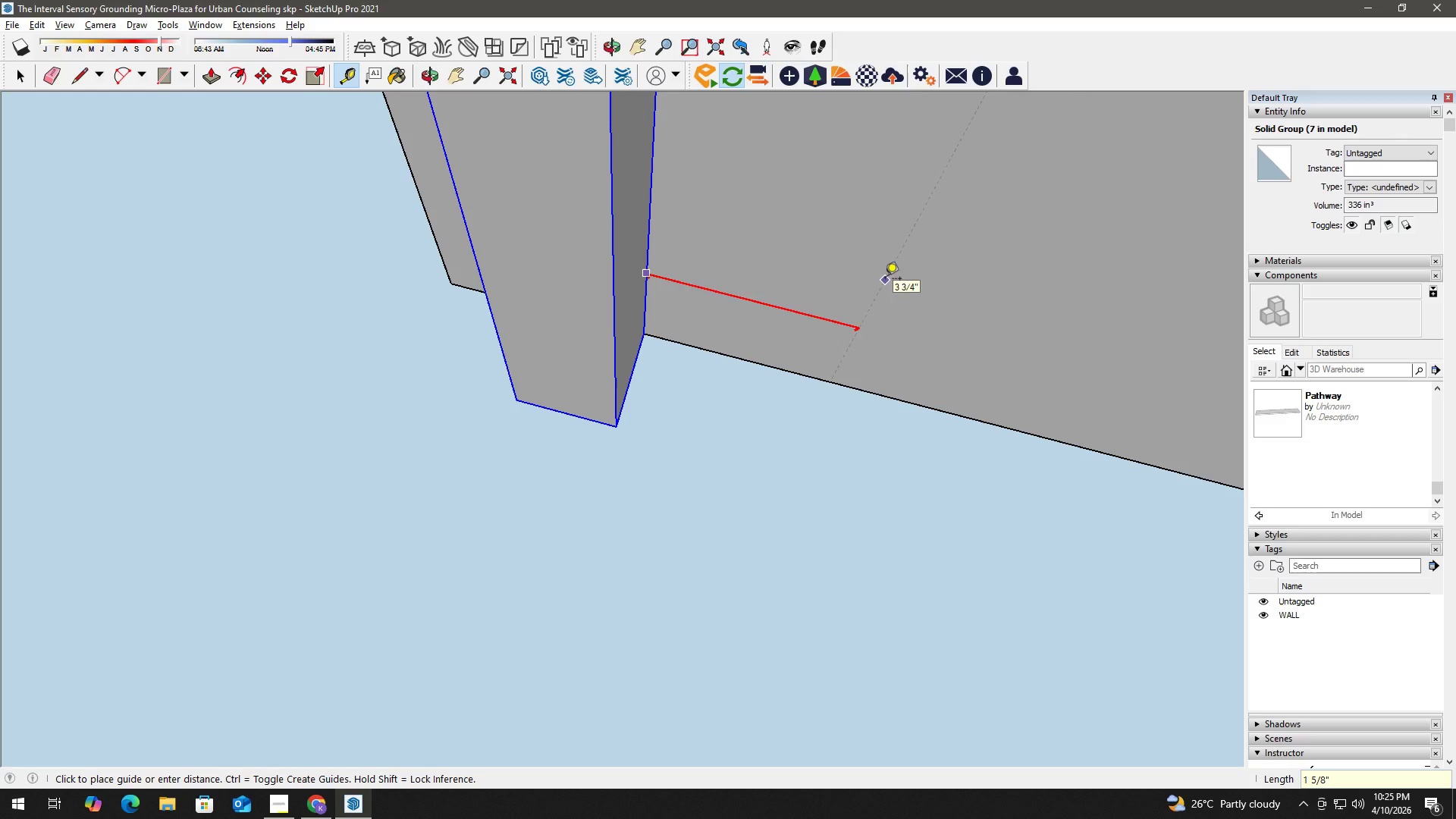 
key(Enter)
 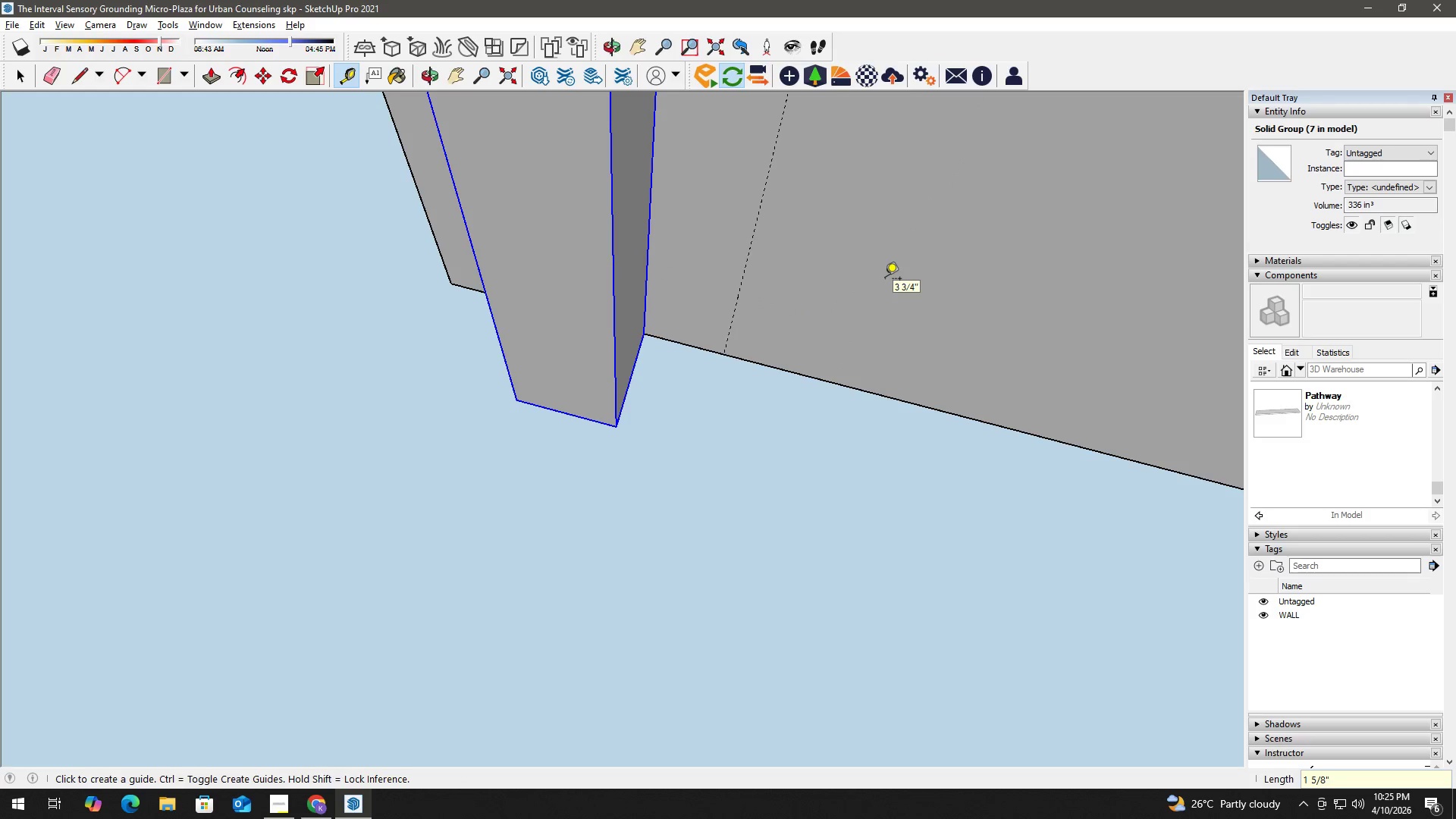 
key(Space)
 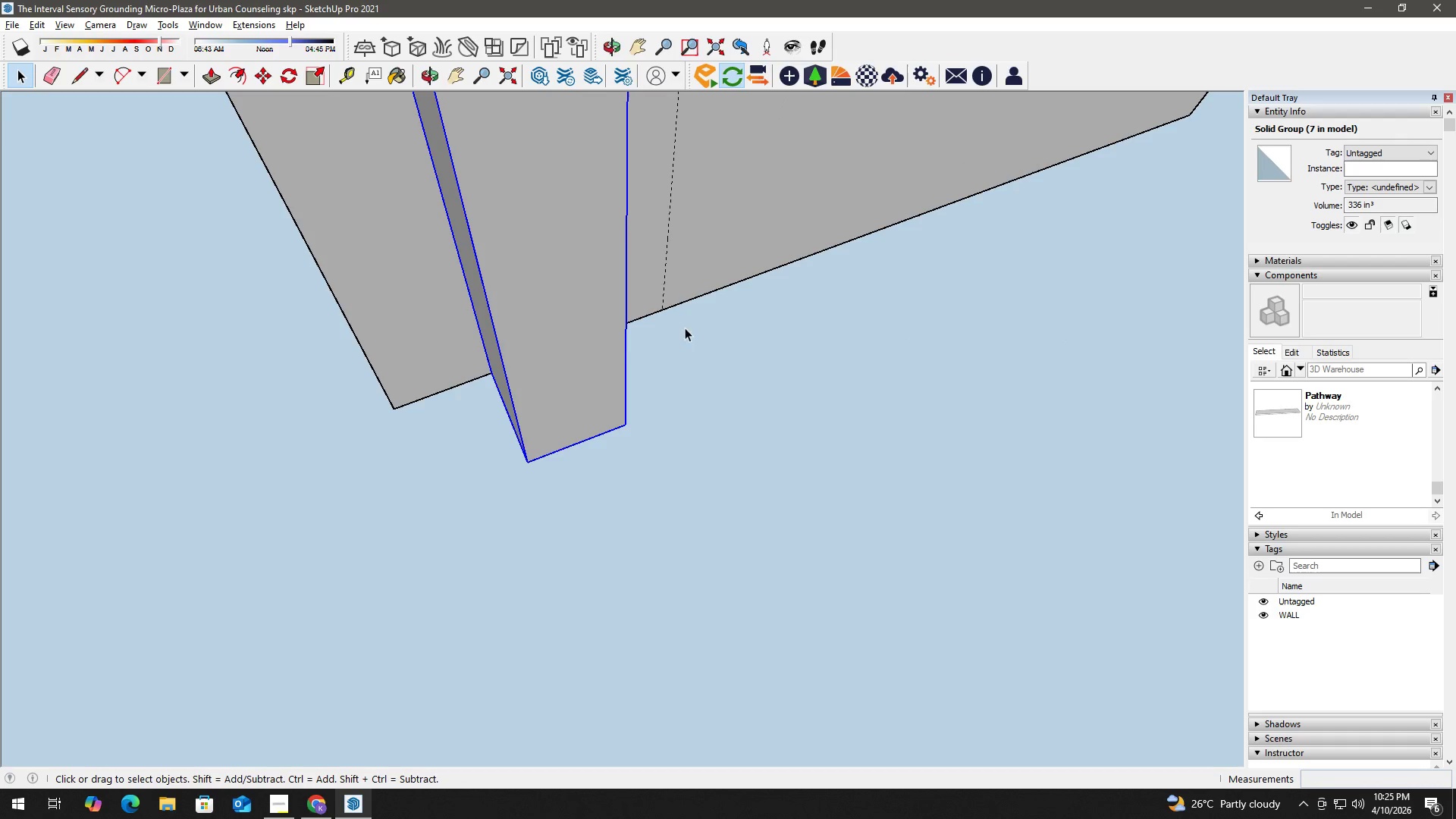 
scroll: coordinate [516, 407], scroll_direction: up, amount: 3.0
 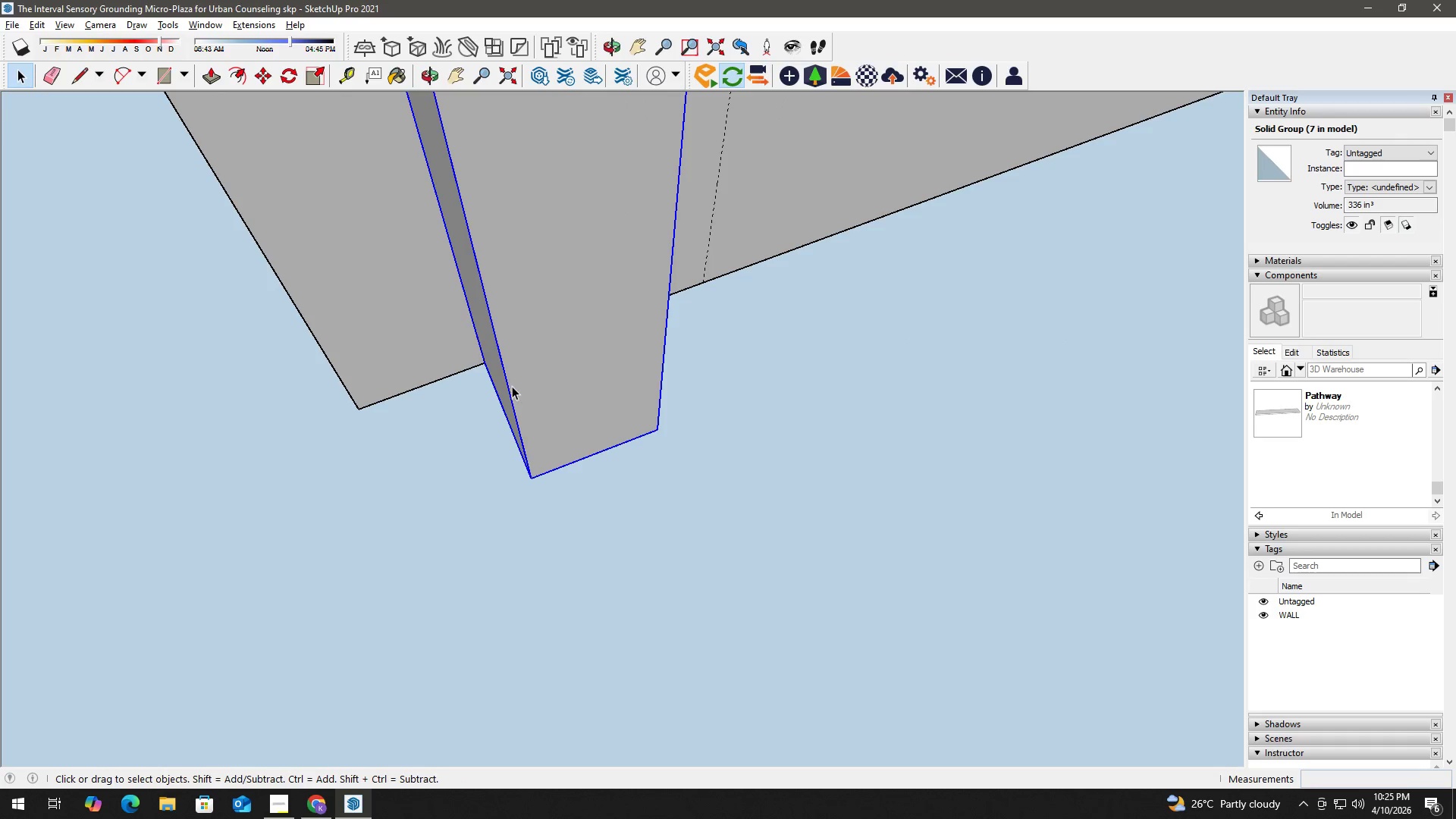 
key(M)
 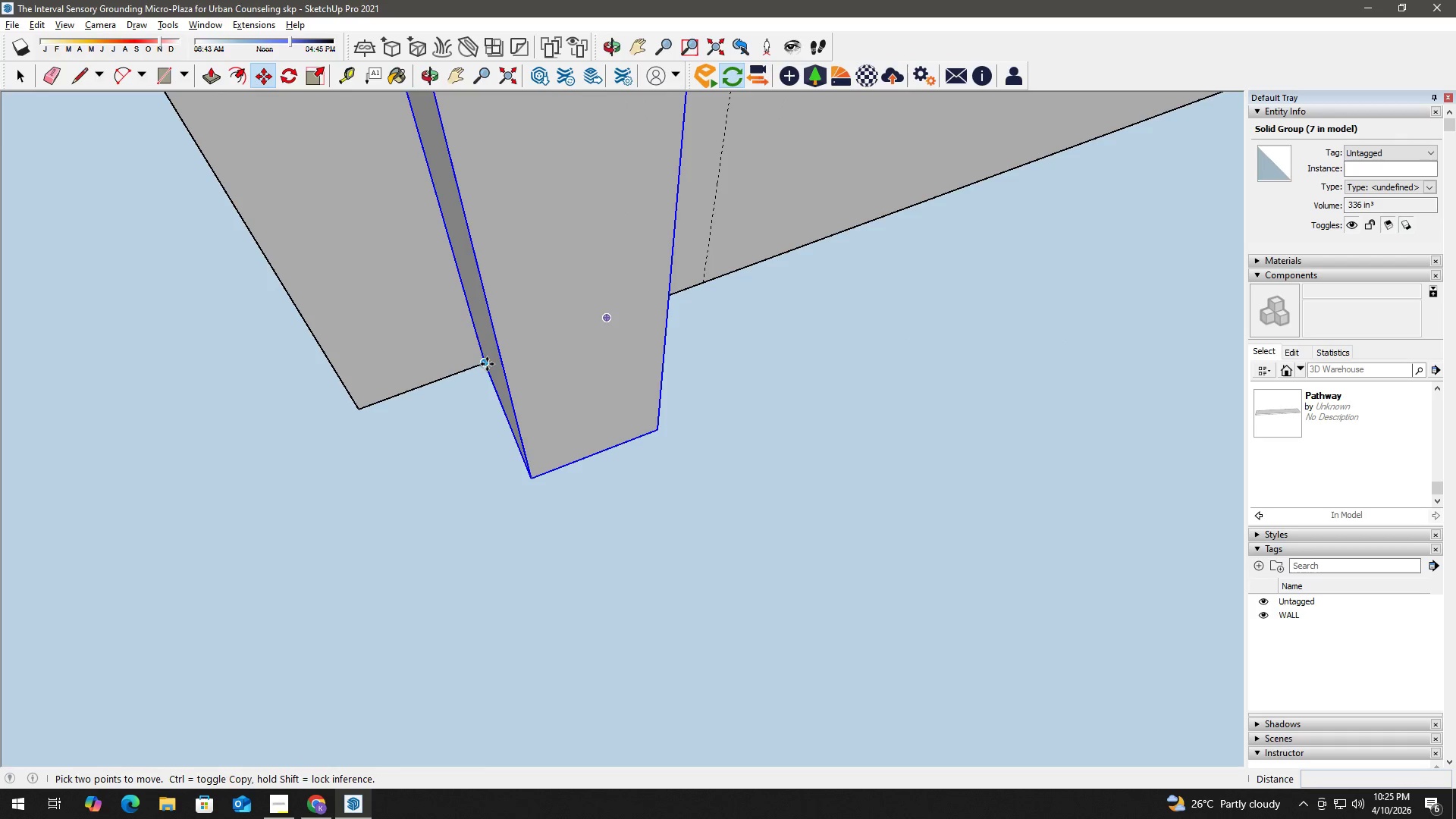 
left_click([488, 362])
 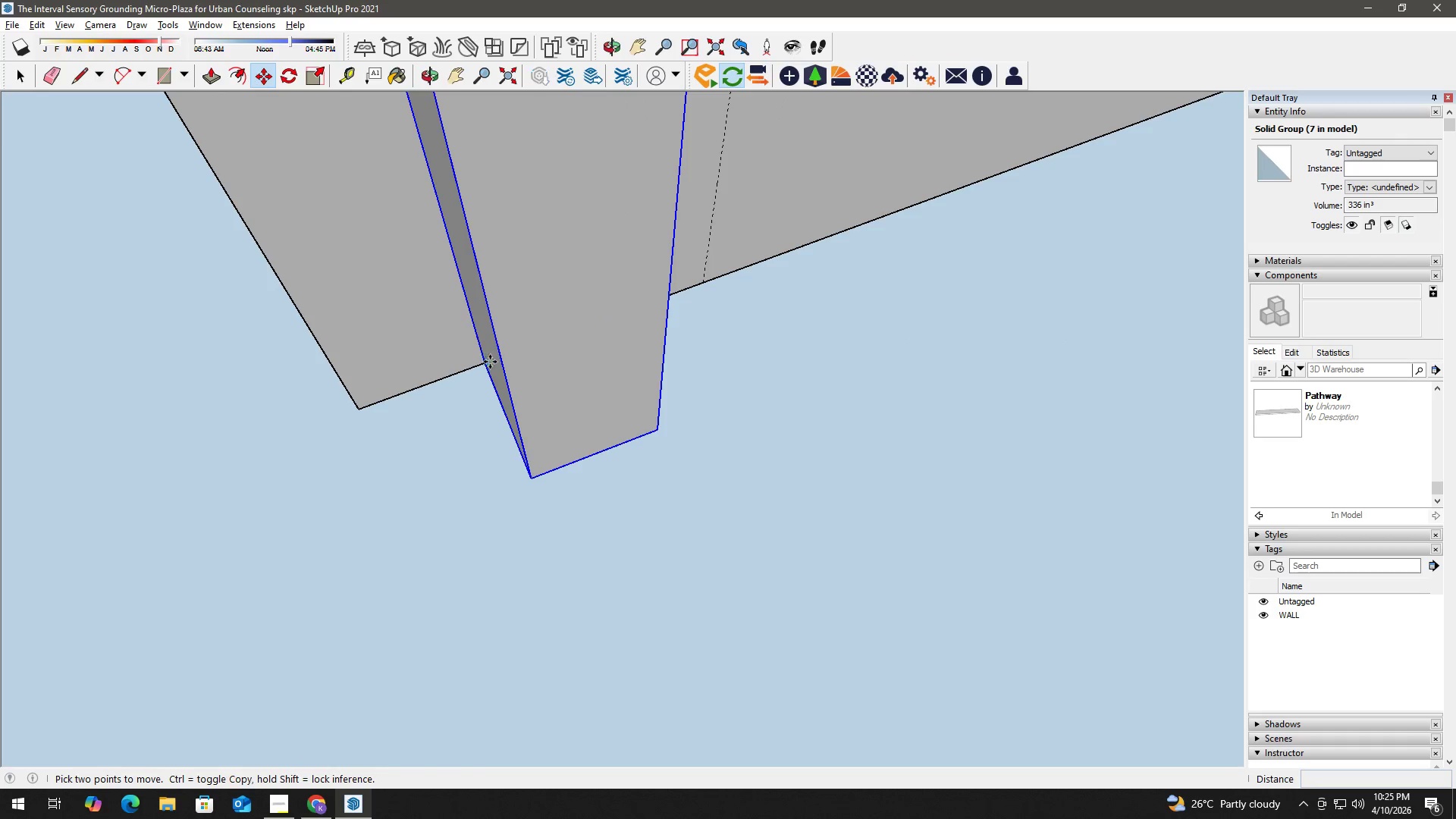 
key(Control+ControlLeft)
 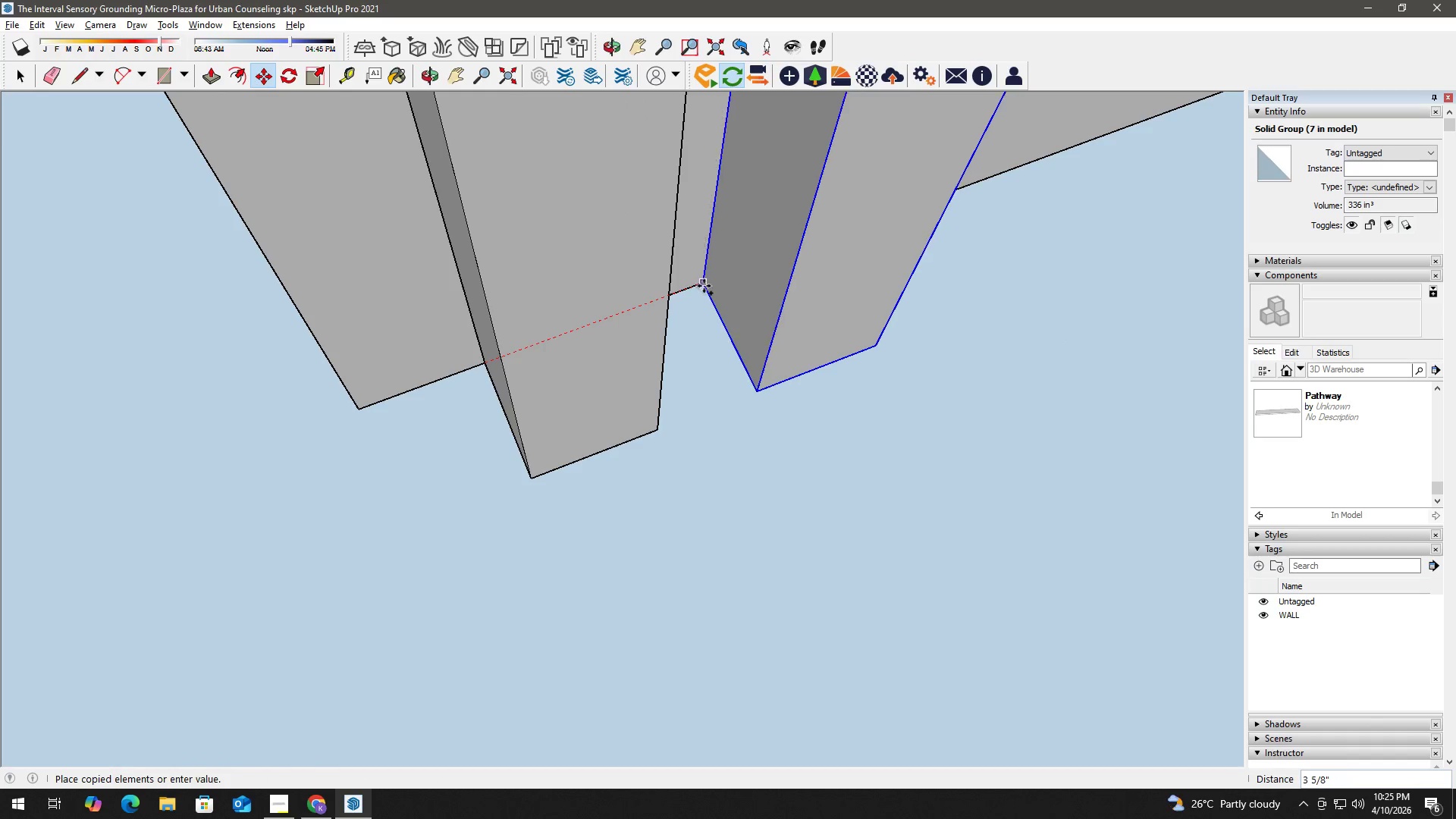 
left_click([703, 286])
 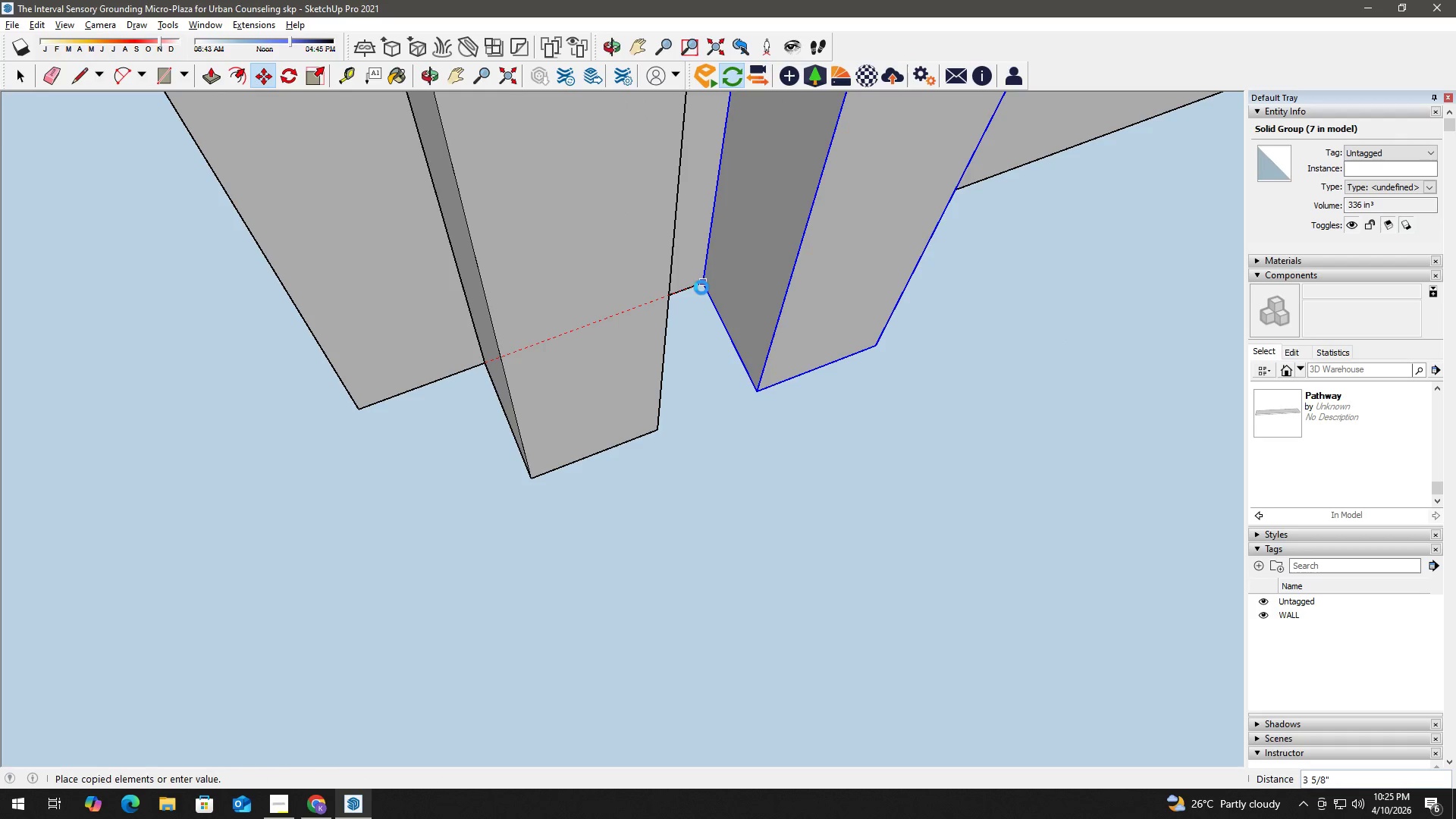 
key(Space)
 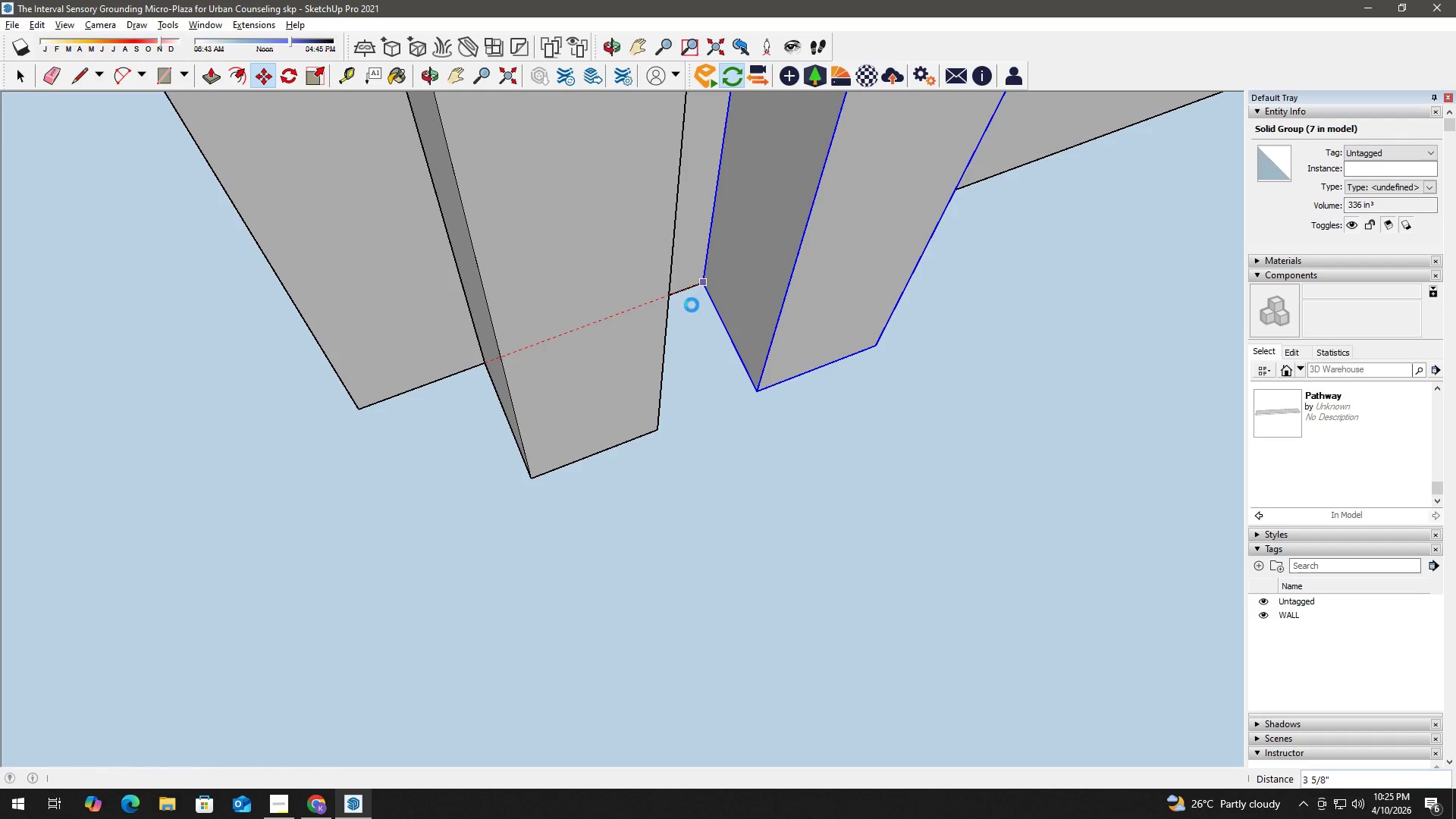 
scroll: coordinate [721, 266], scroll_direction: down, amount: 35.0
 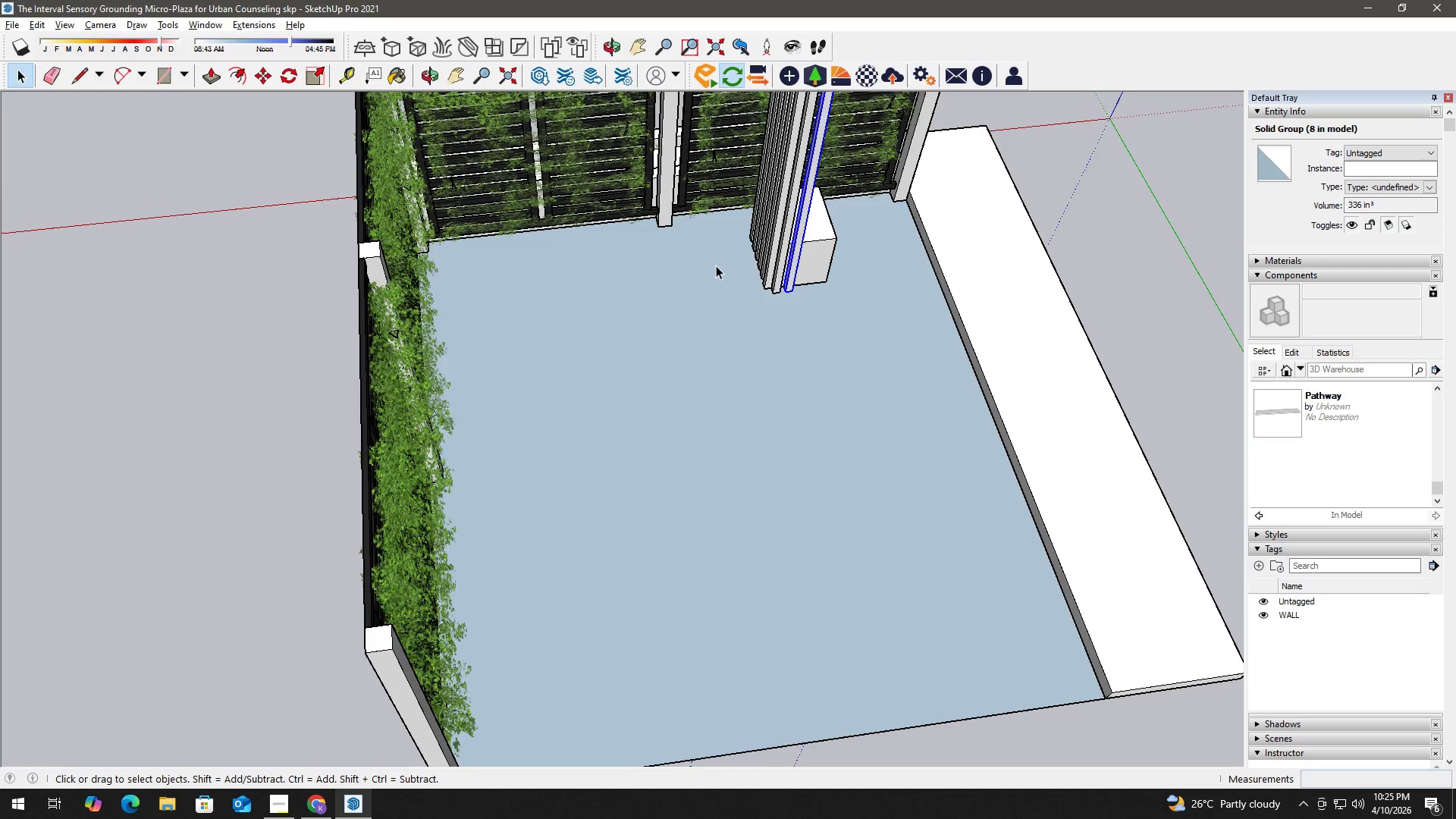 
wait(7.43)
 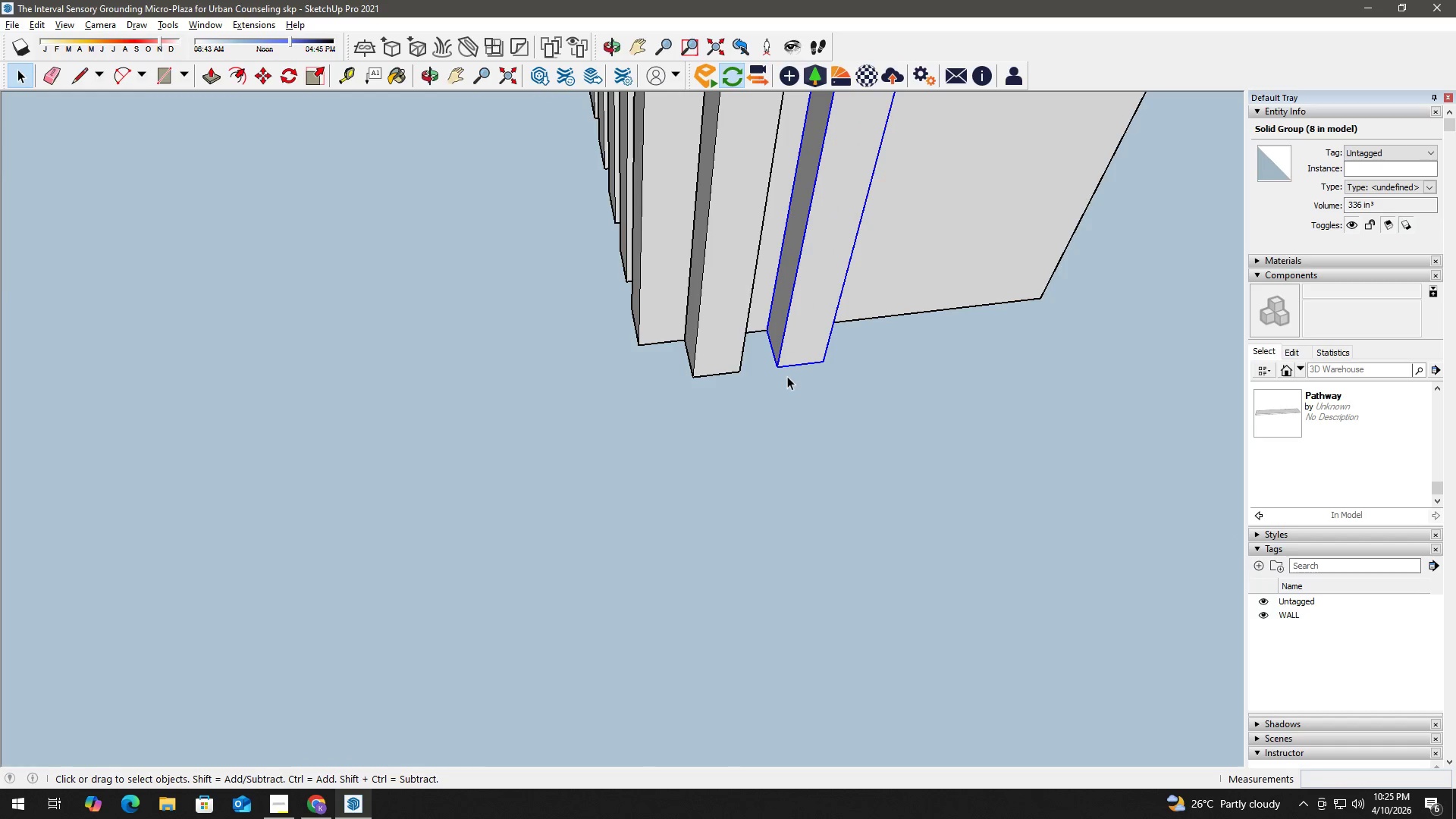 
key(M)
 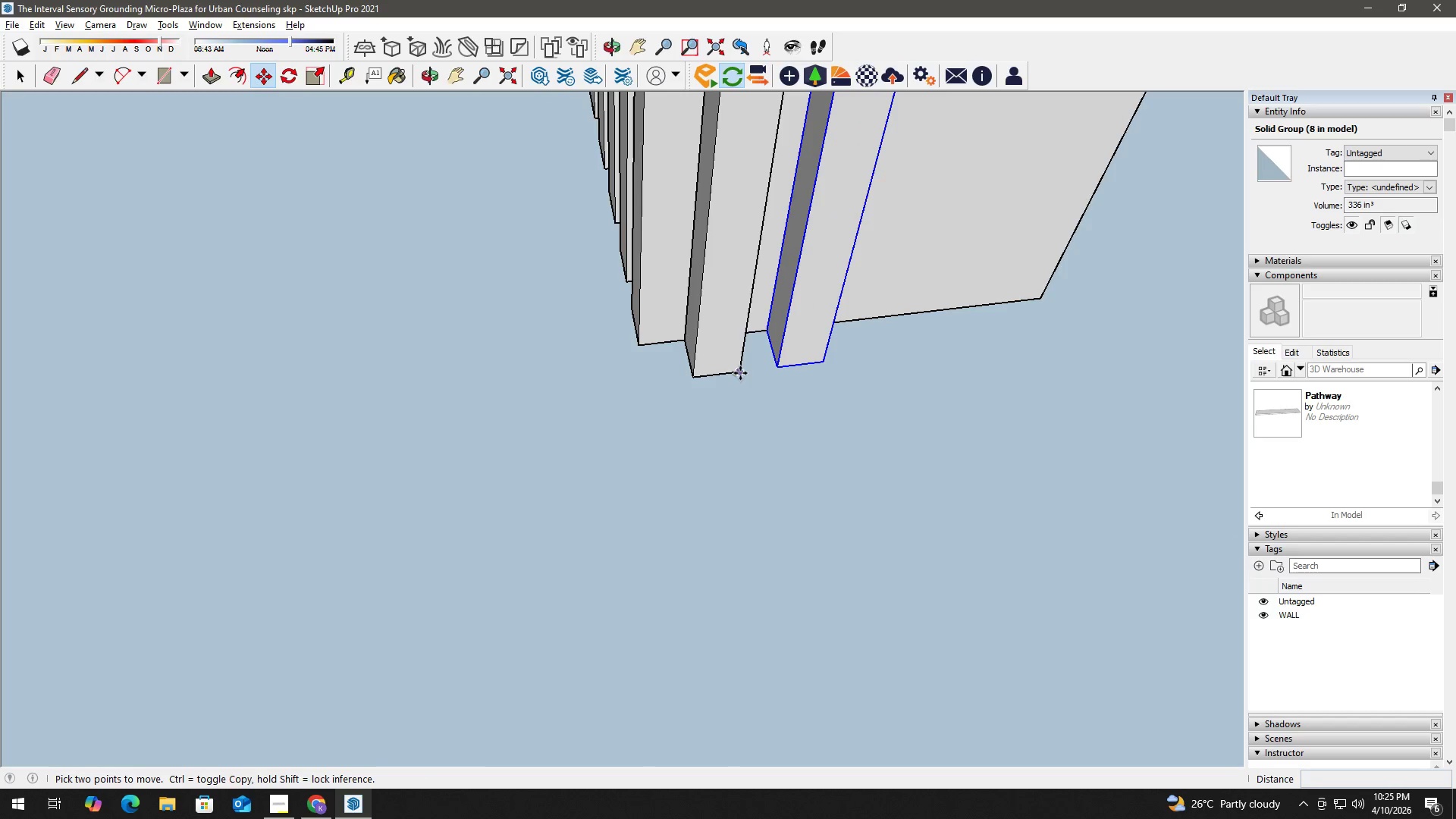 
scroll: coordinate [766, 369], scroll_direction: up, amount: 19.0
 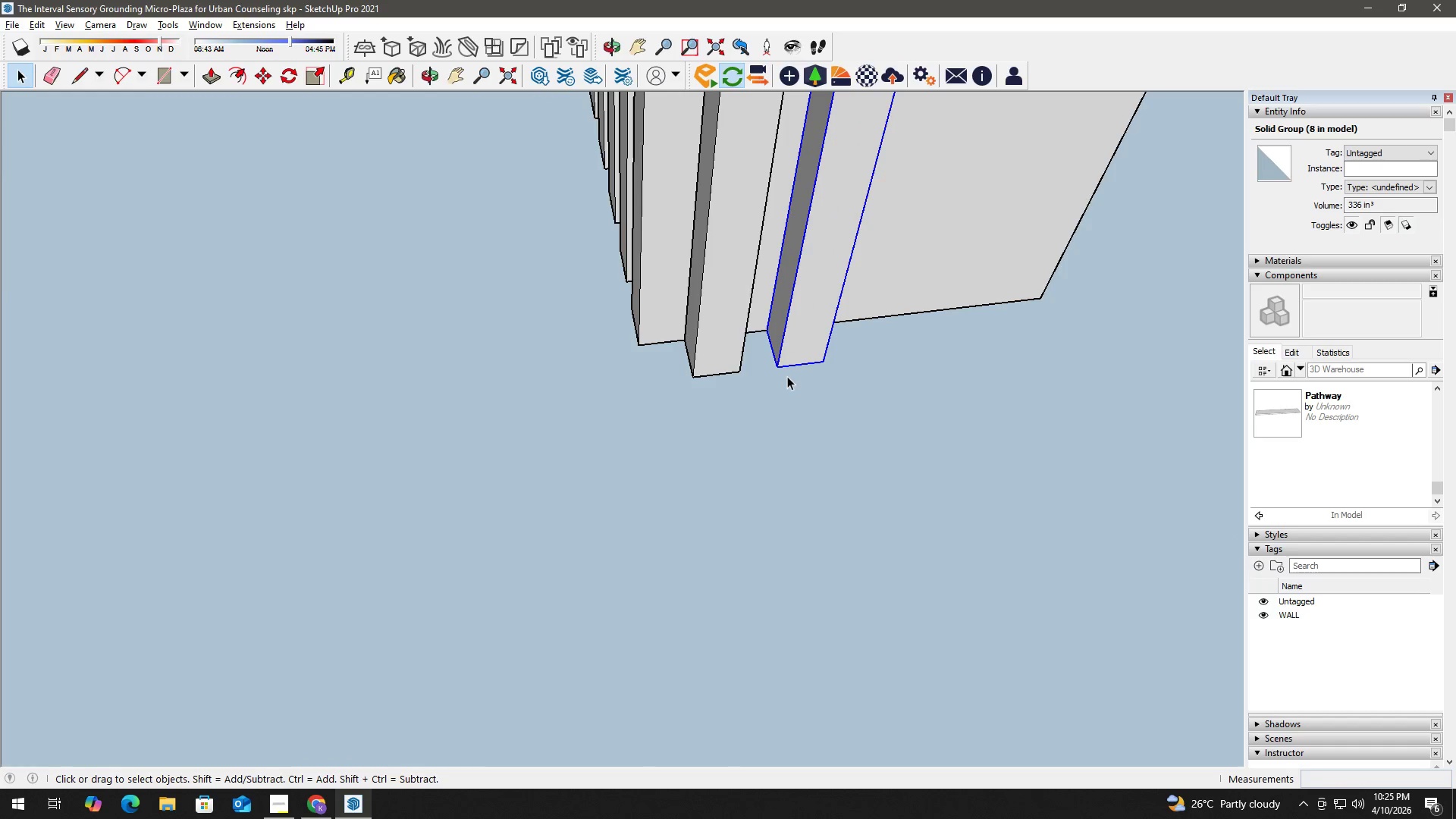 
left_click([740, 373])
 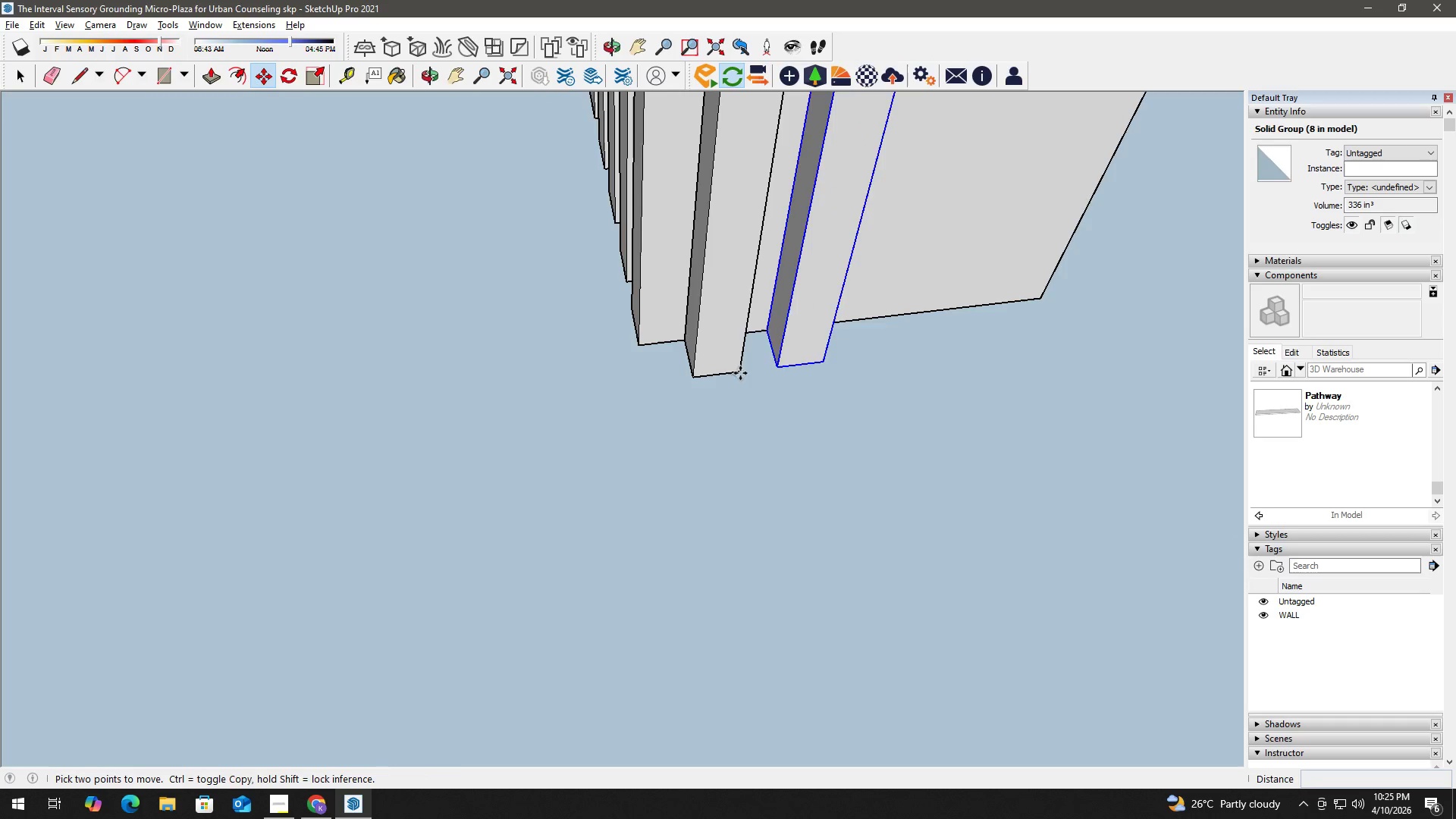 
key(Control+ControlLeft)
 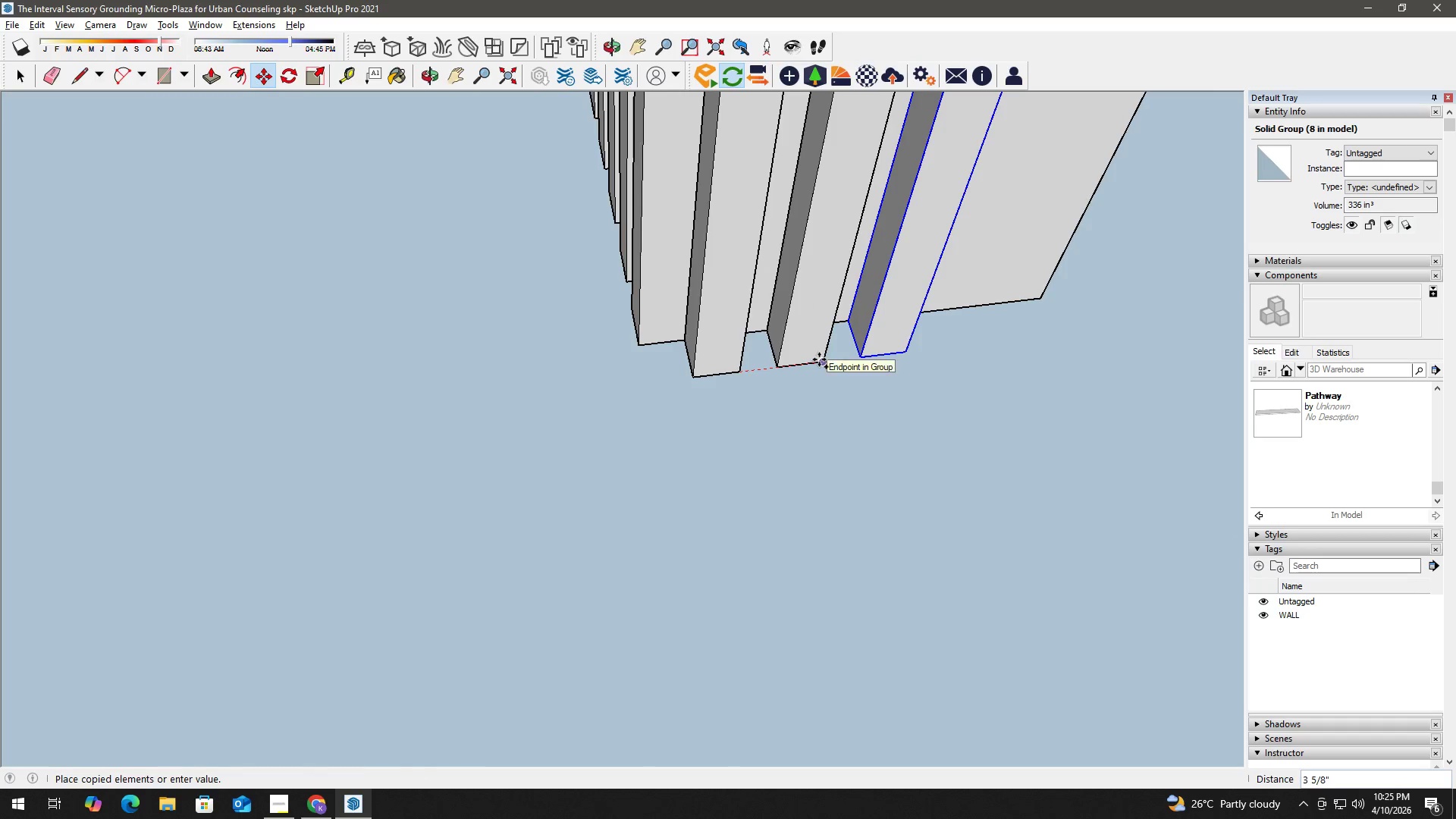 
left_click([819, 359])
 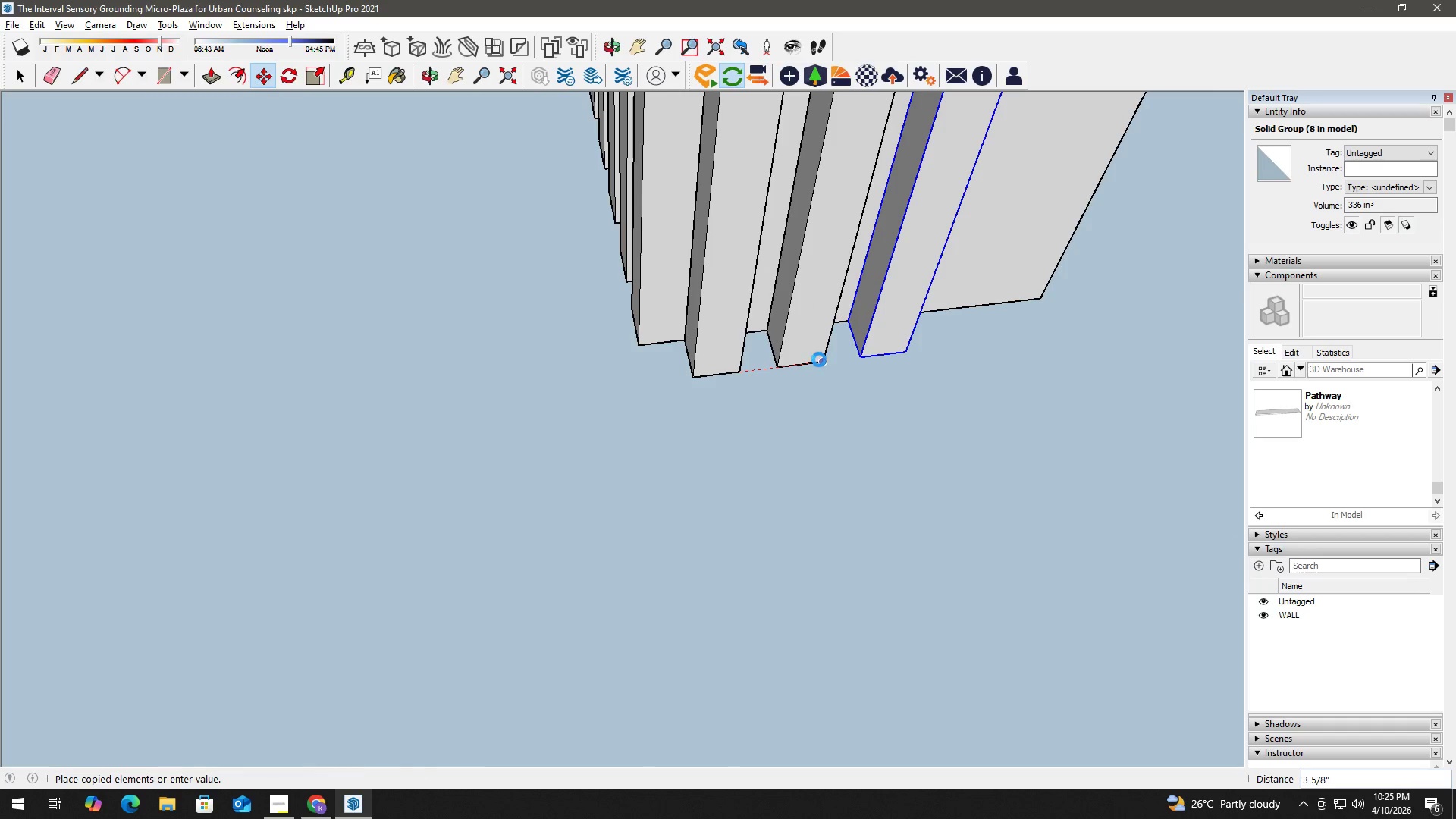 
key(Space)
 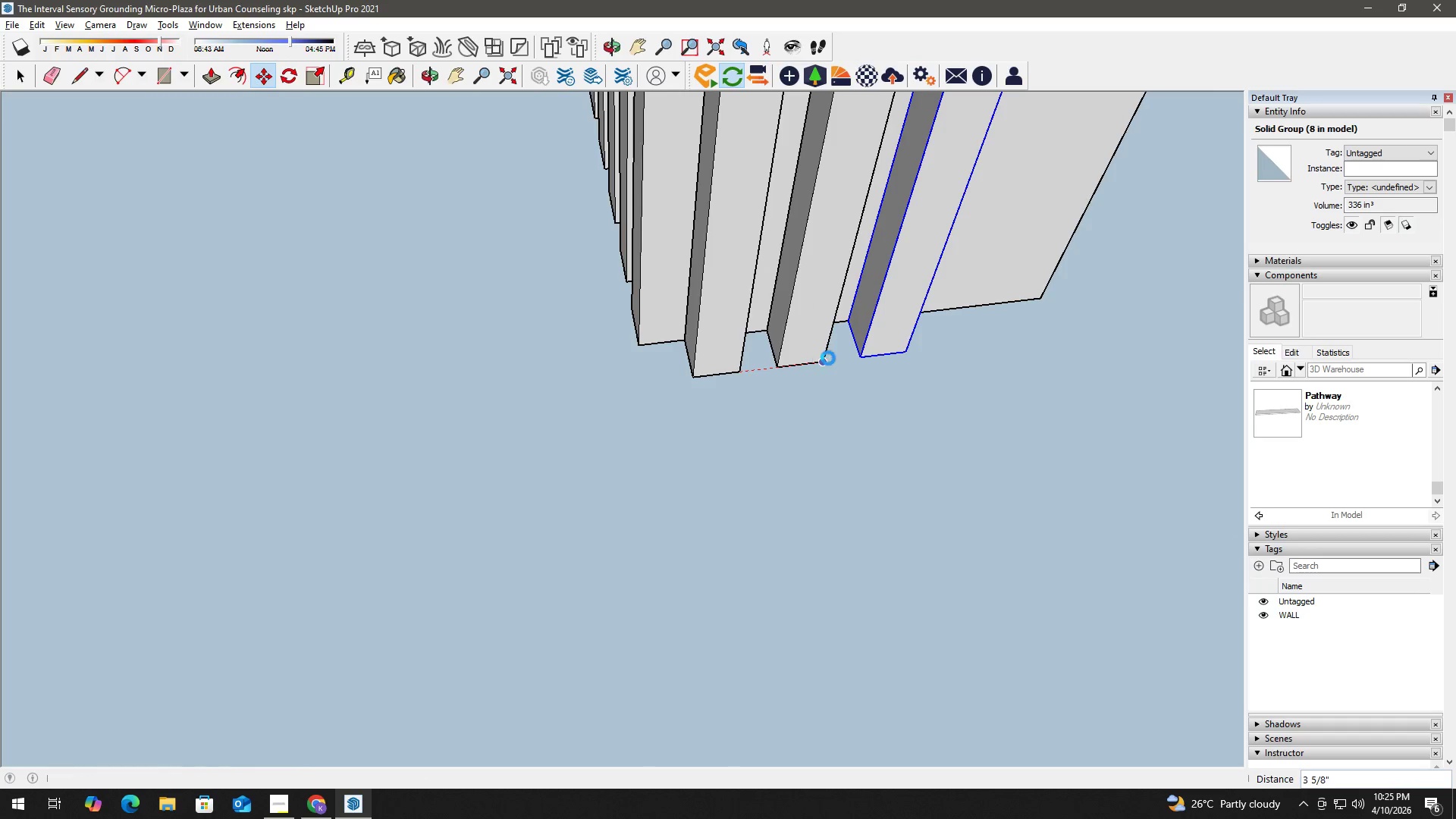 
key(H)
 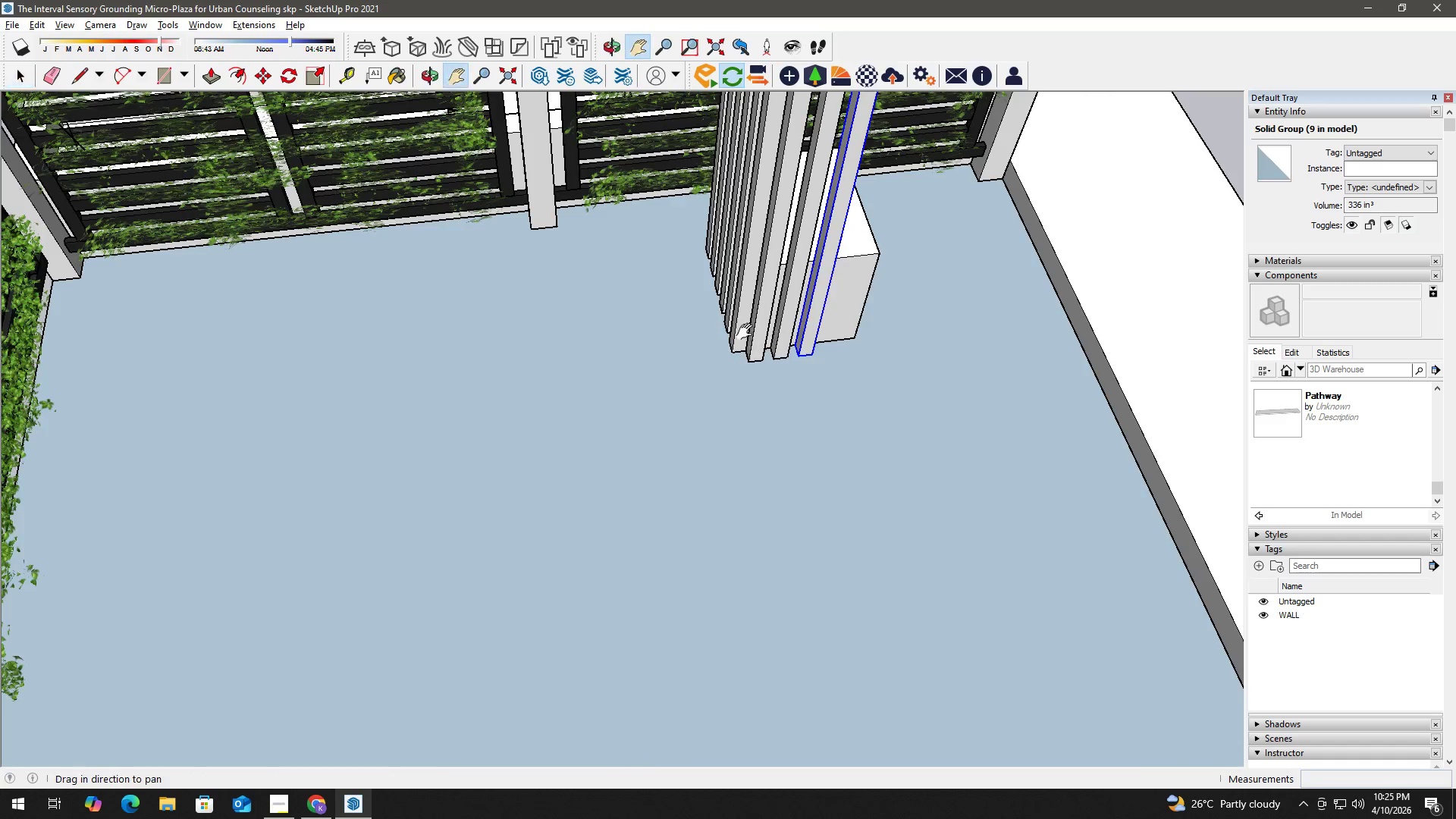 
left_click_drag(start_coordinate=[748, 332], to_coordinate=[639, 522])
 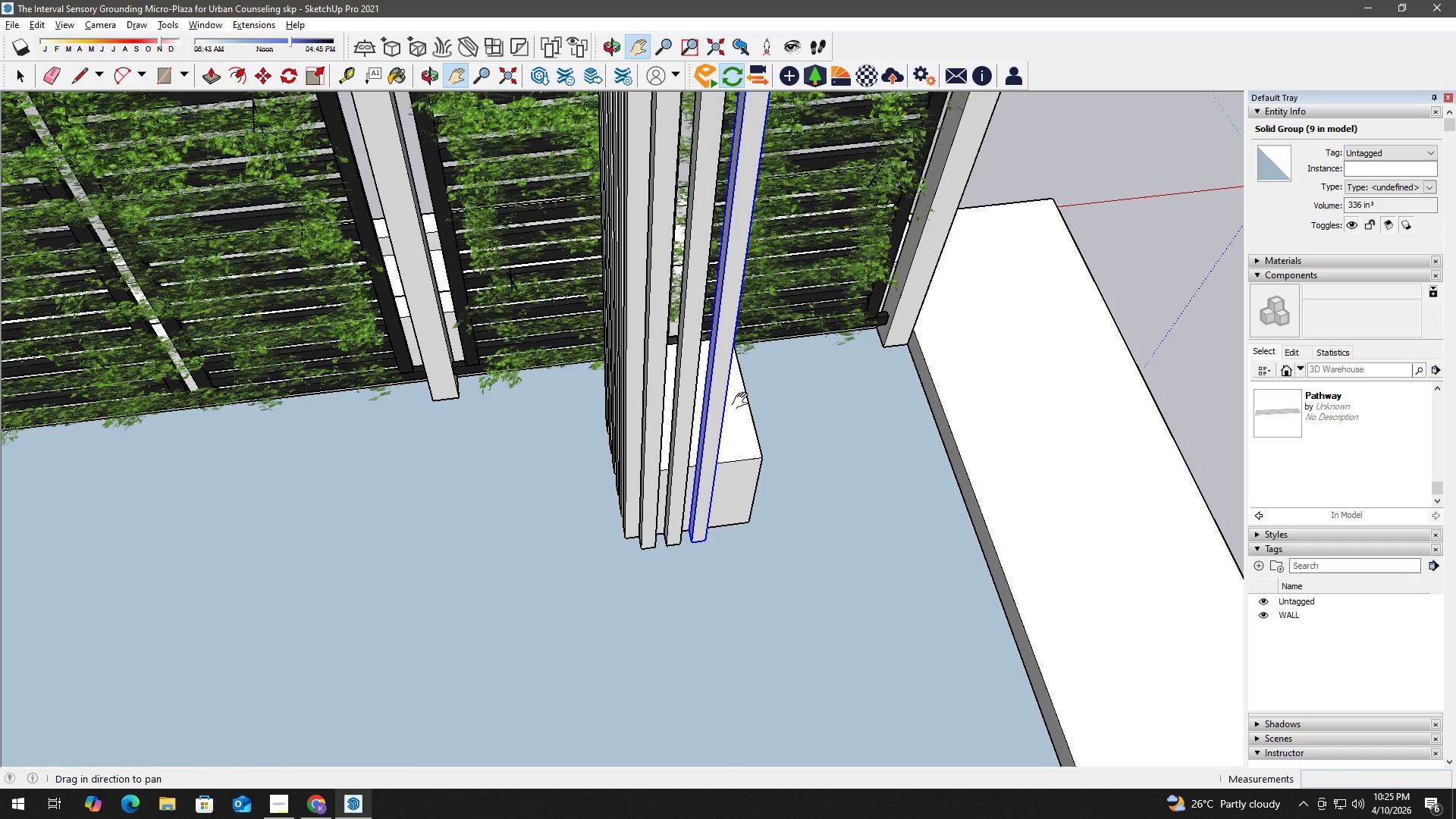 
scroll: coordinate [762, 353], scroll_direction: down, amount: 16.0
 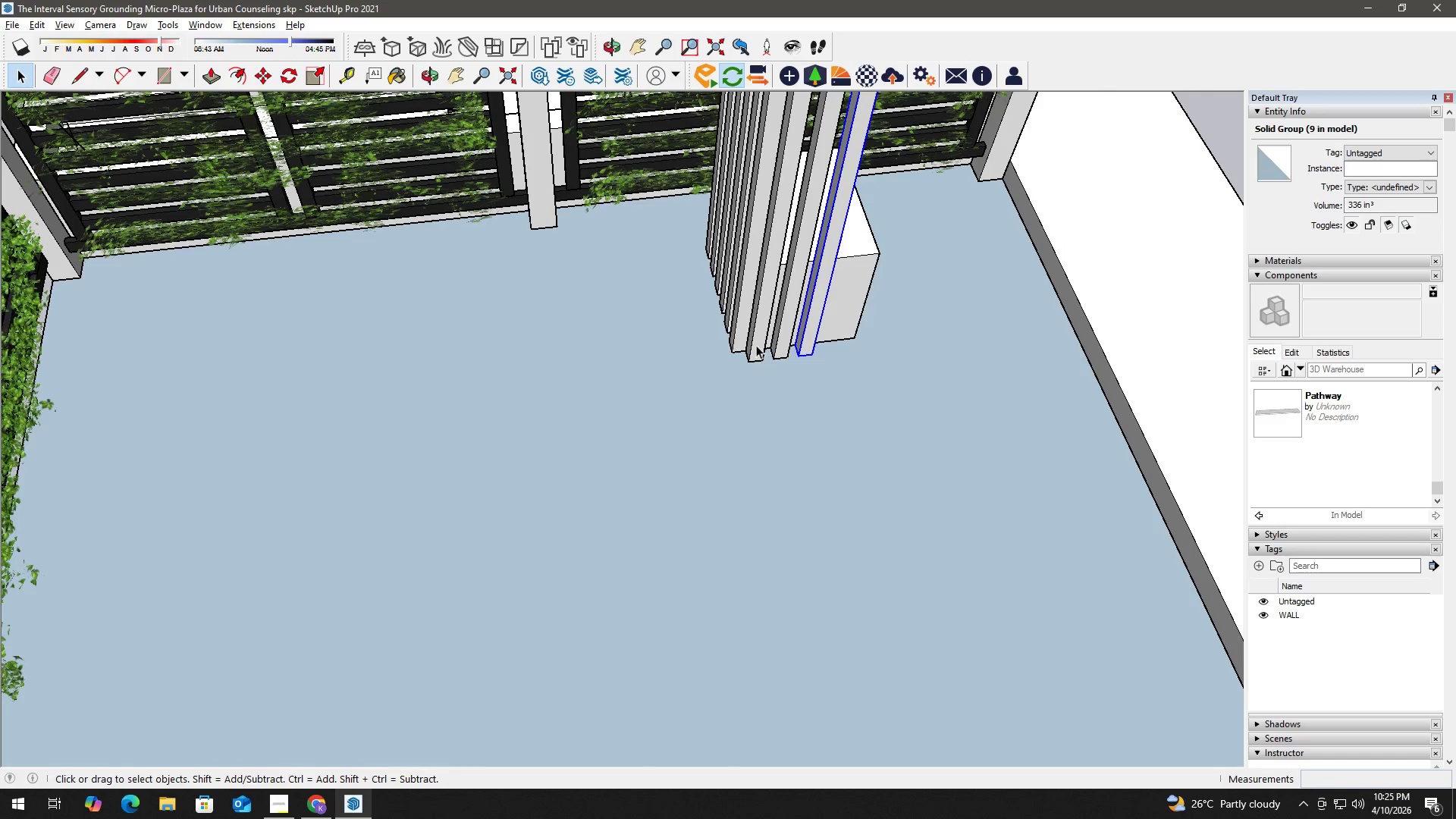 
key(Space)
 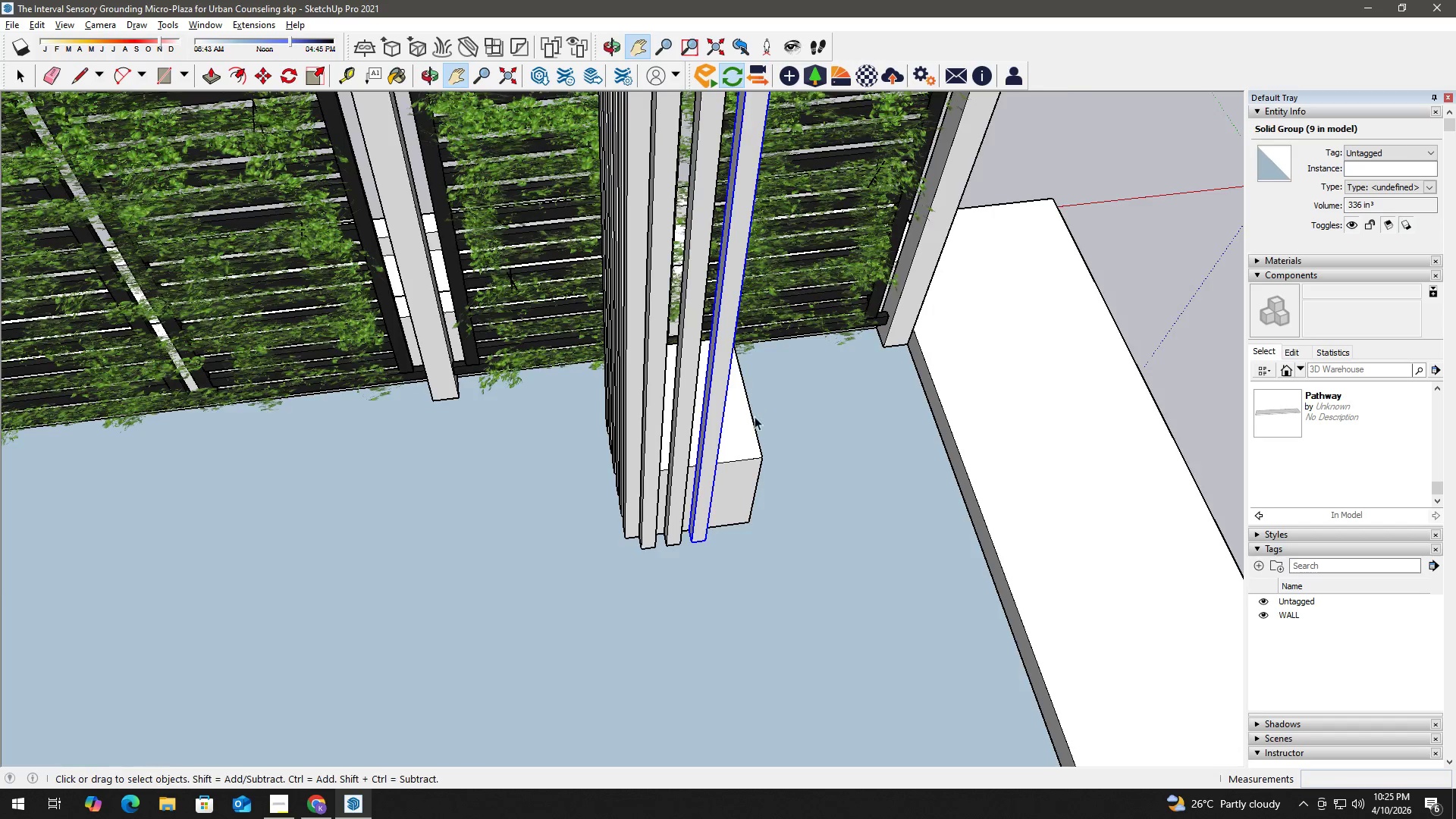 
scroll: coordinate [755, 419], scroll_direction: down, amount: 3.0
 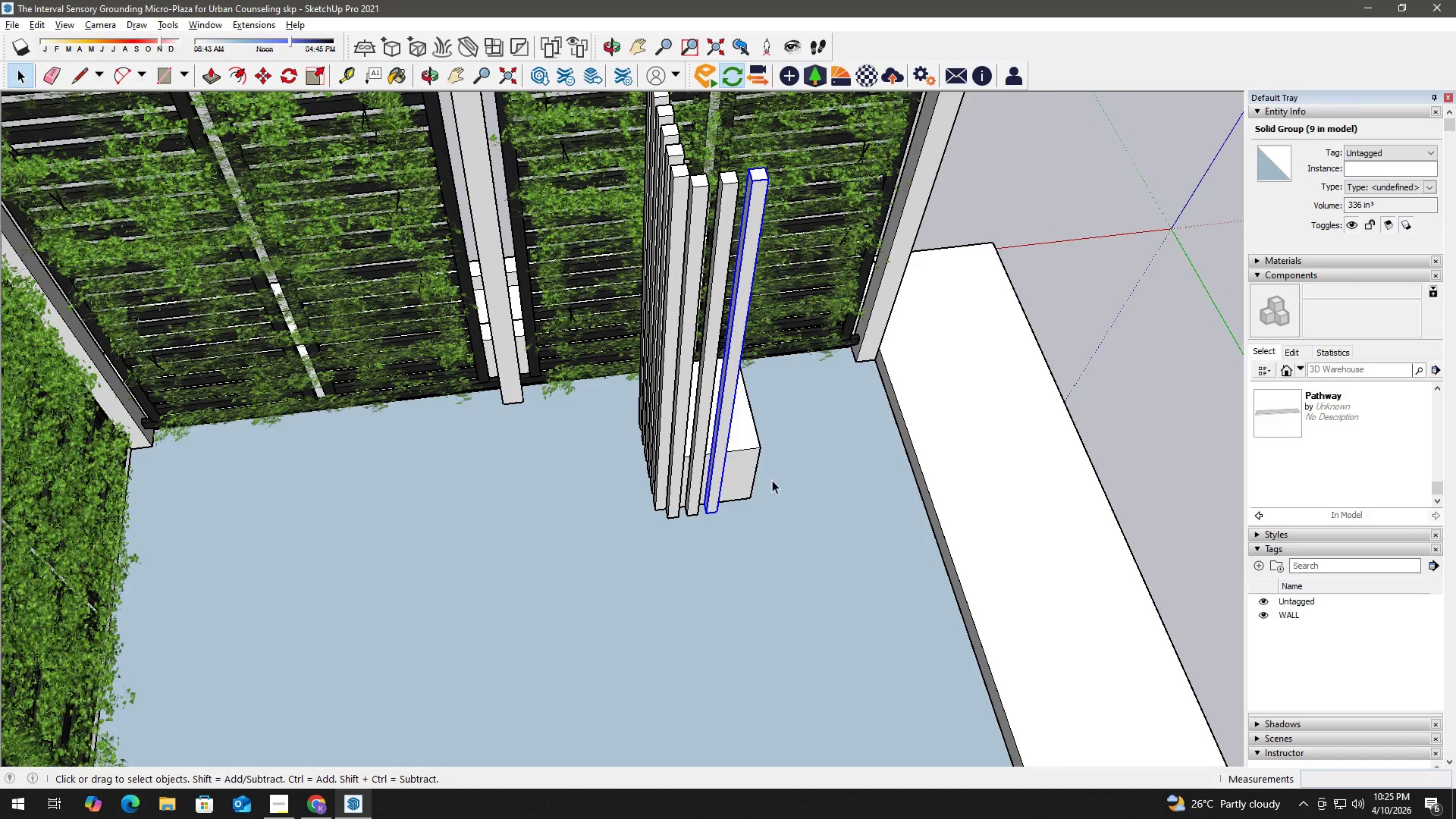 
key(T)
 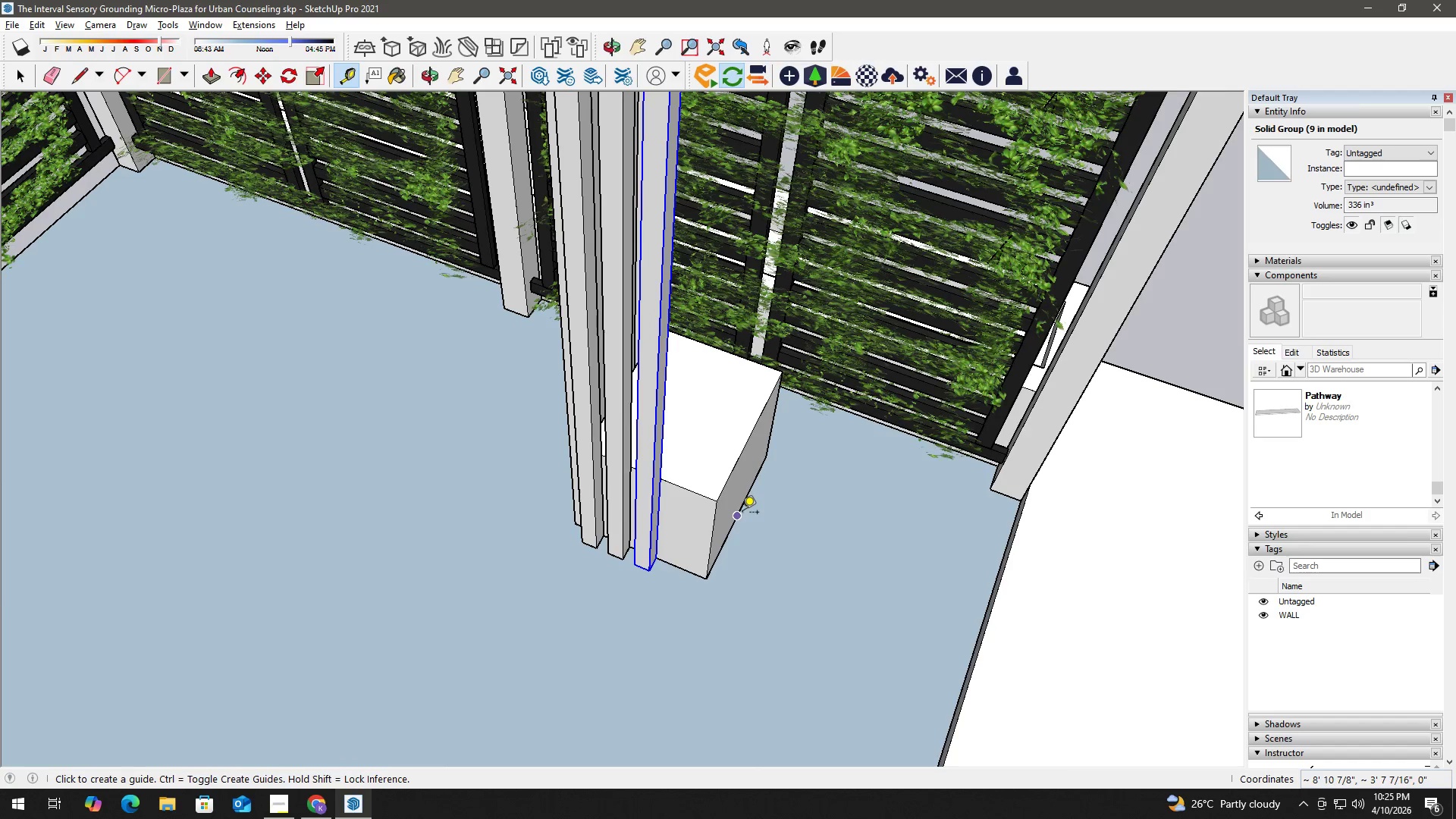 
scroll: coordinate [706, 497], scroll_direction: up, amount: 4.0
 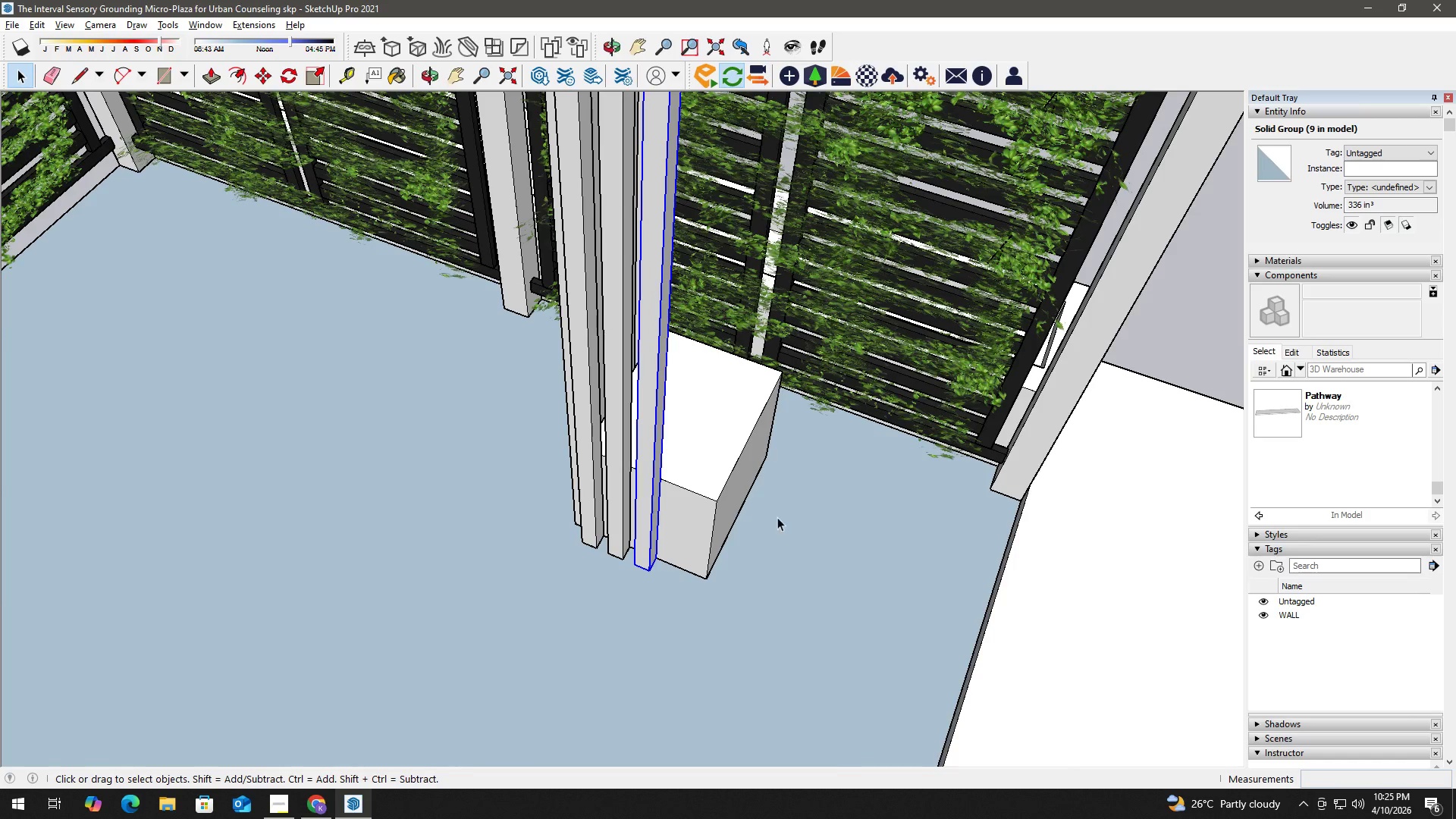 
left_click_drag(start_coordinate=[742, 513], to_coordinate=[749, 513])
 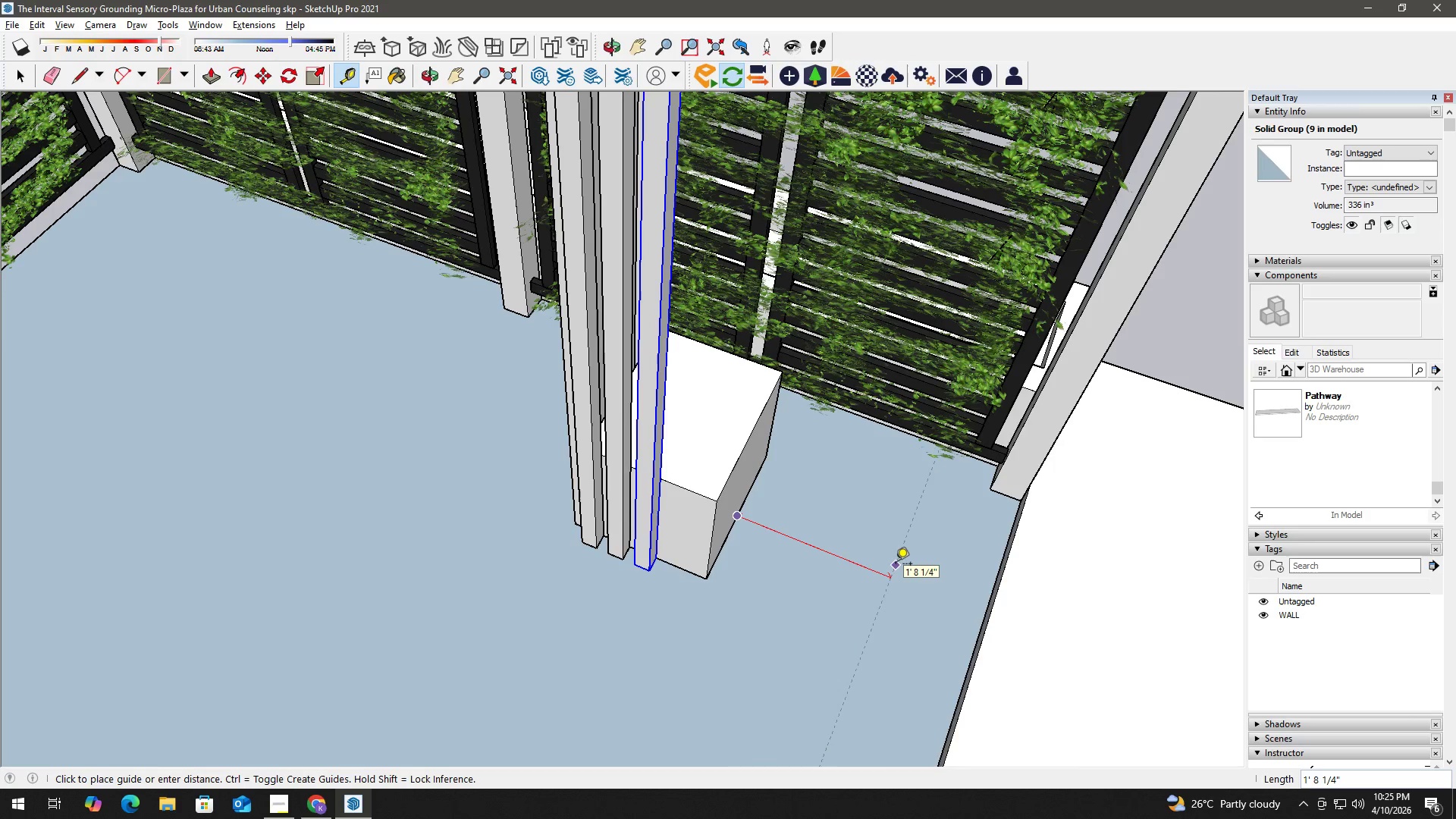 
key(Numpad2)
 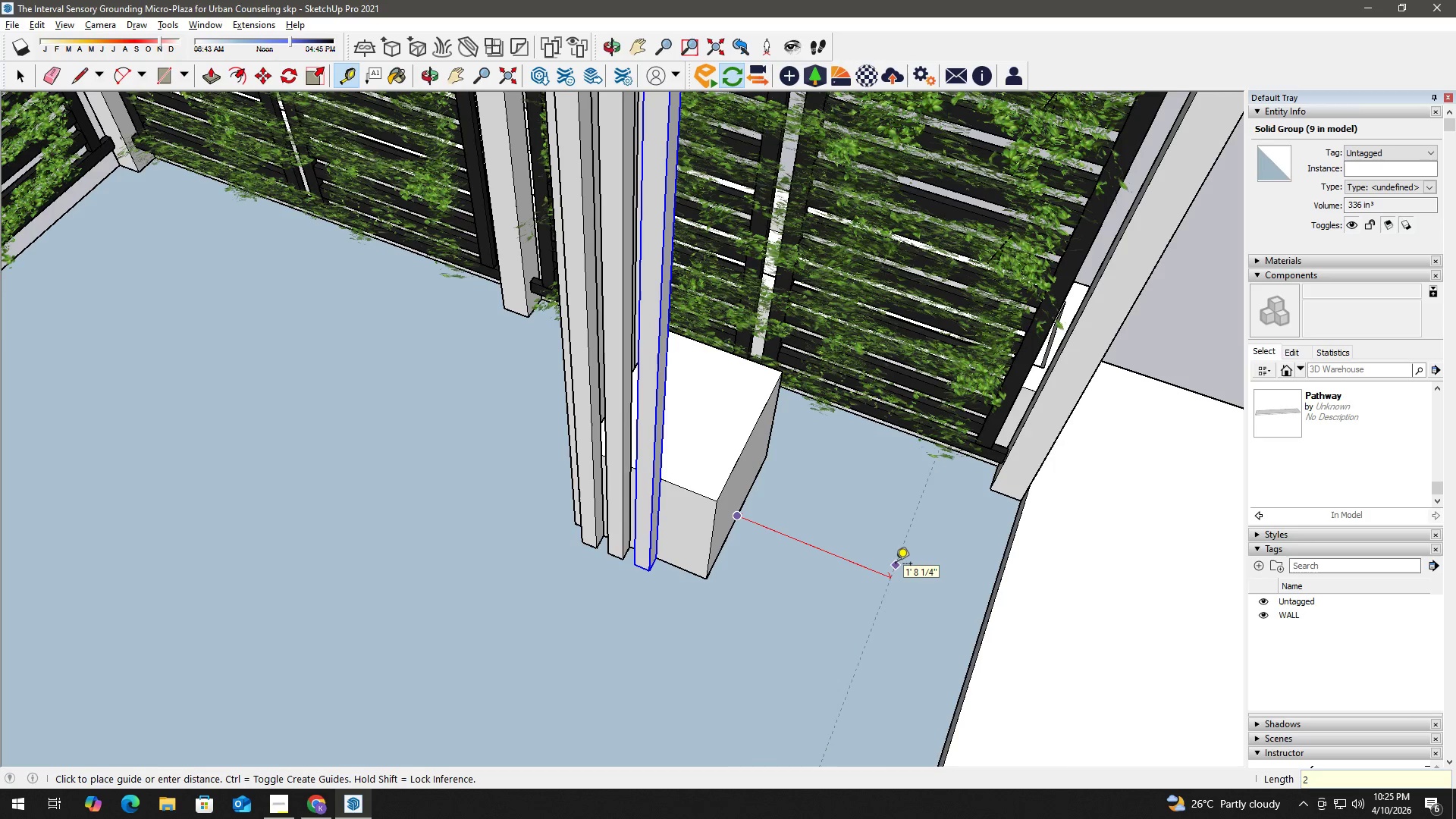 
key(Quote)
 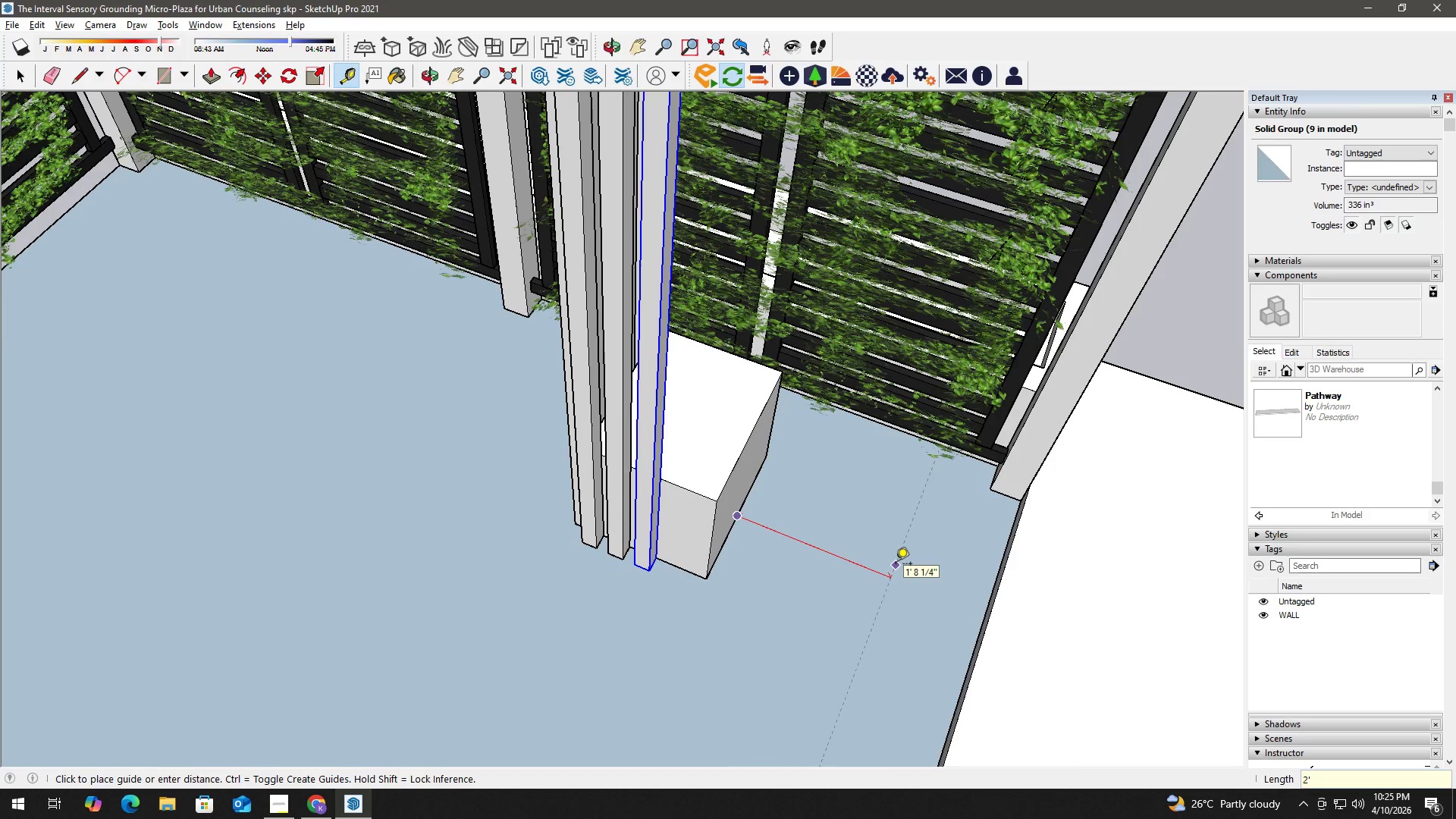 
key(Enter)
 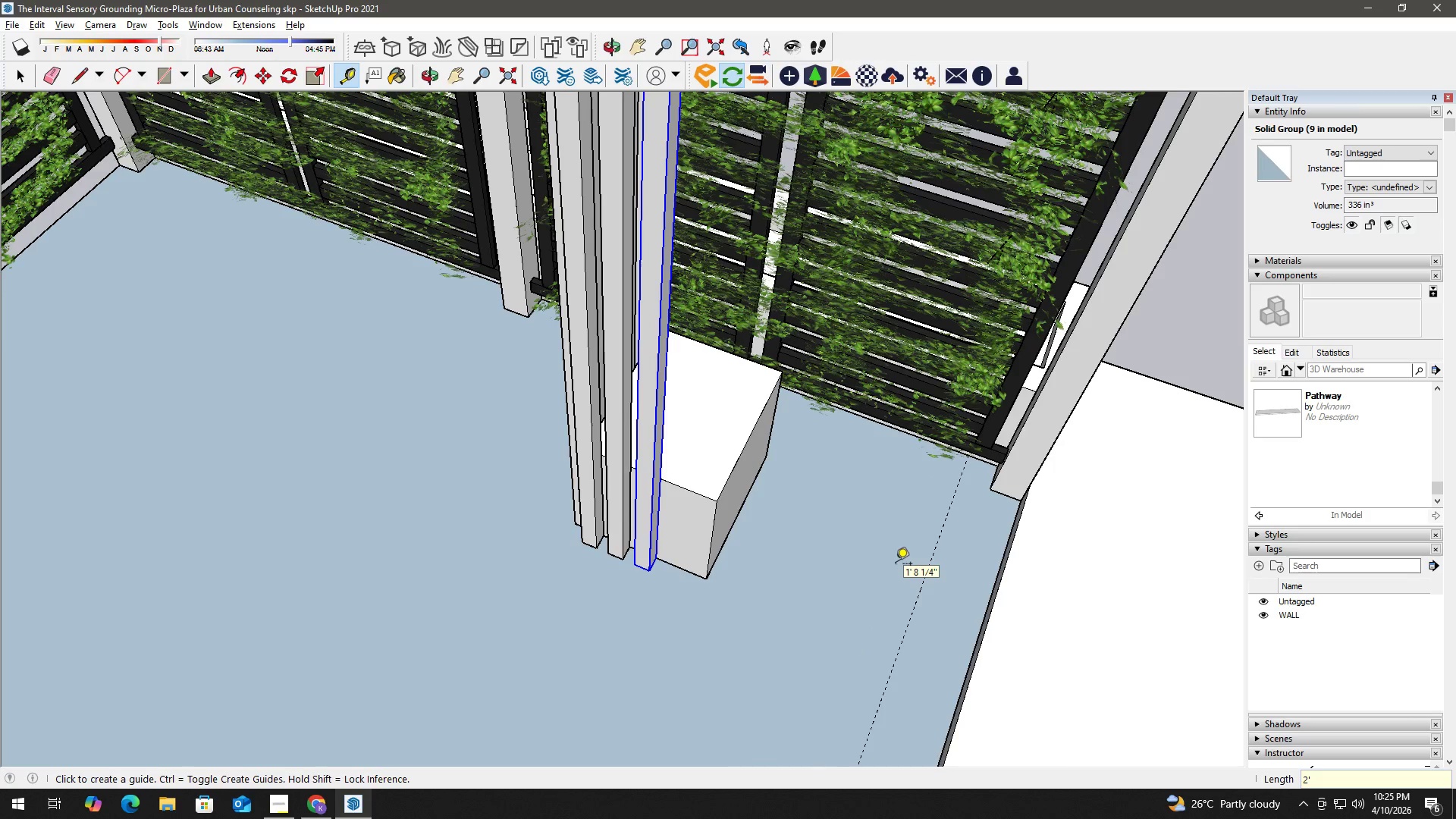 
key(Space)
 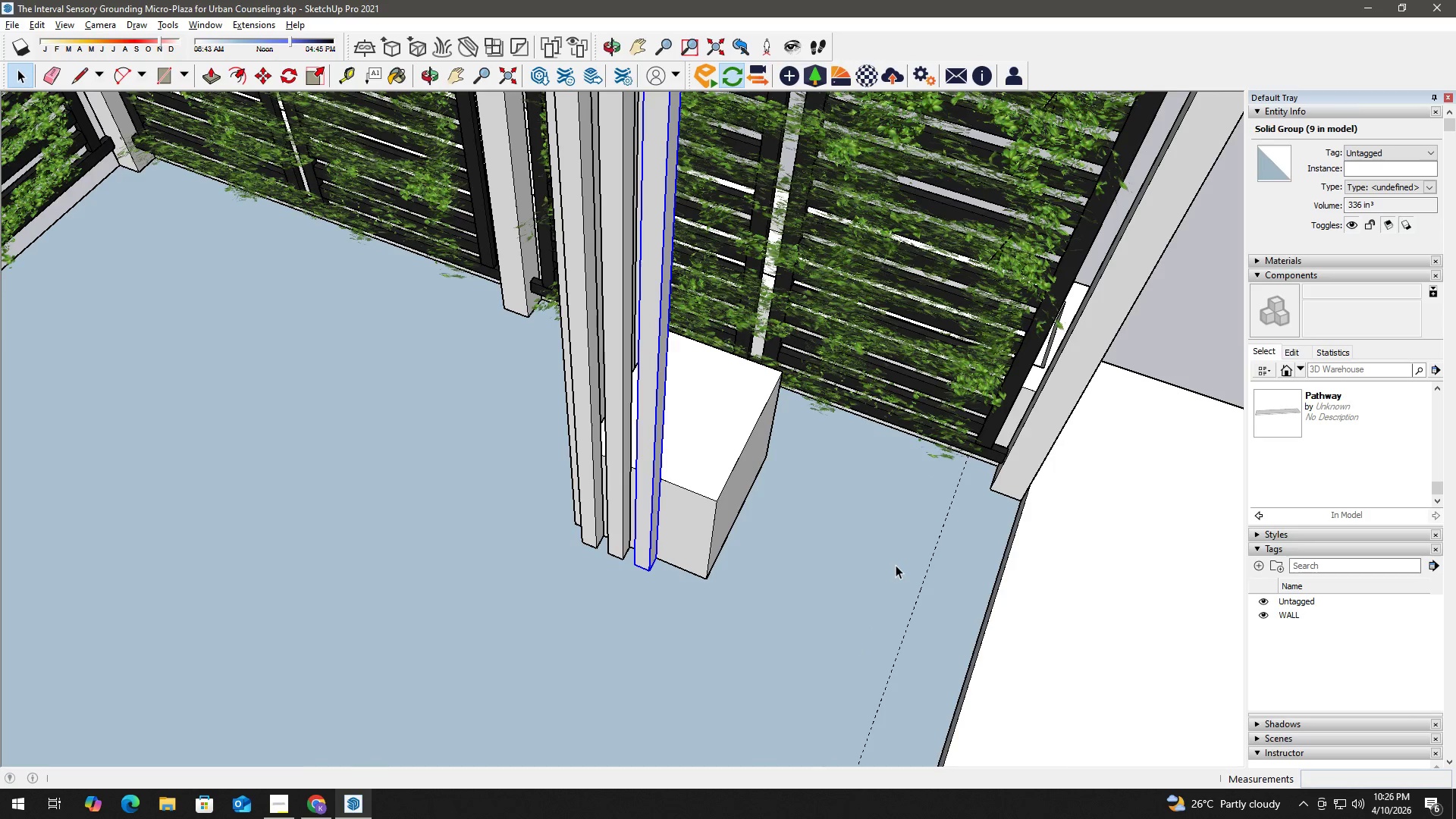 
wait(5.58)
 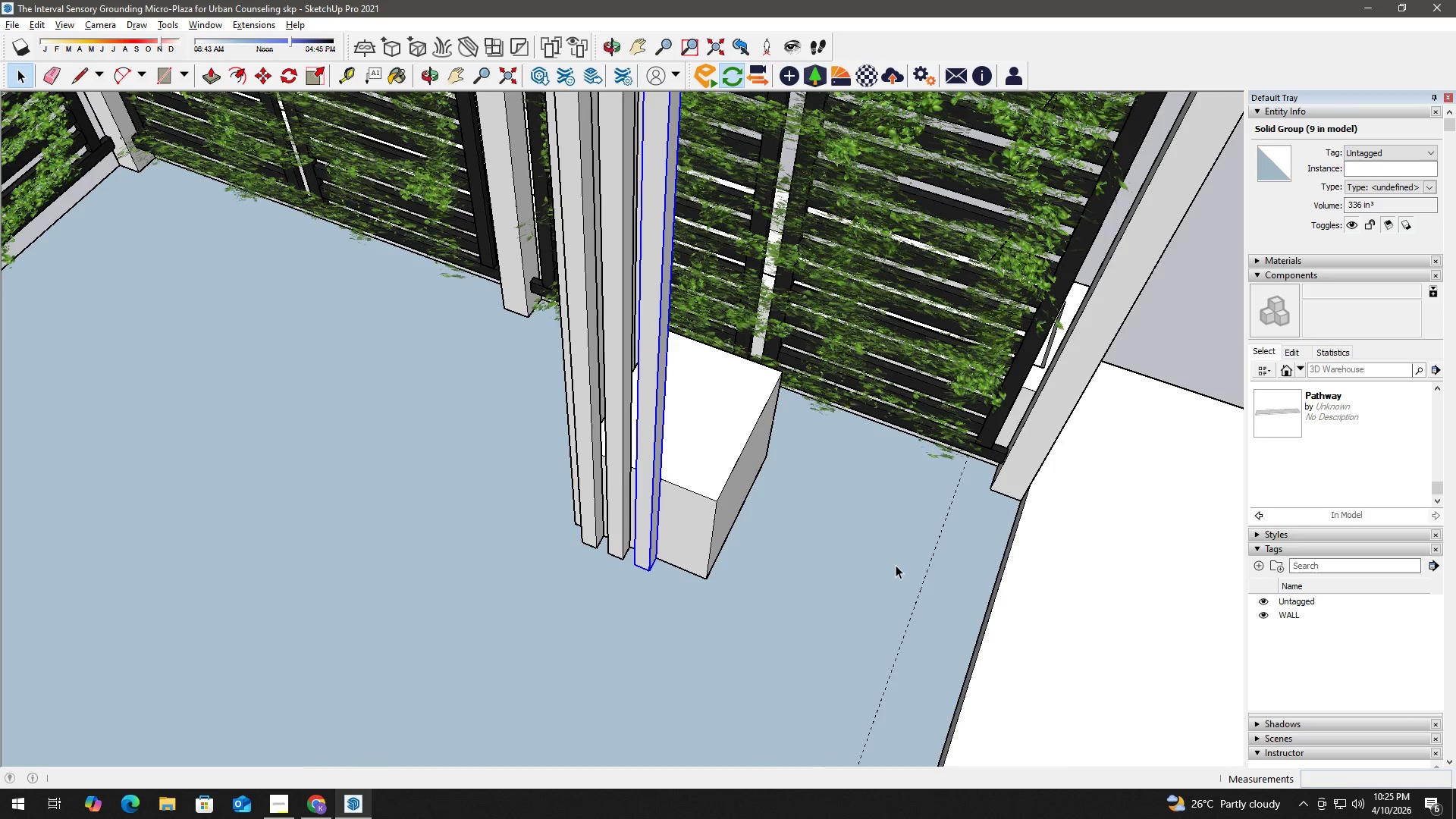 
key(Space)
 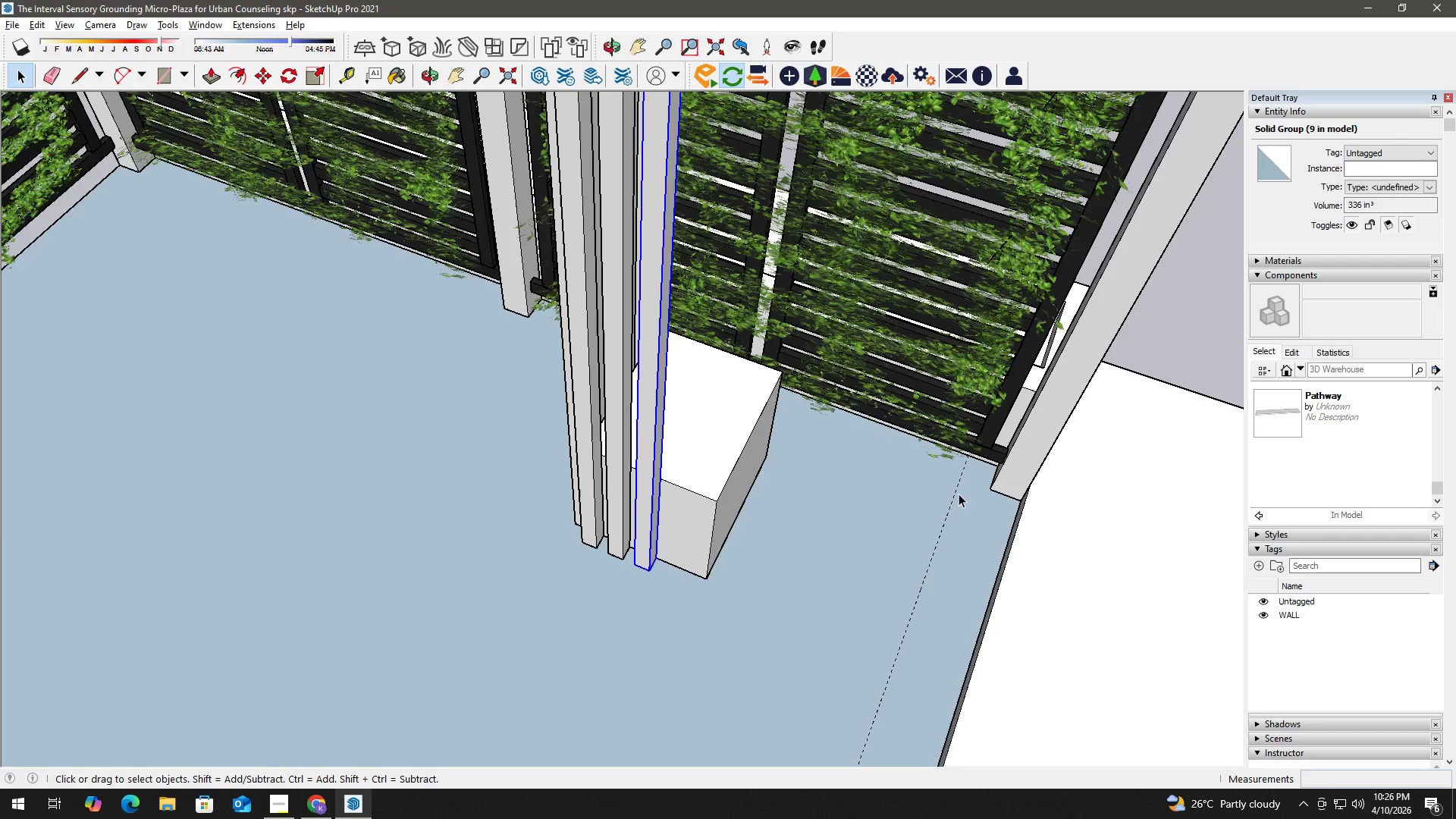 
key(H)
 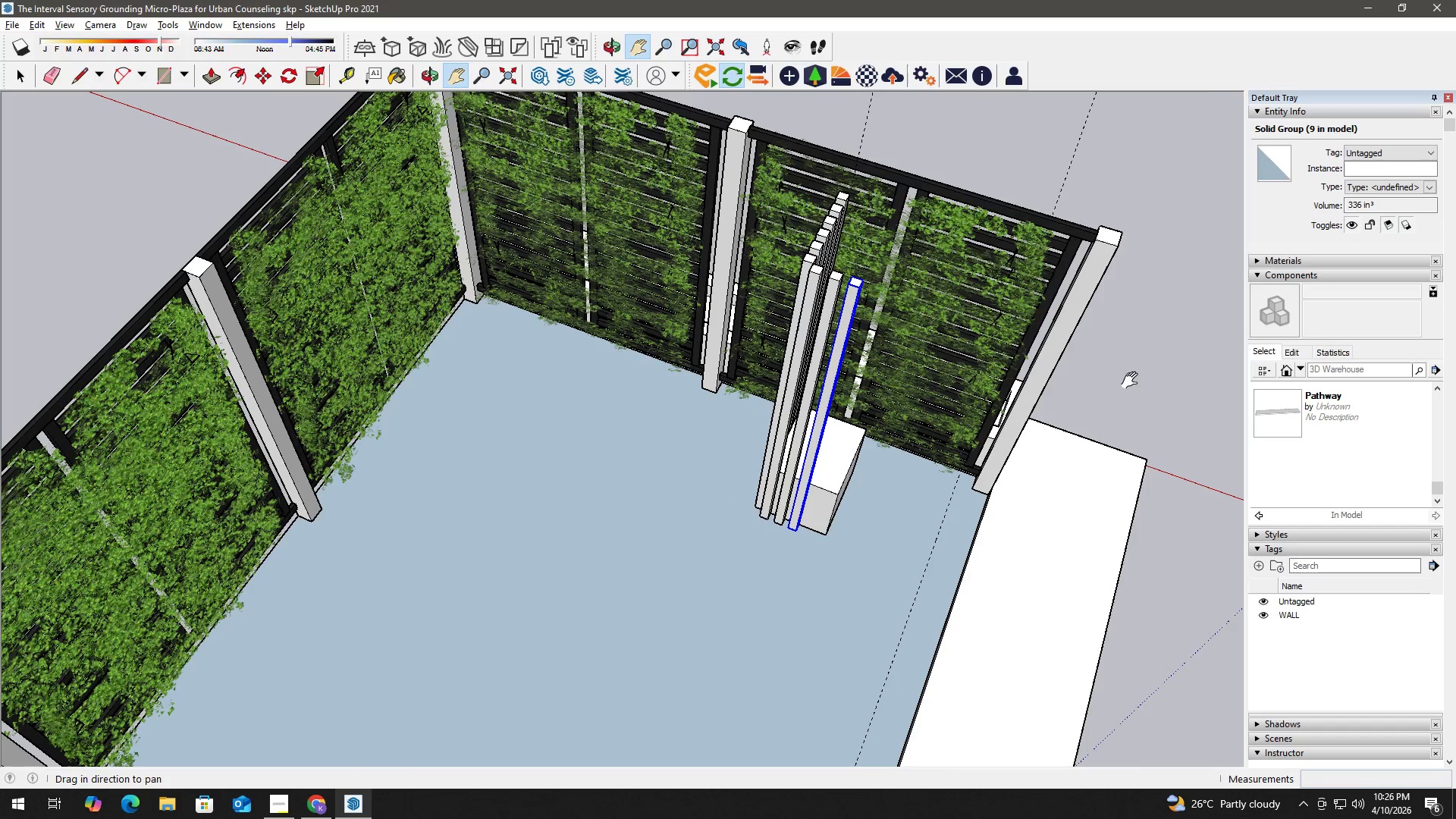 
left_click([1134, 378])
 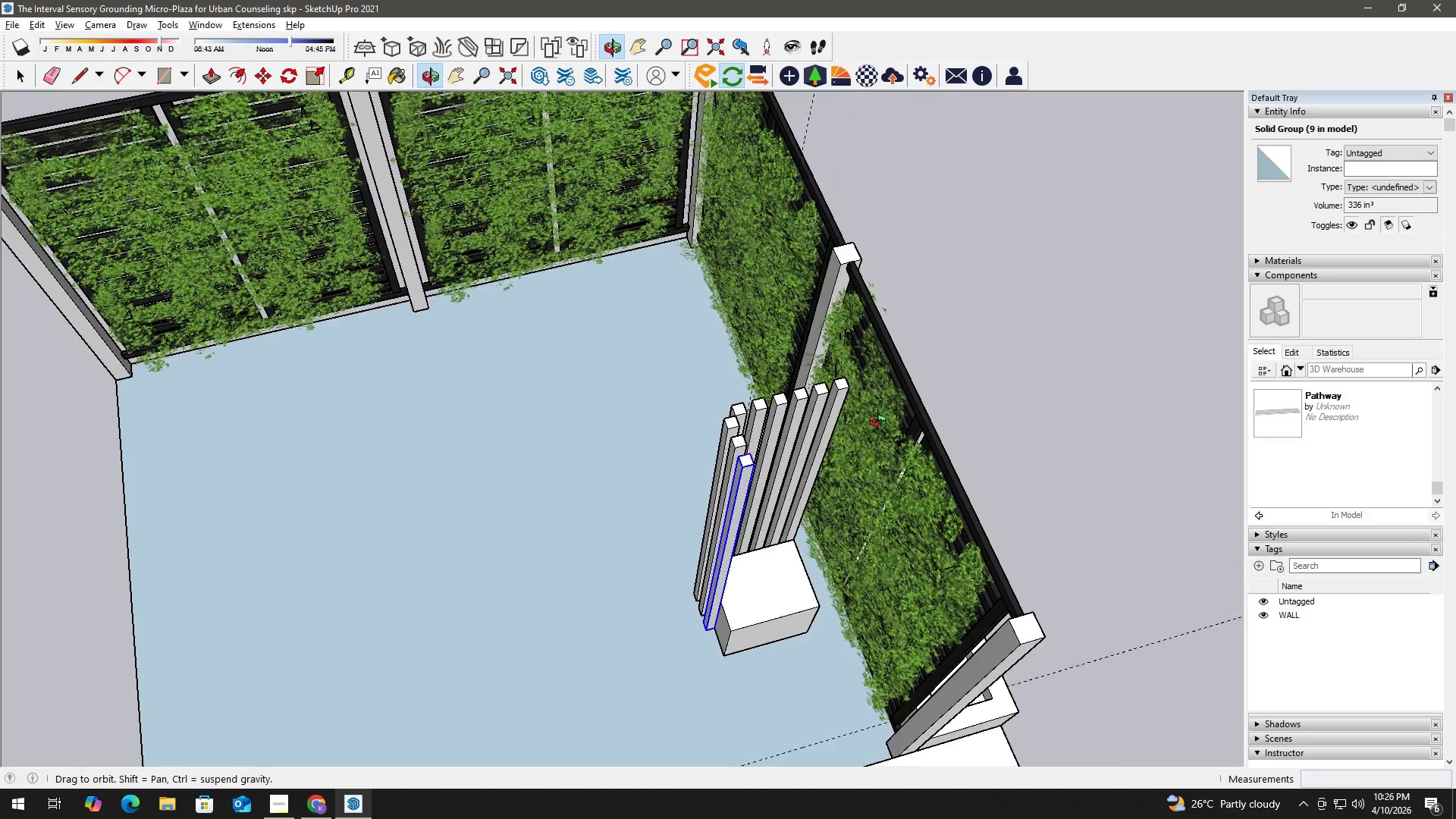 
scroll: coordinate [943, 488], scroll_direction: down, amount: 7.0
 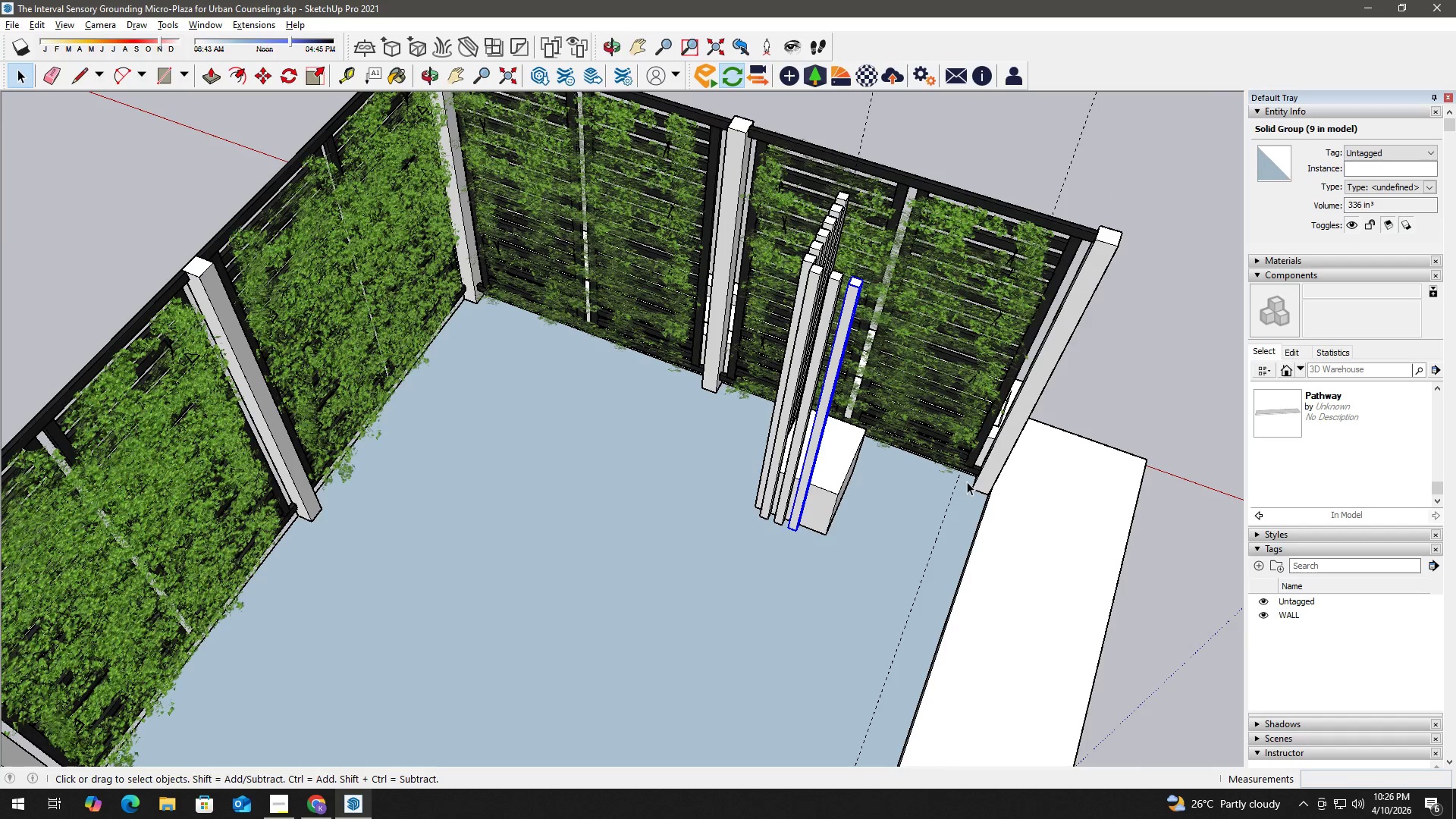 
key(Space)
 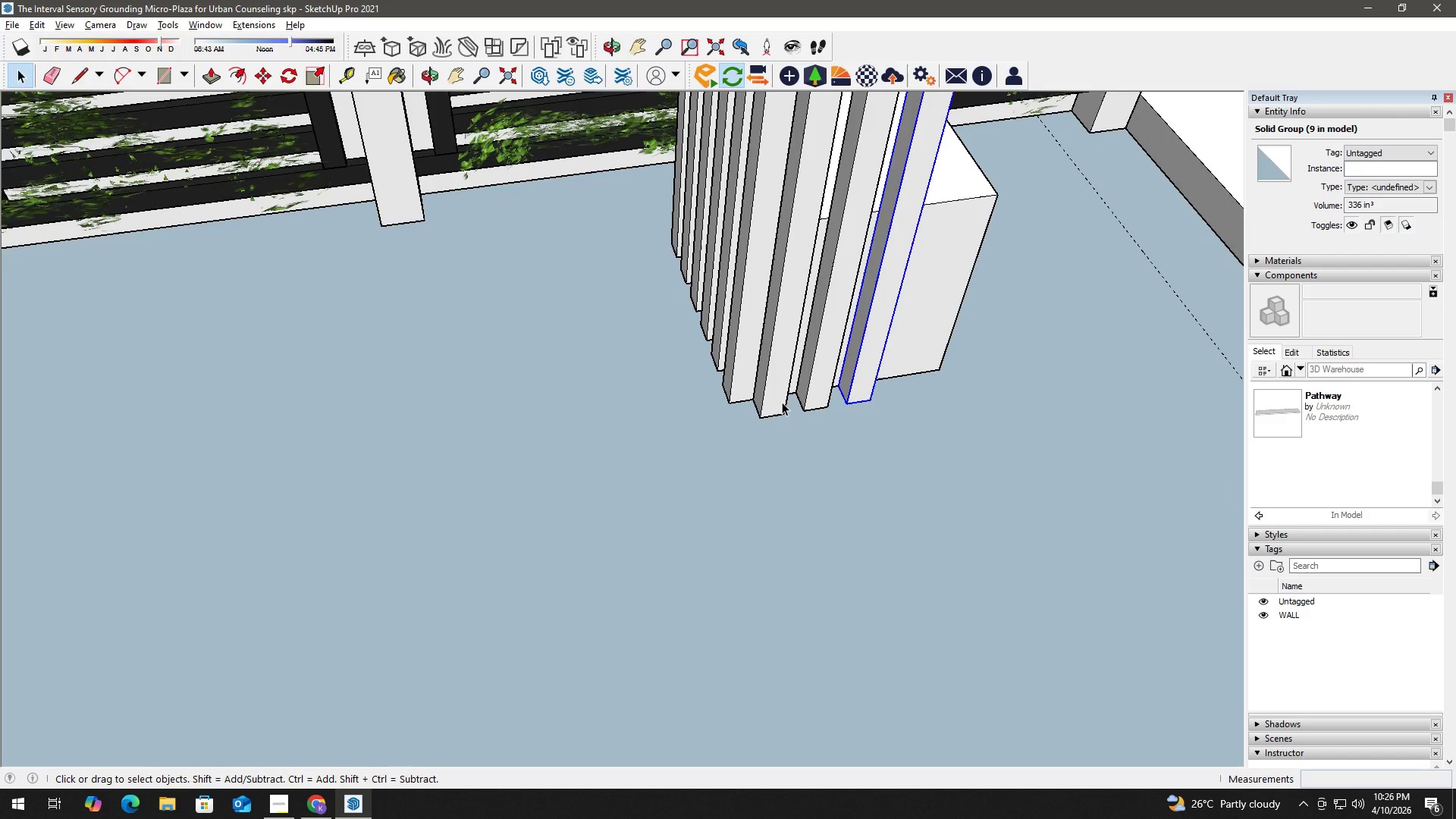 
hold_key(key=ControlLeft, duration=0.5)
left_click([779, 401])
 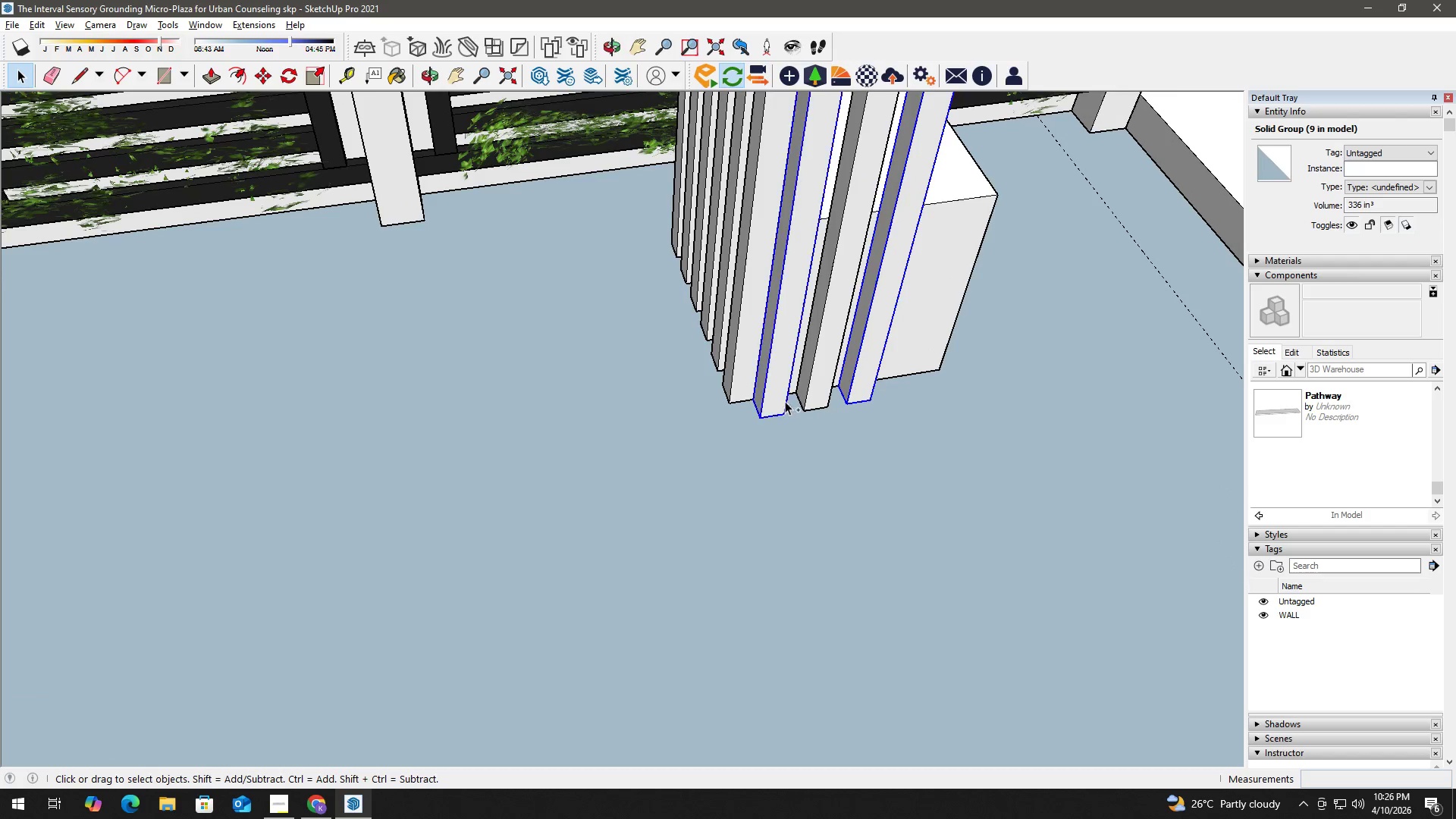 
scroll: coordinate [762, 418], scroll_direction: up, amount: 12.0
 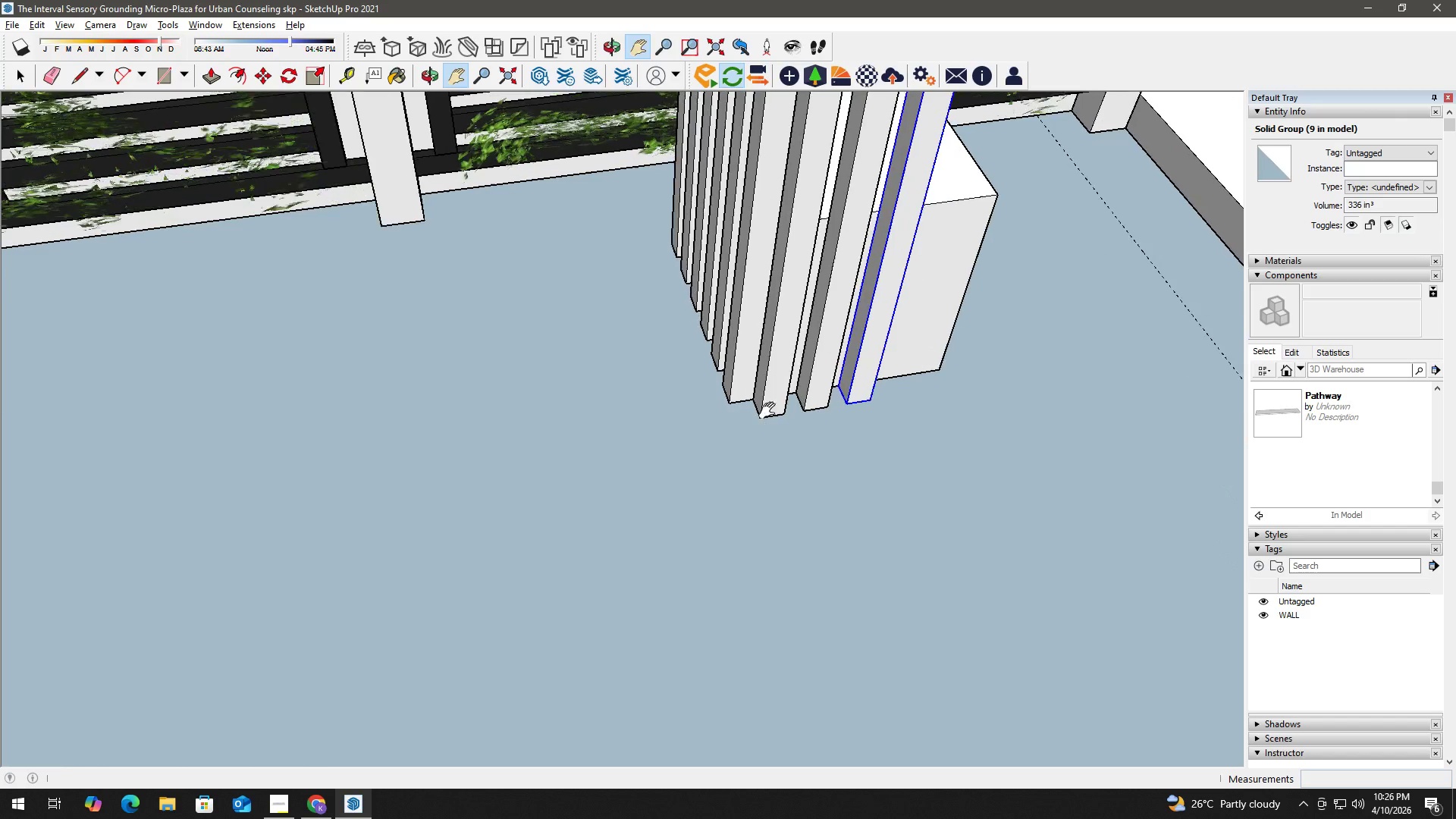 
double_click([824, 398])
 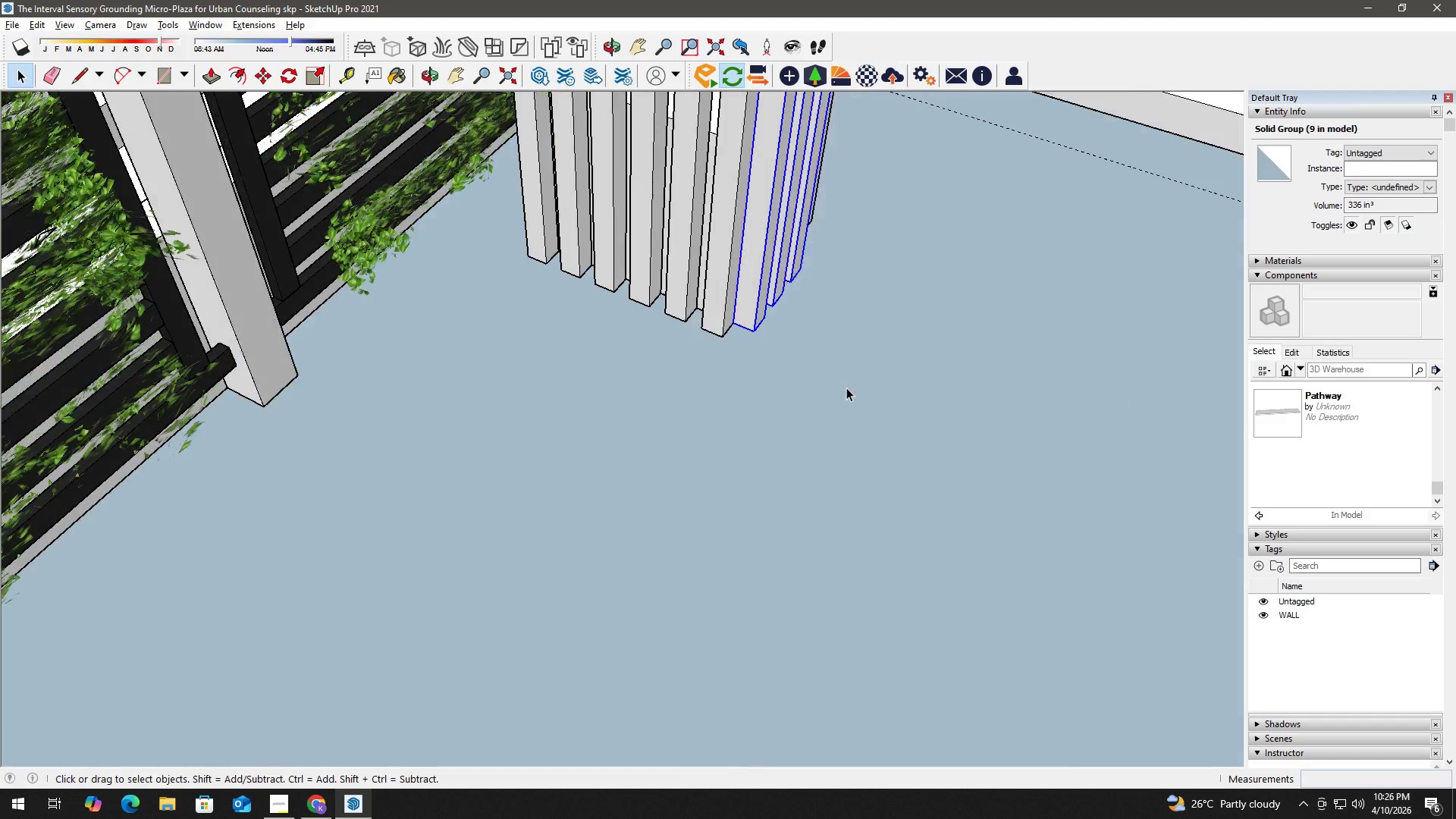 
scroll: coordinate [739, 345], scroll_direction: up, amount: 1.0
 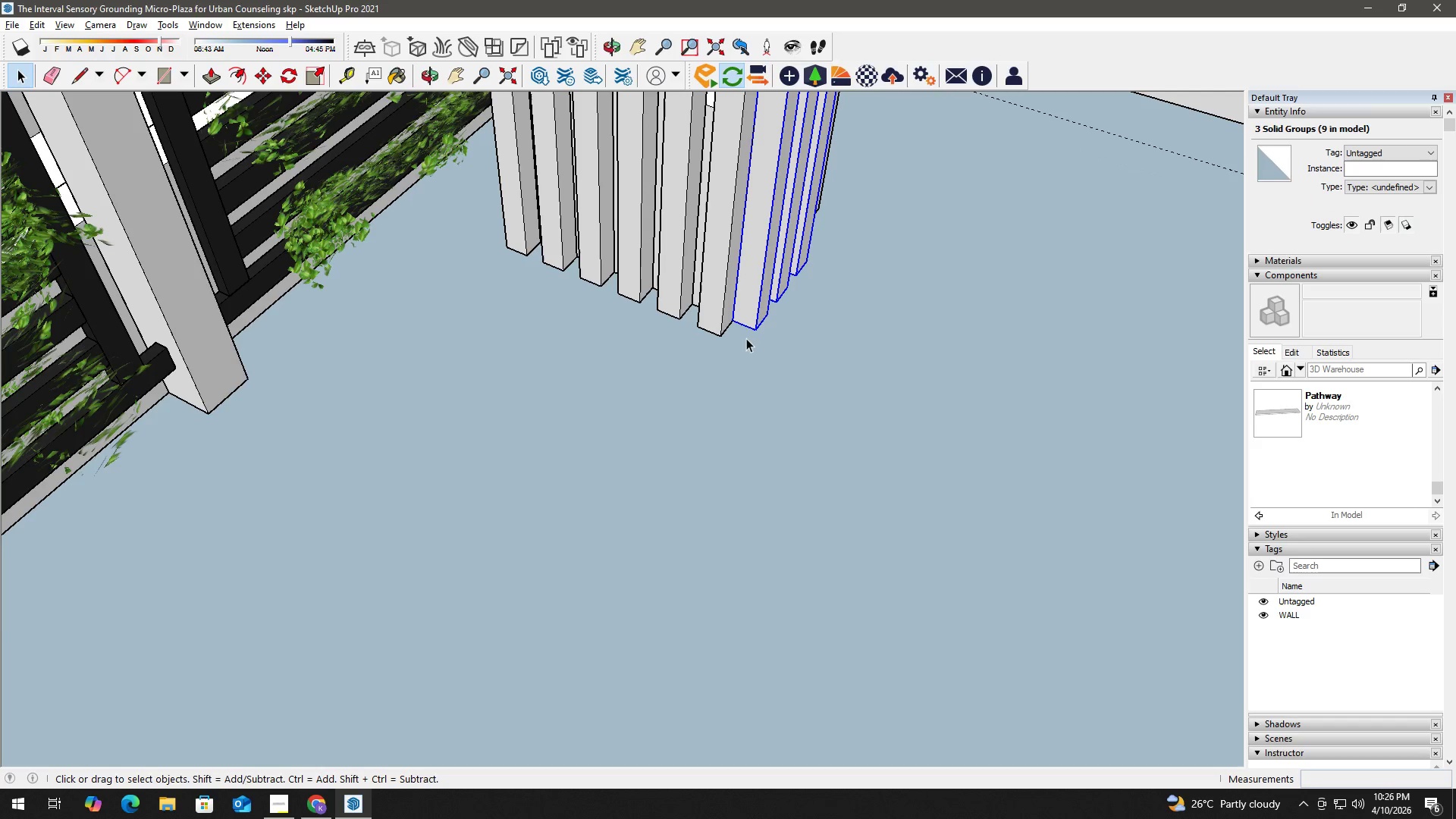 
key(M)
 